 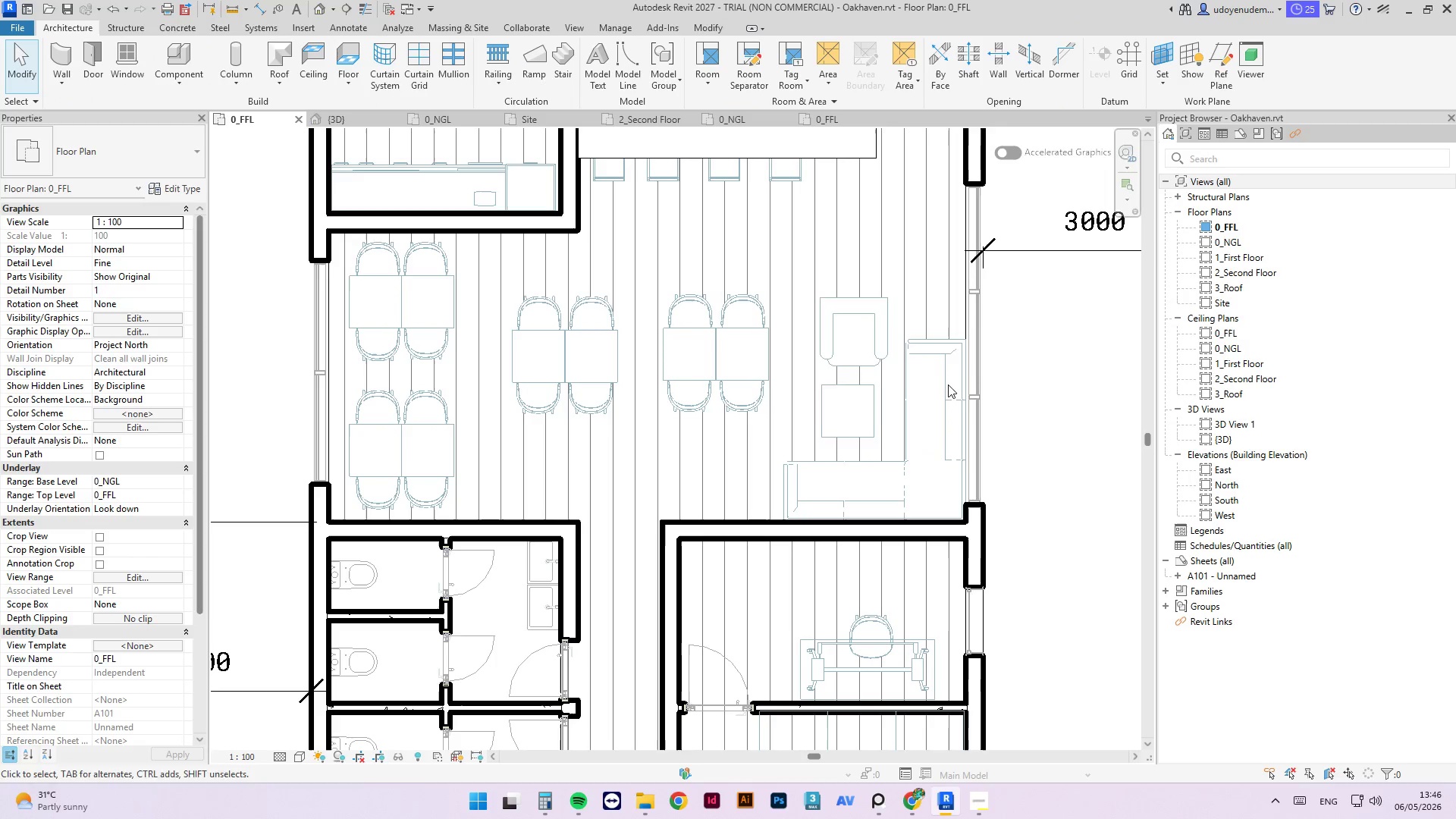 
scroll: coordinate [799, 331], scroll_direction: up, amount: 2.0
 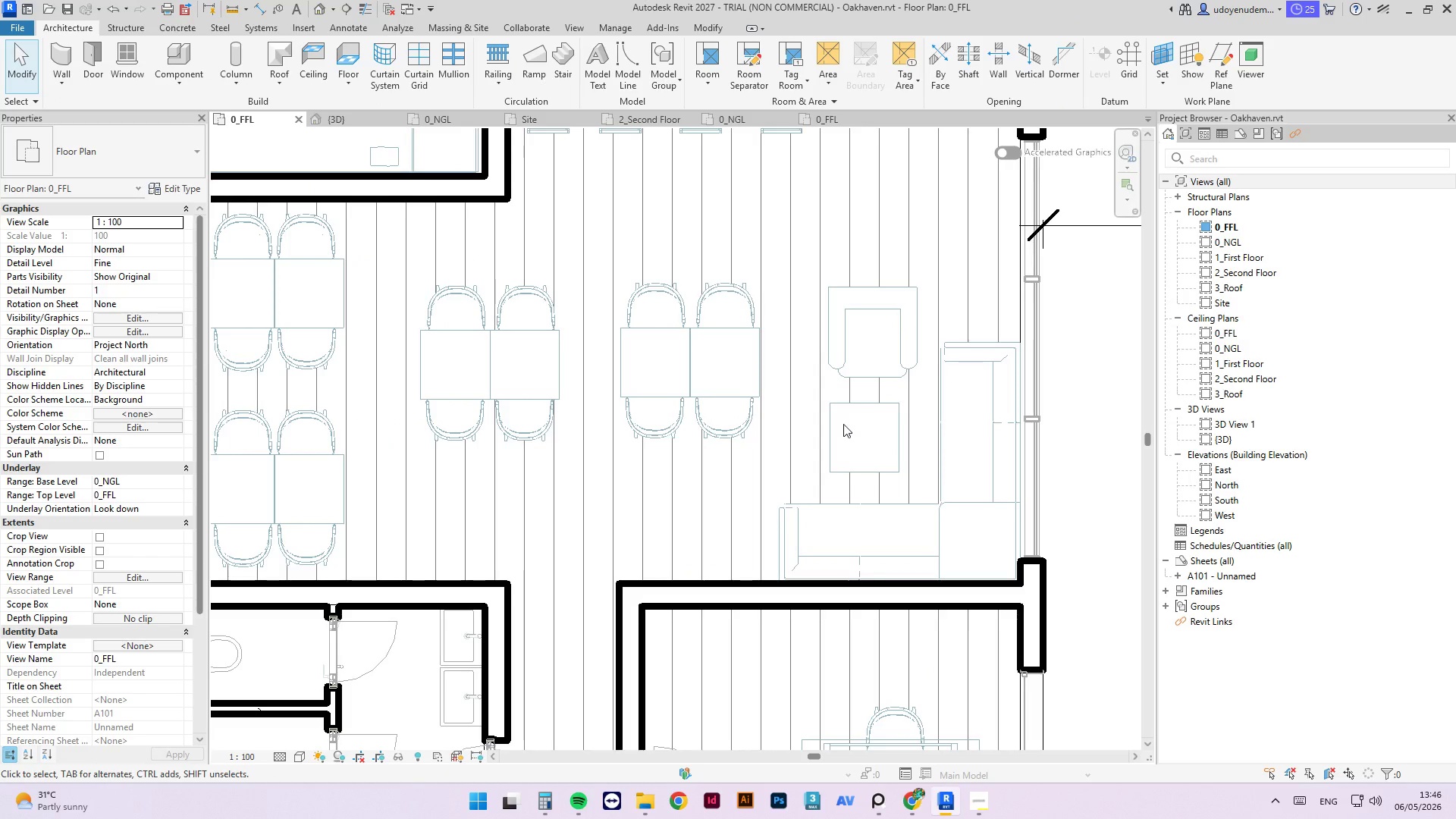 
scroll: coordinate [877, 514], scroll_direction: down, amount: 5.0
 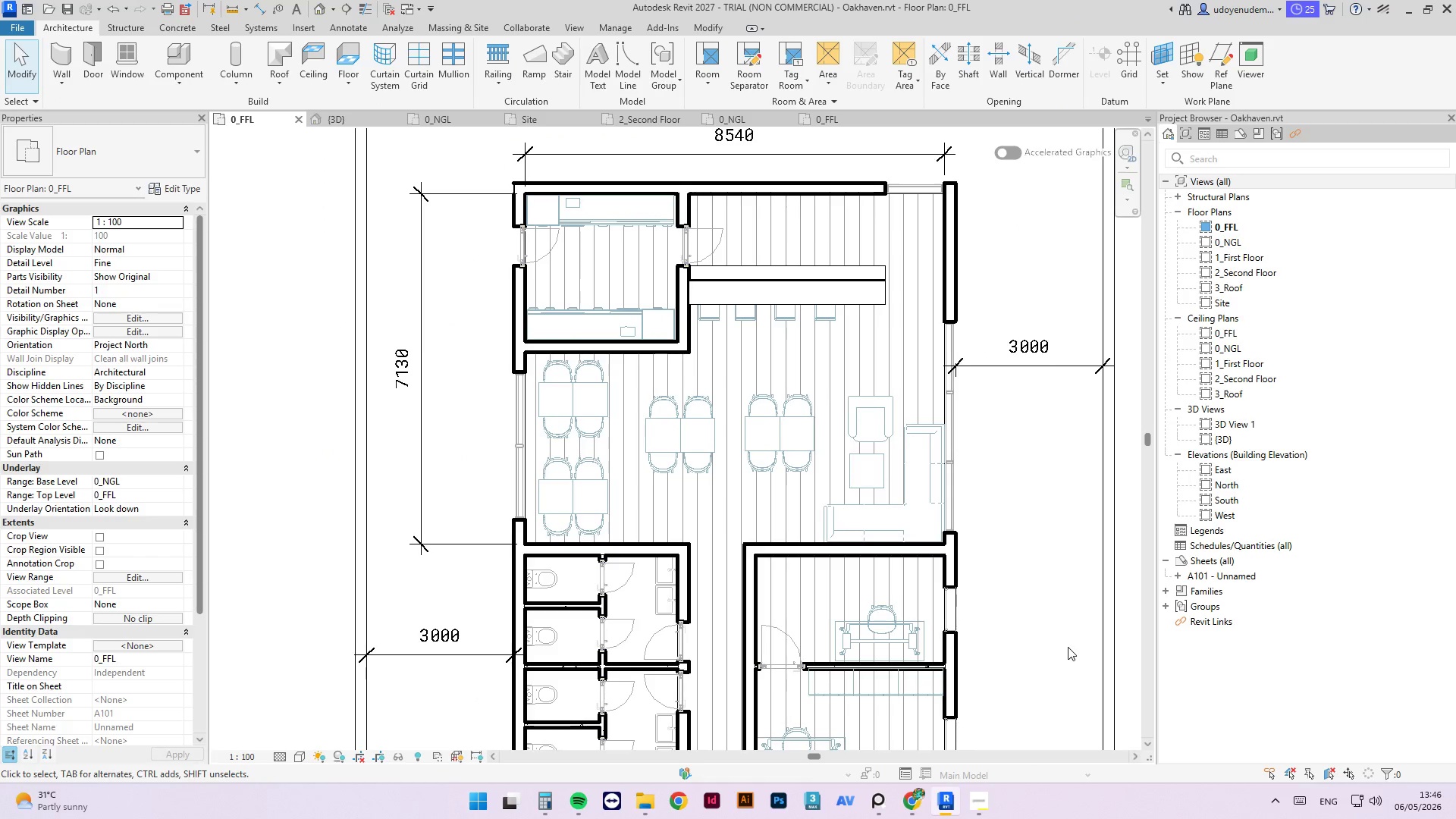 
scroll: coordinate [872, 425], scroll_direction: up, amount: 3.0
 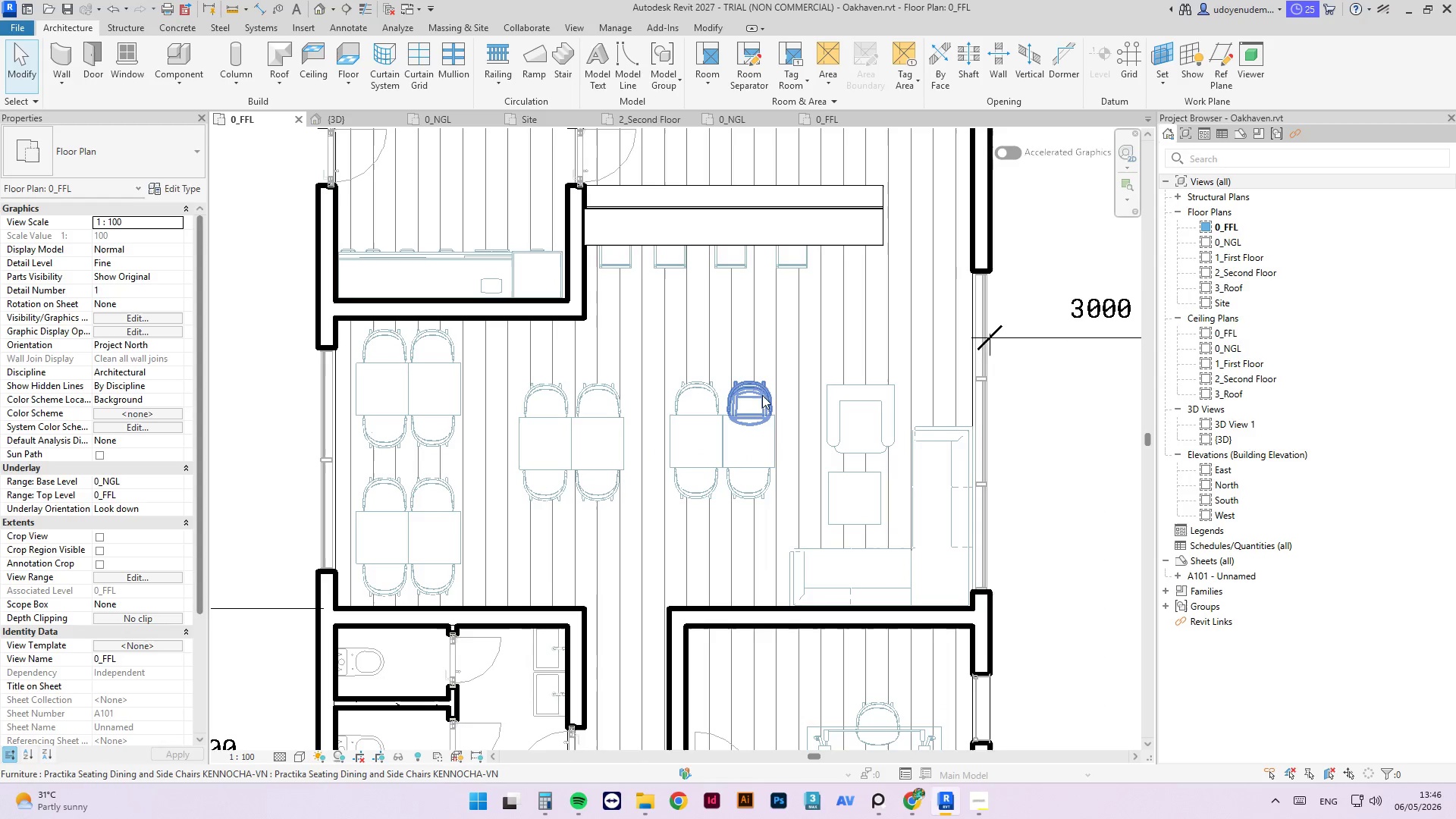 
left_click([763, 391])
 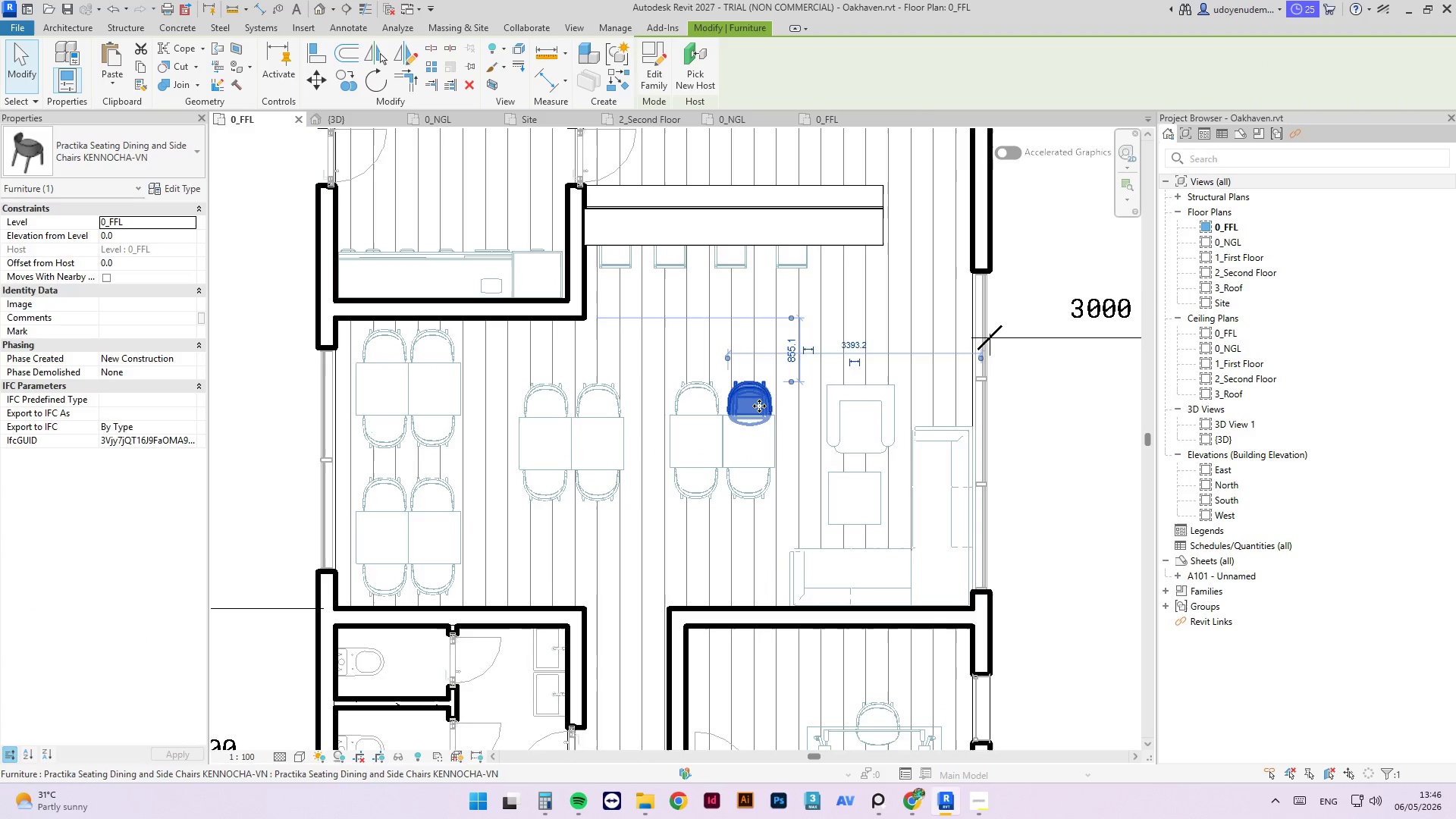 
key(Delete)
 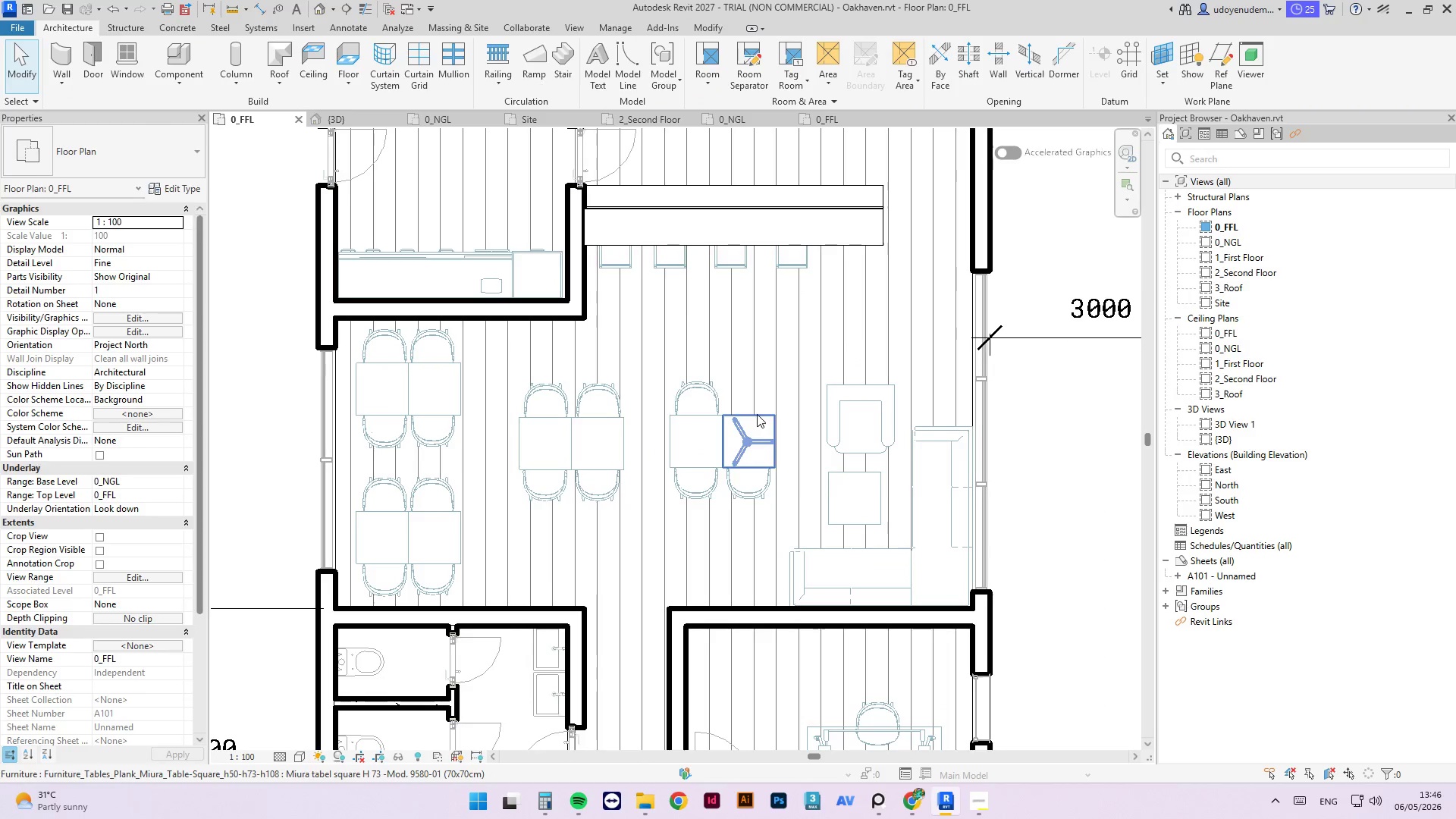 
left_click([757, 414])
 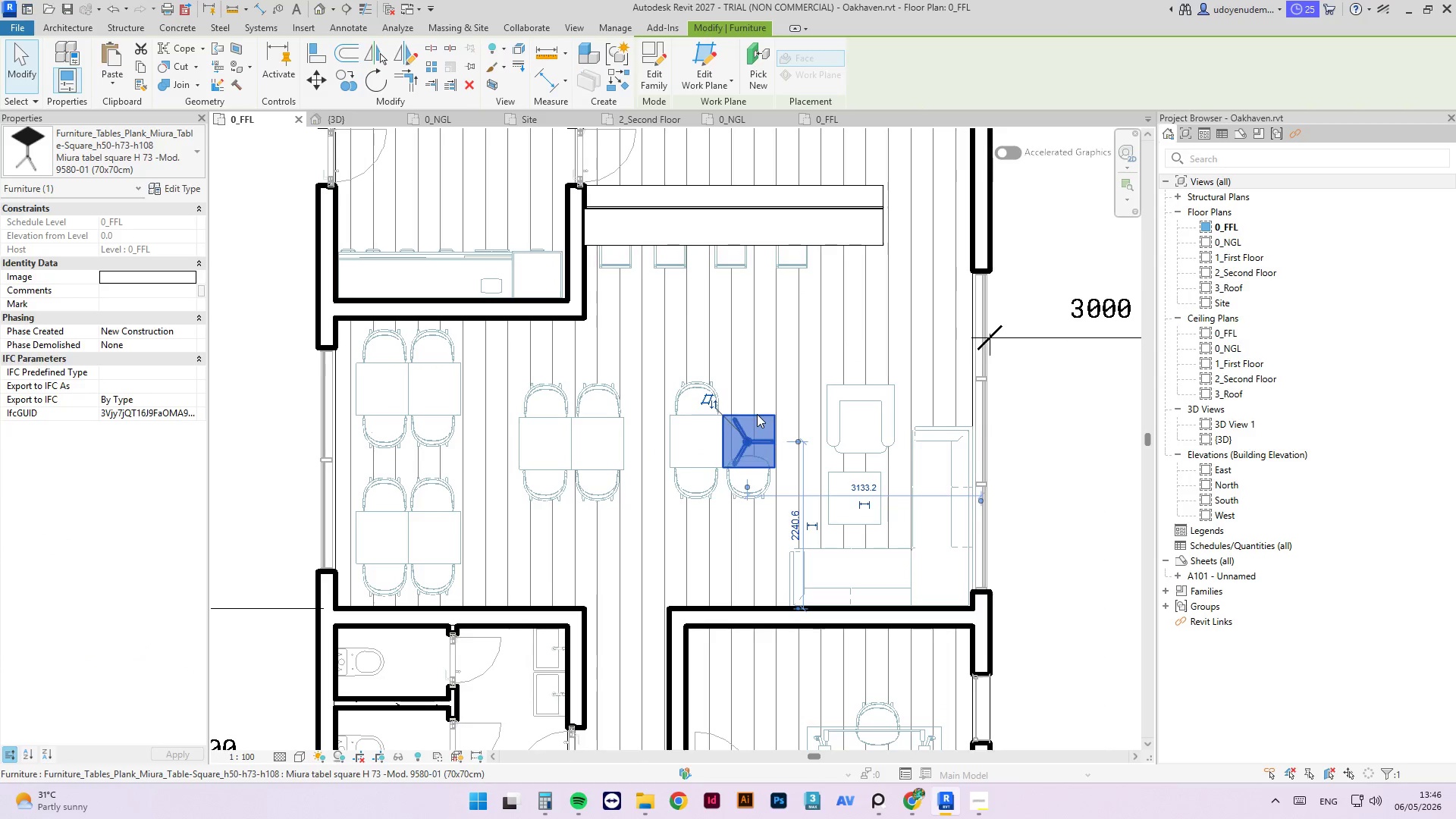 
key(Delete)
 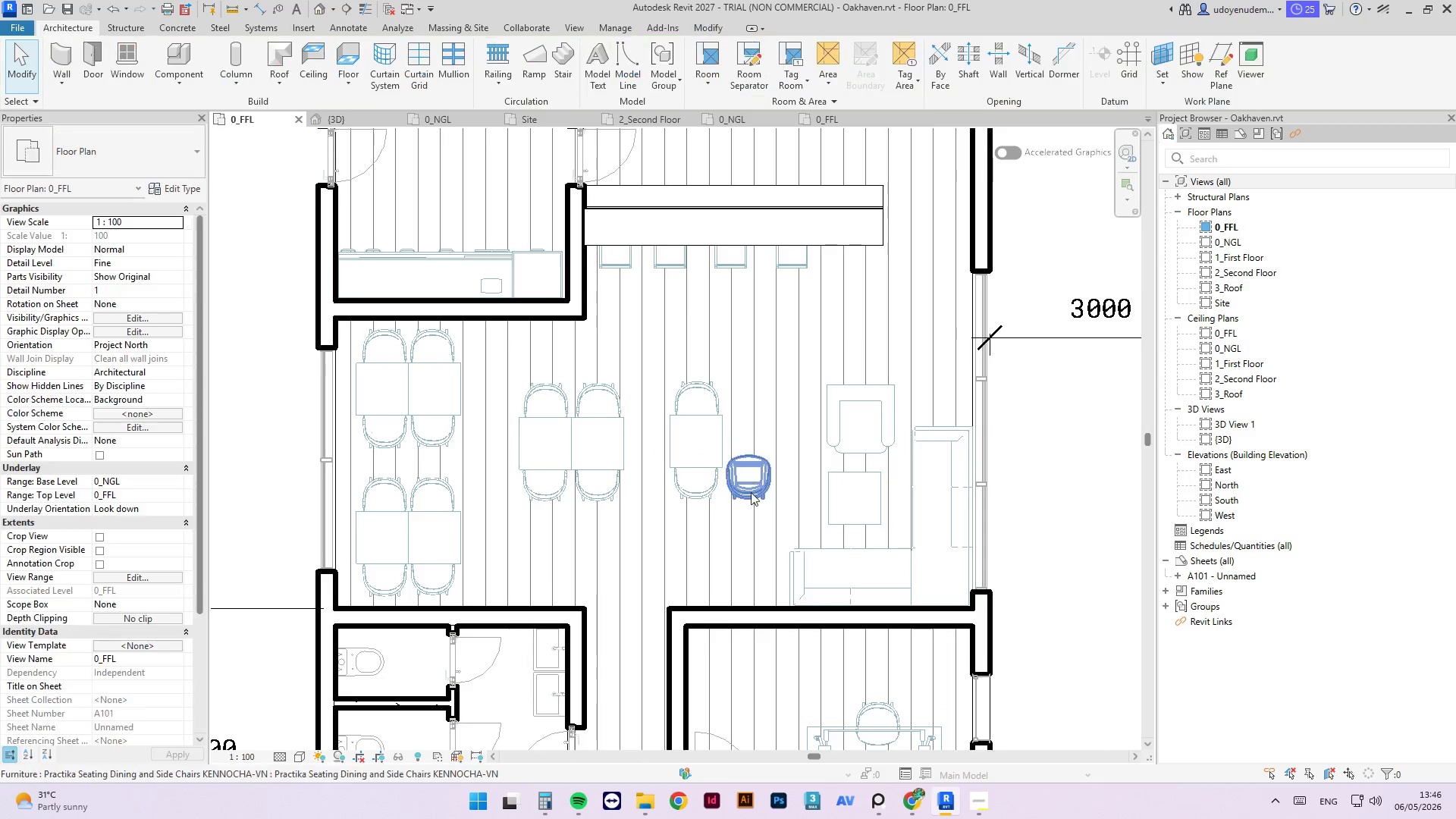 
left_click([751, 496])
 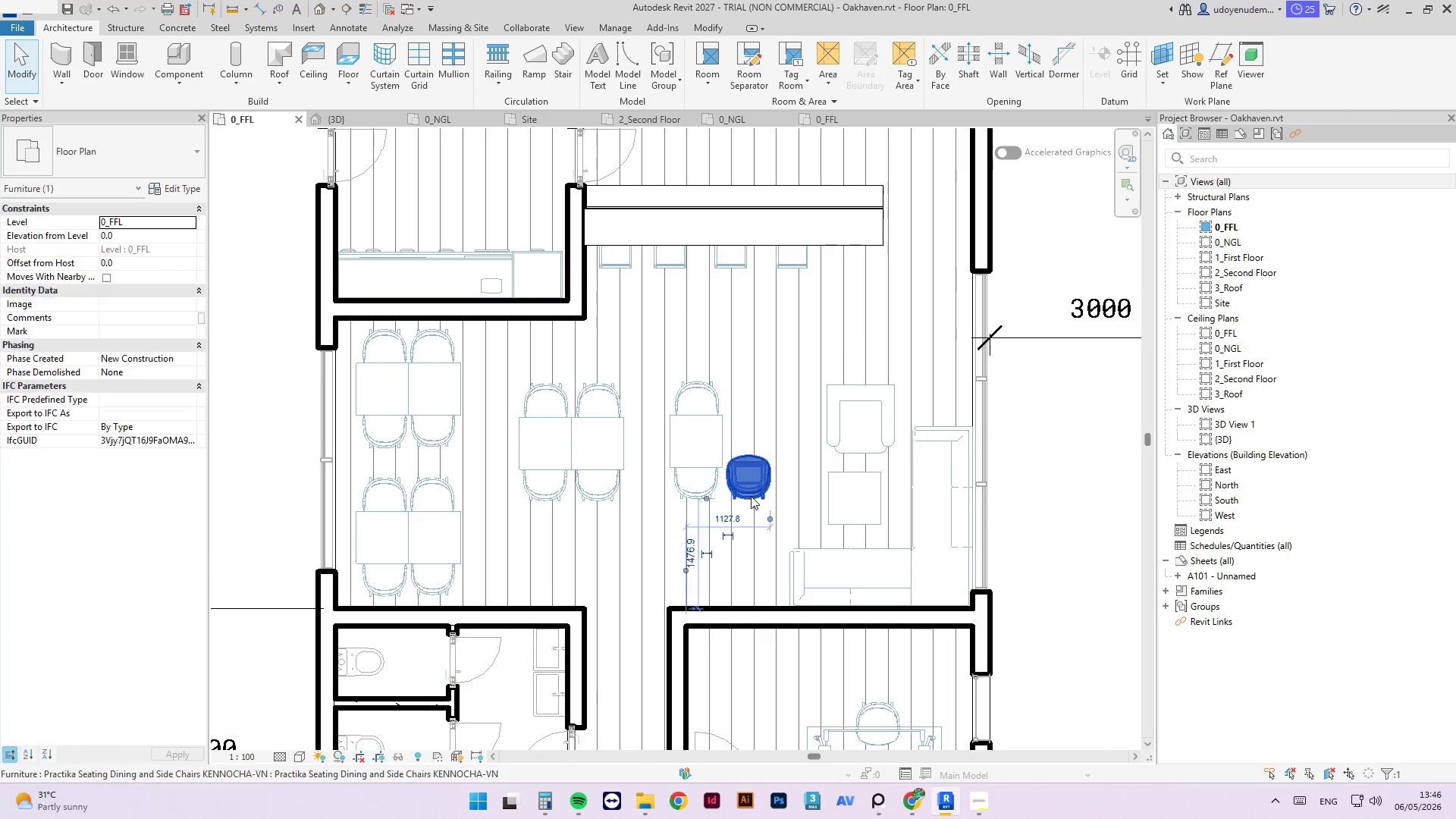 
key(Delete)
 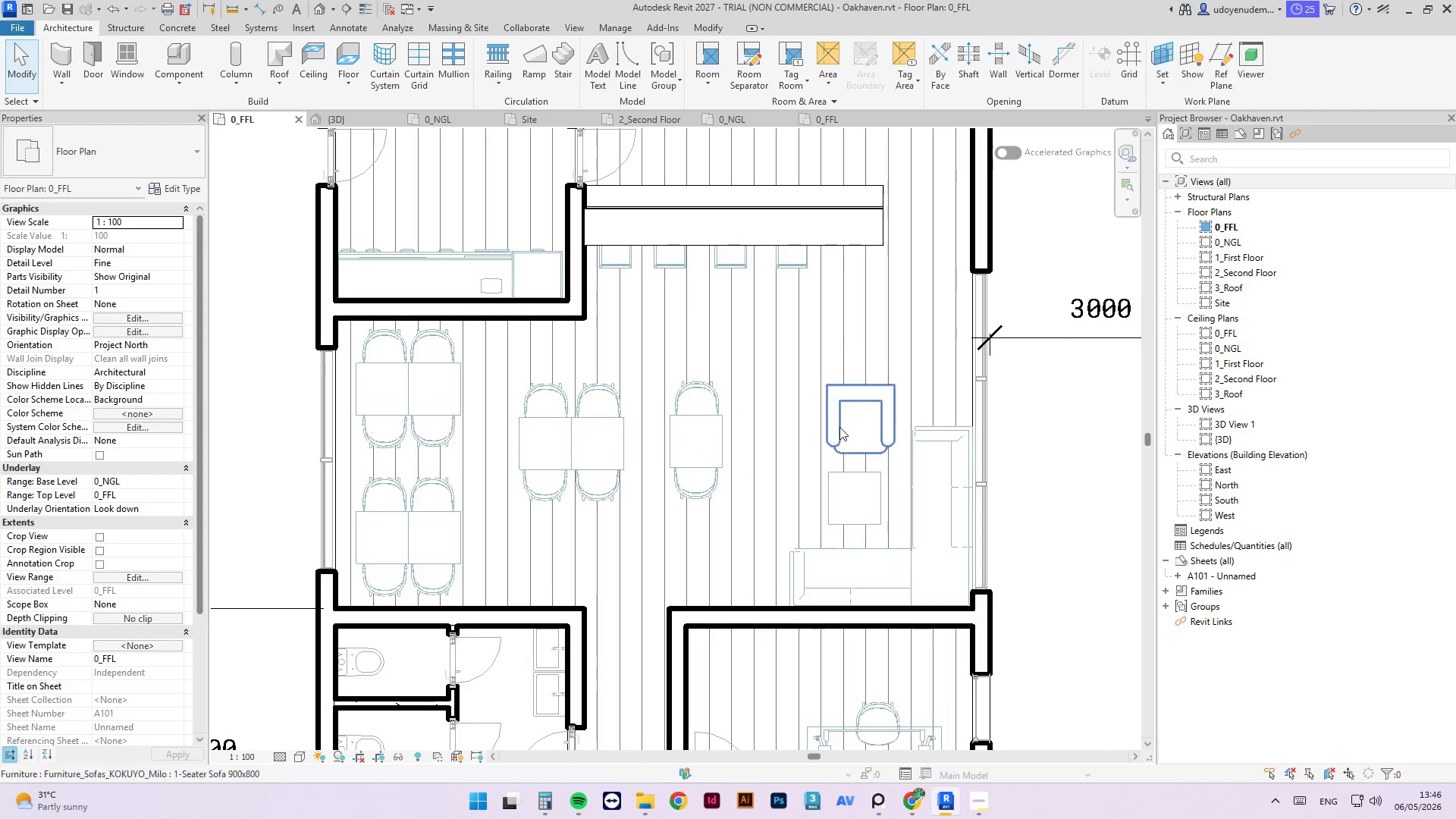 
left_click_drag(start_coordinate=[845, 419], to_coordinate=[801, 431])
 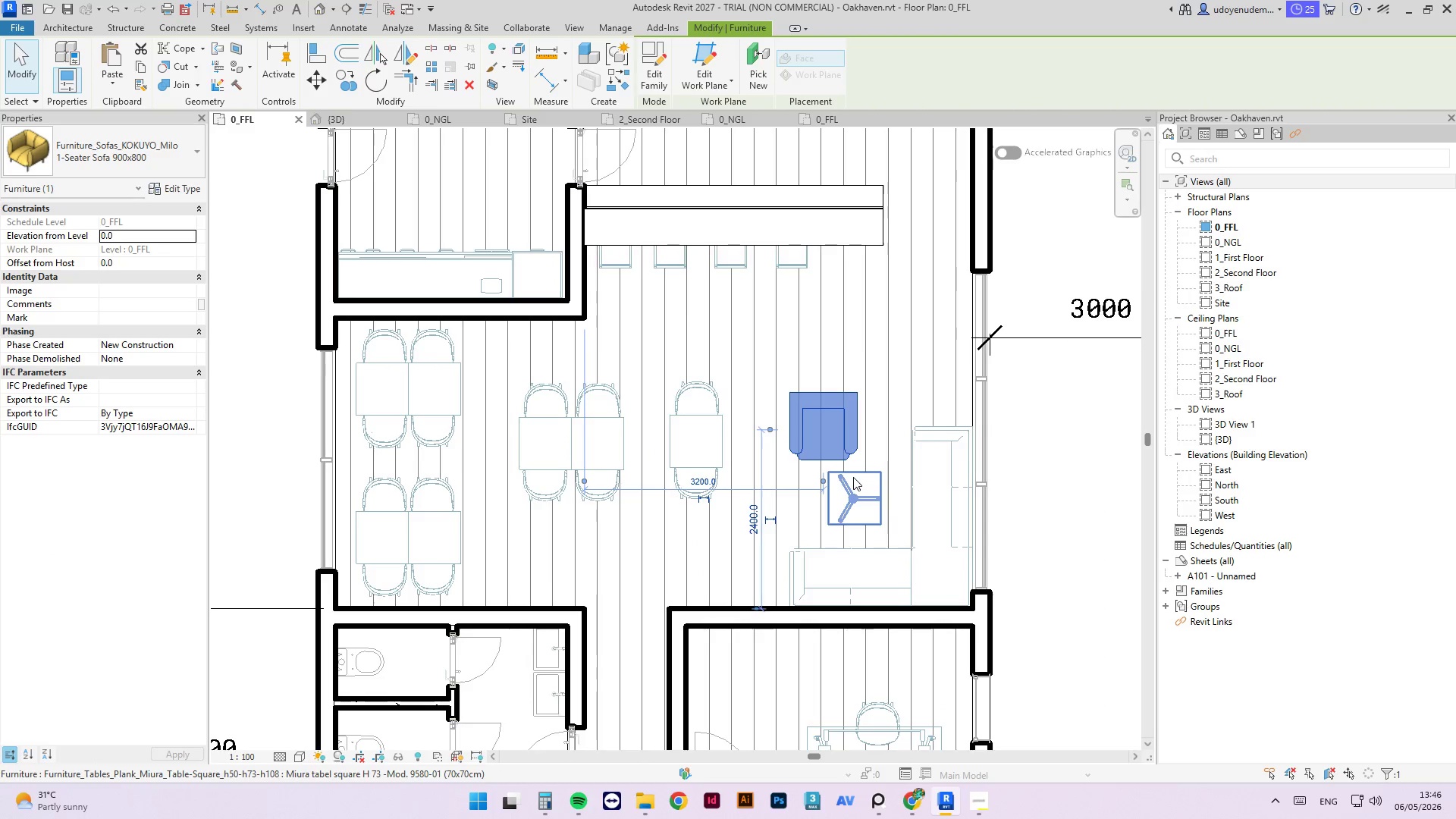 
left_click([853, 477])
 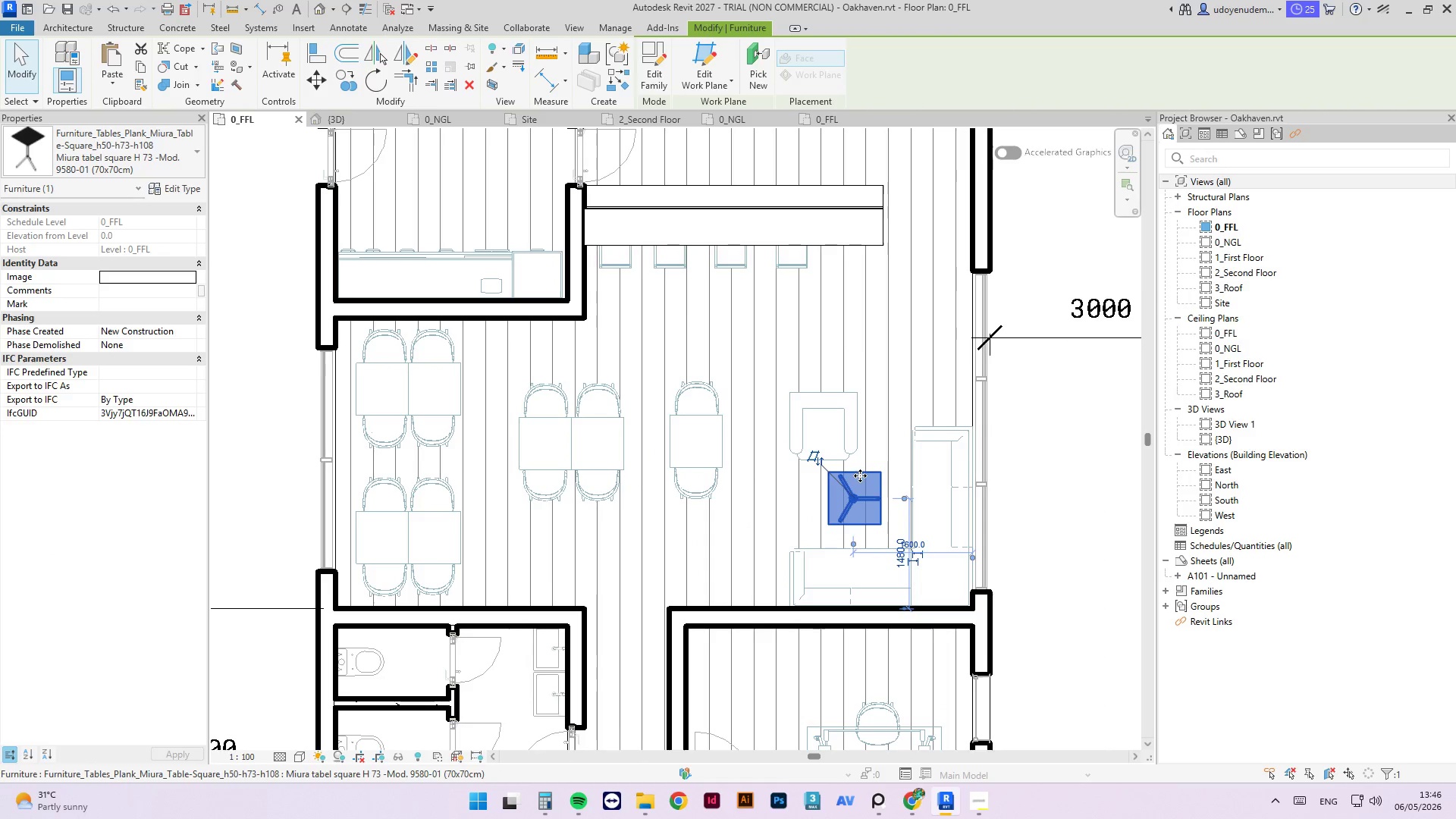 
left_click_drag(start_coordinate=[860, 475], to_coordinate=[810, 475])
 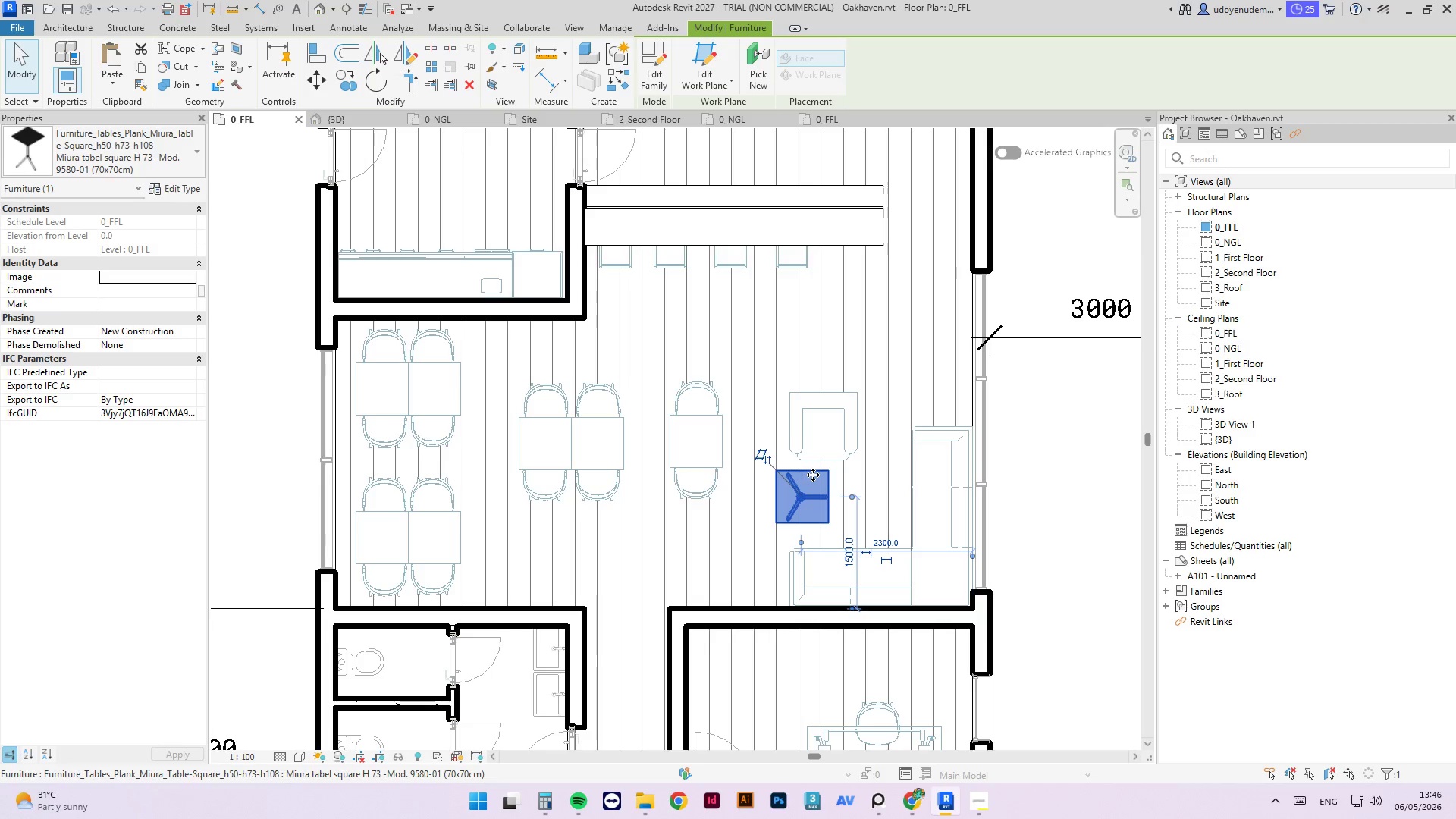 
hold_key(key=ControlLeft, duration=1.59)
 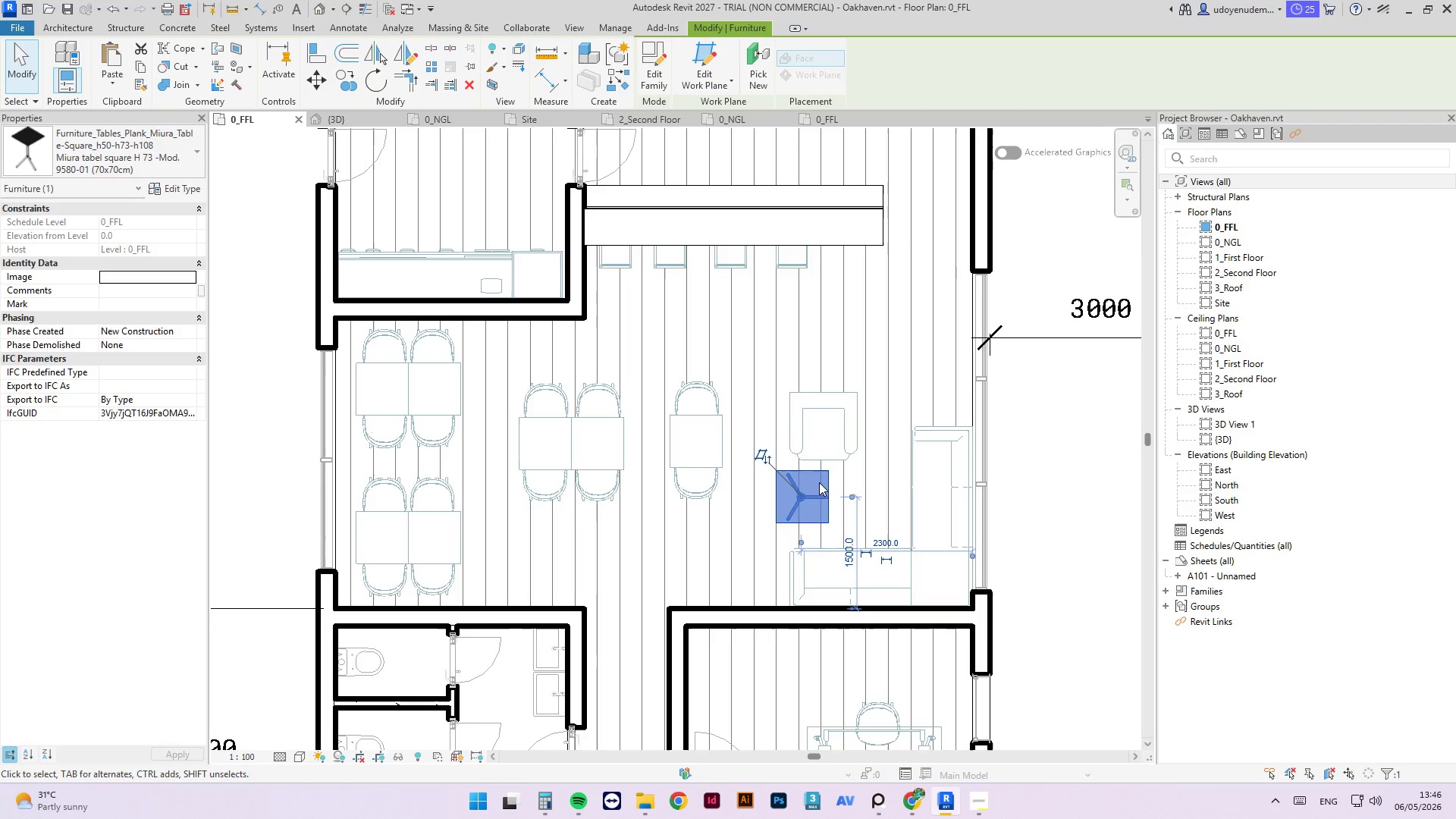 
hold_key(key=ShiftLeft, duration=1.69)
left_click_drag(start_coordinate=[826, 482], to_coordinate=[877, 482])
 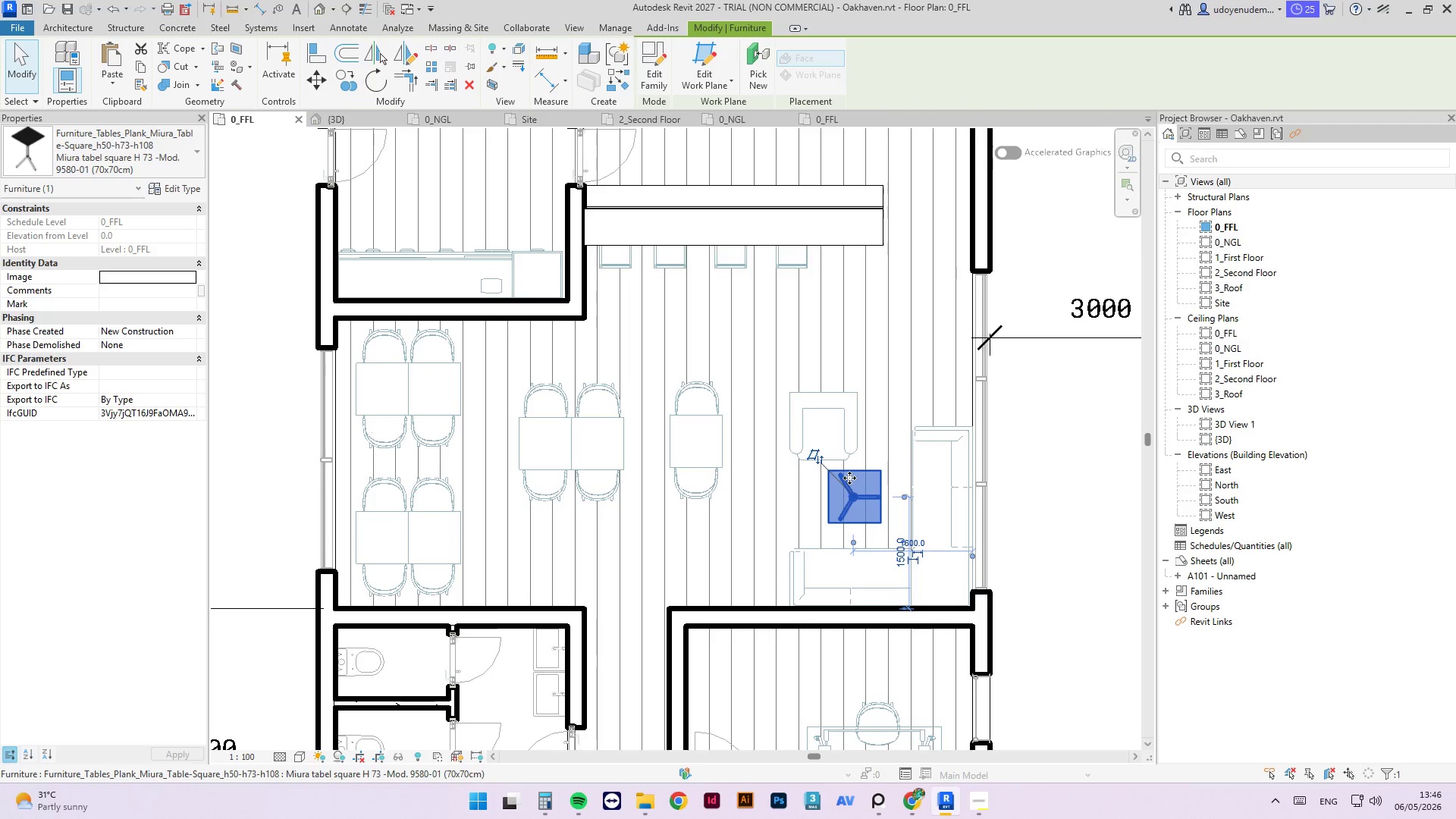 
hold_key(key=ControlLeft, duration=6.11)
left_click_drag(start_coordinate=[850, 499], to_coordinate=[800, 499])
 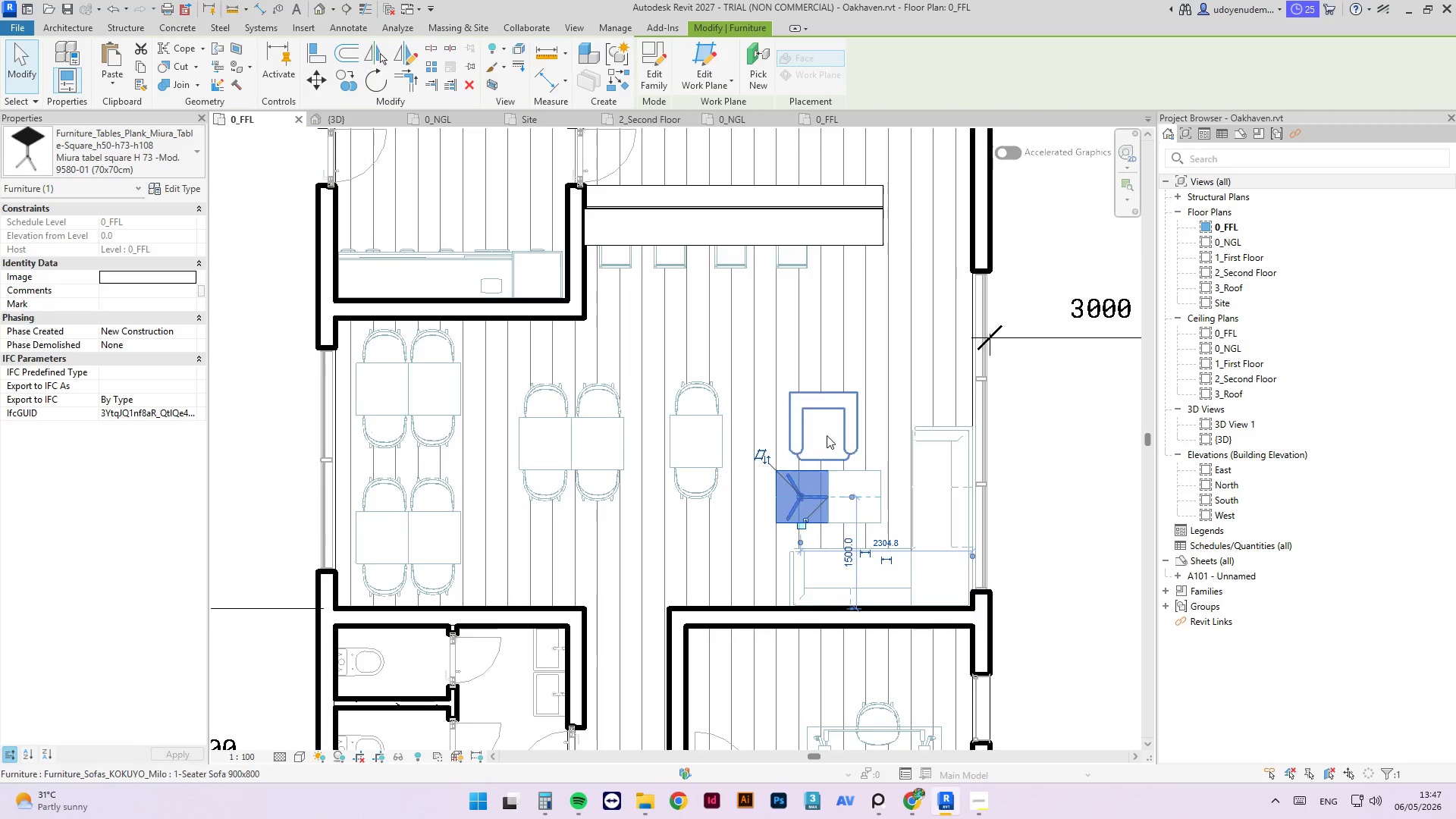 
left_click([828, 425])
 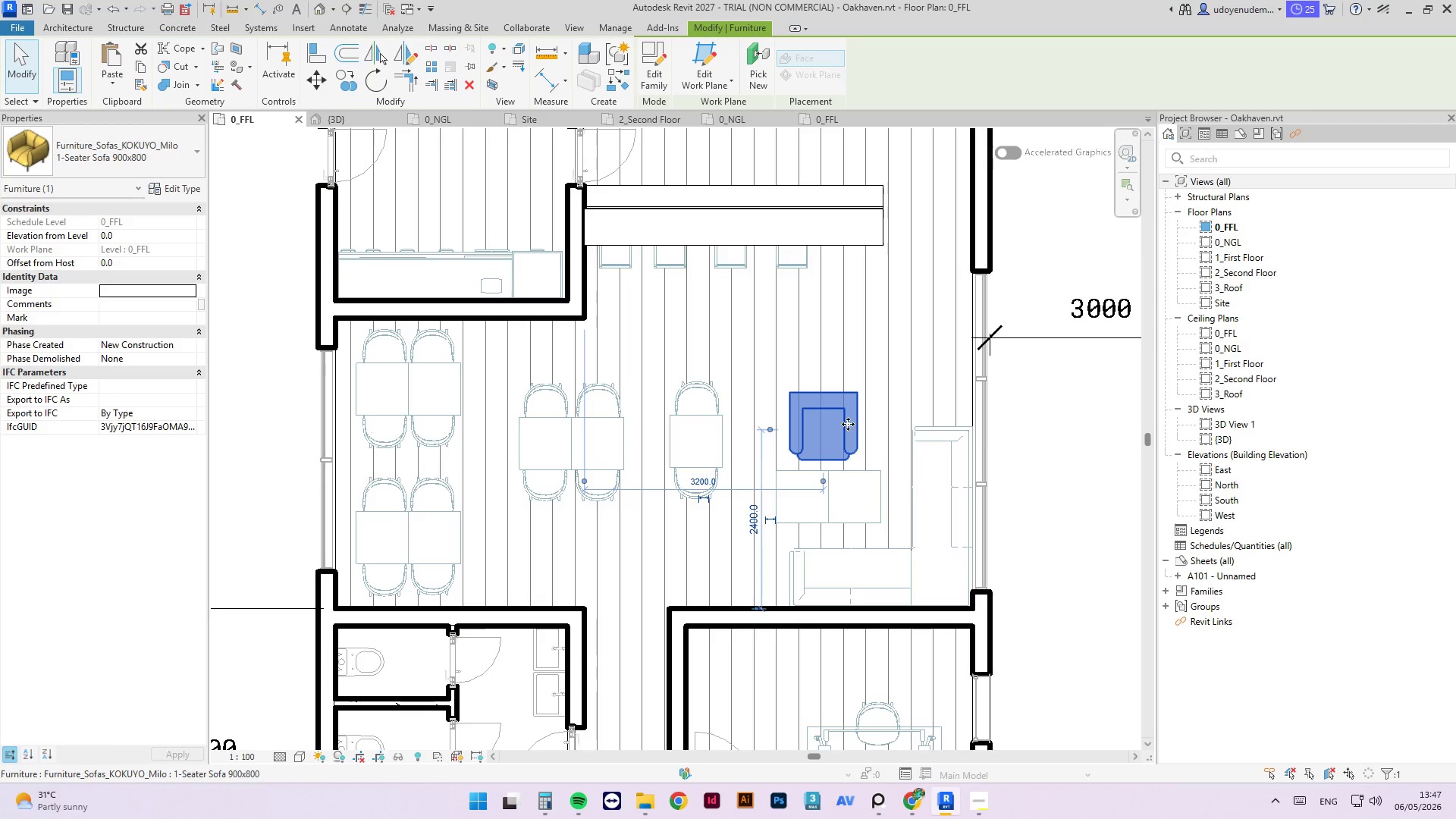 
left_click_drag(start_coordinate=[850, 423], to_coordinate=[859, 422])
 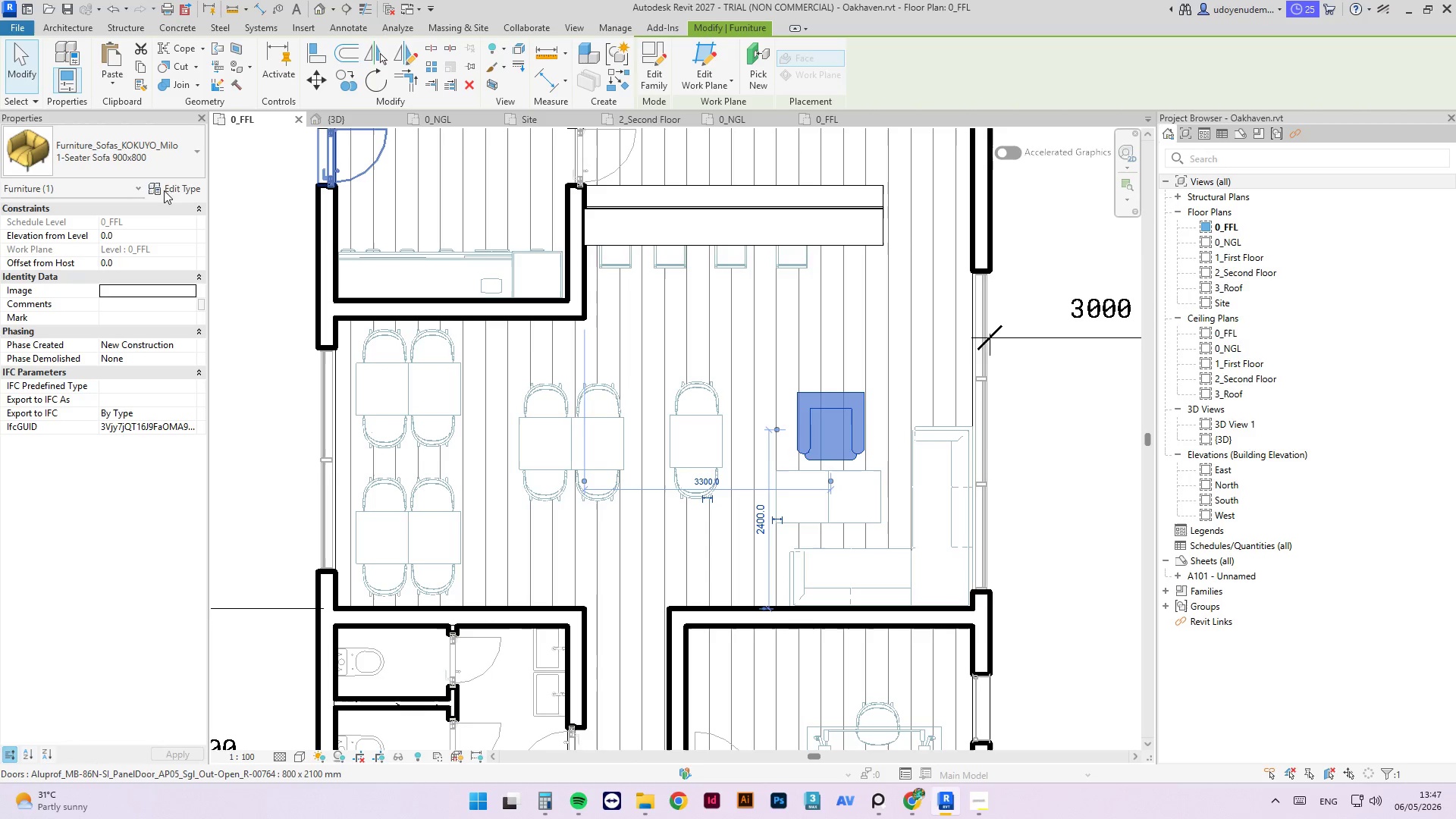 
left_click([164, 152])
 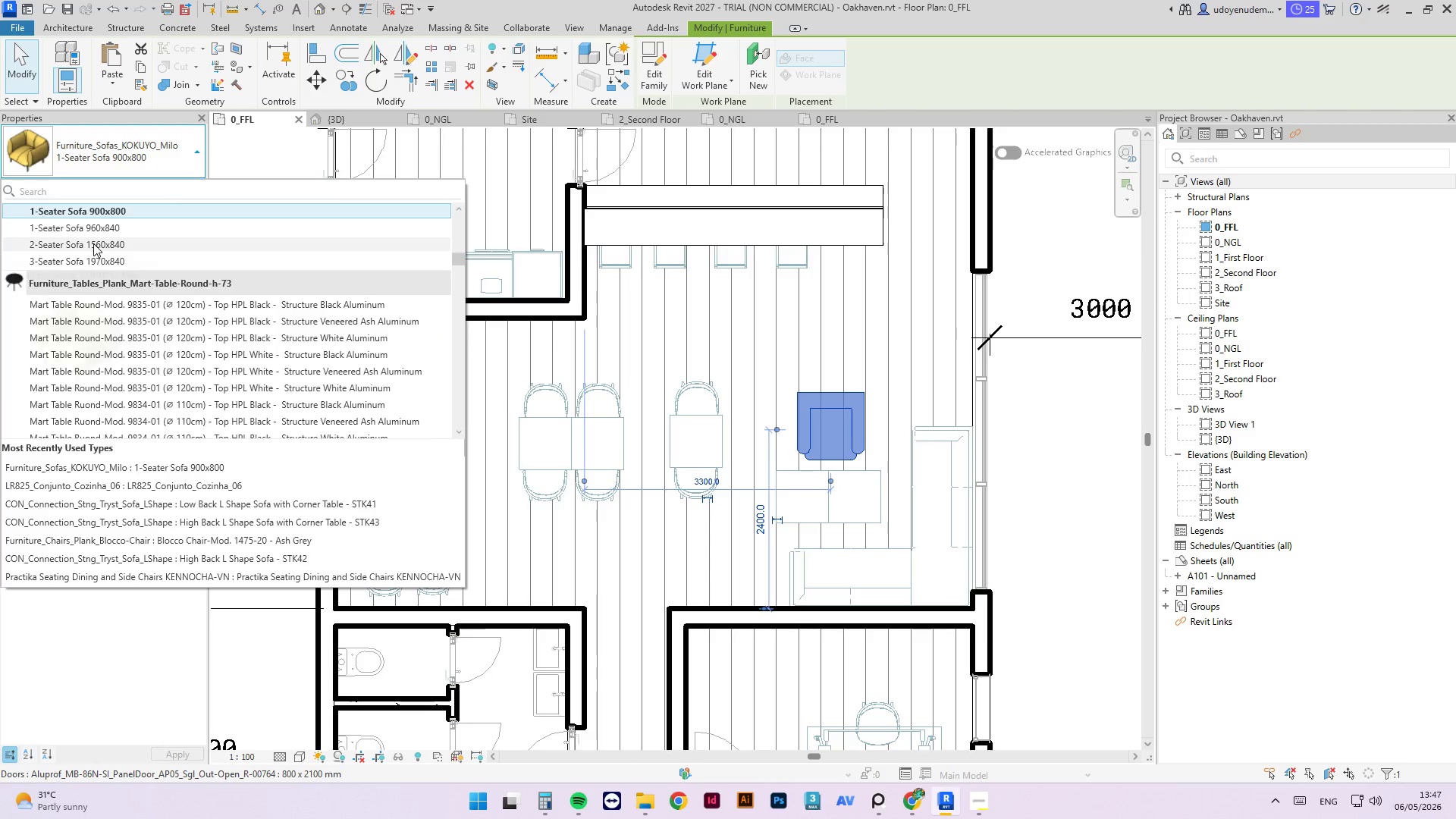 
left_click([95, 228])
 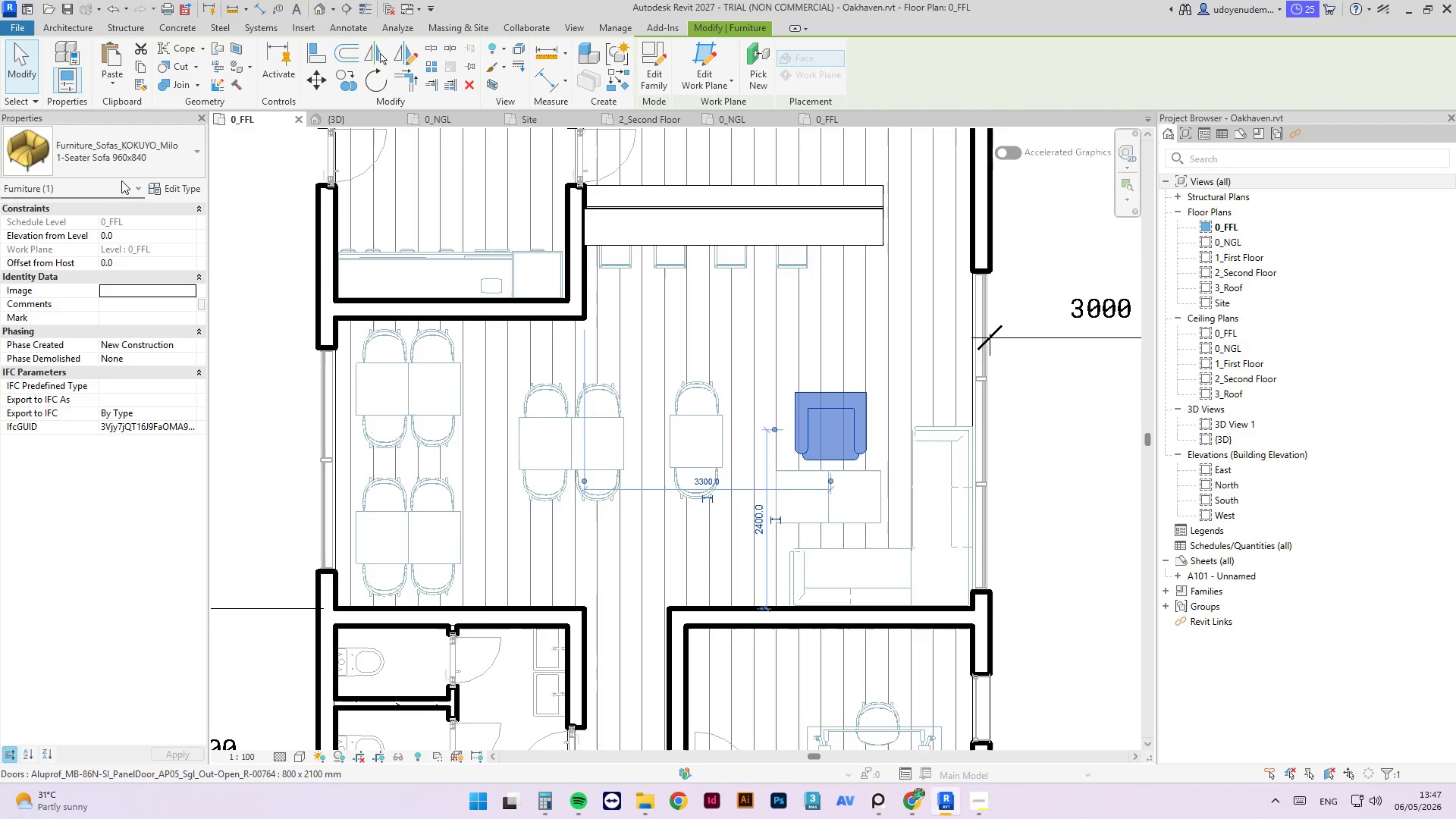 
left_click([121, 152])
 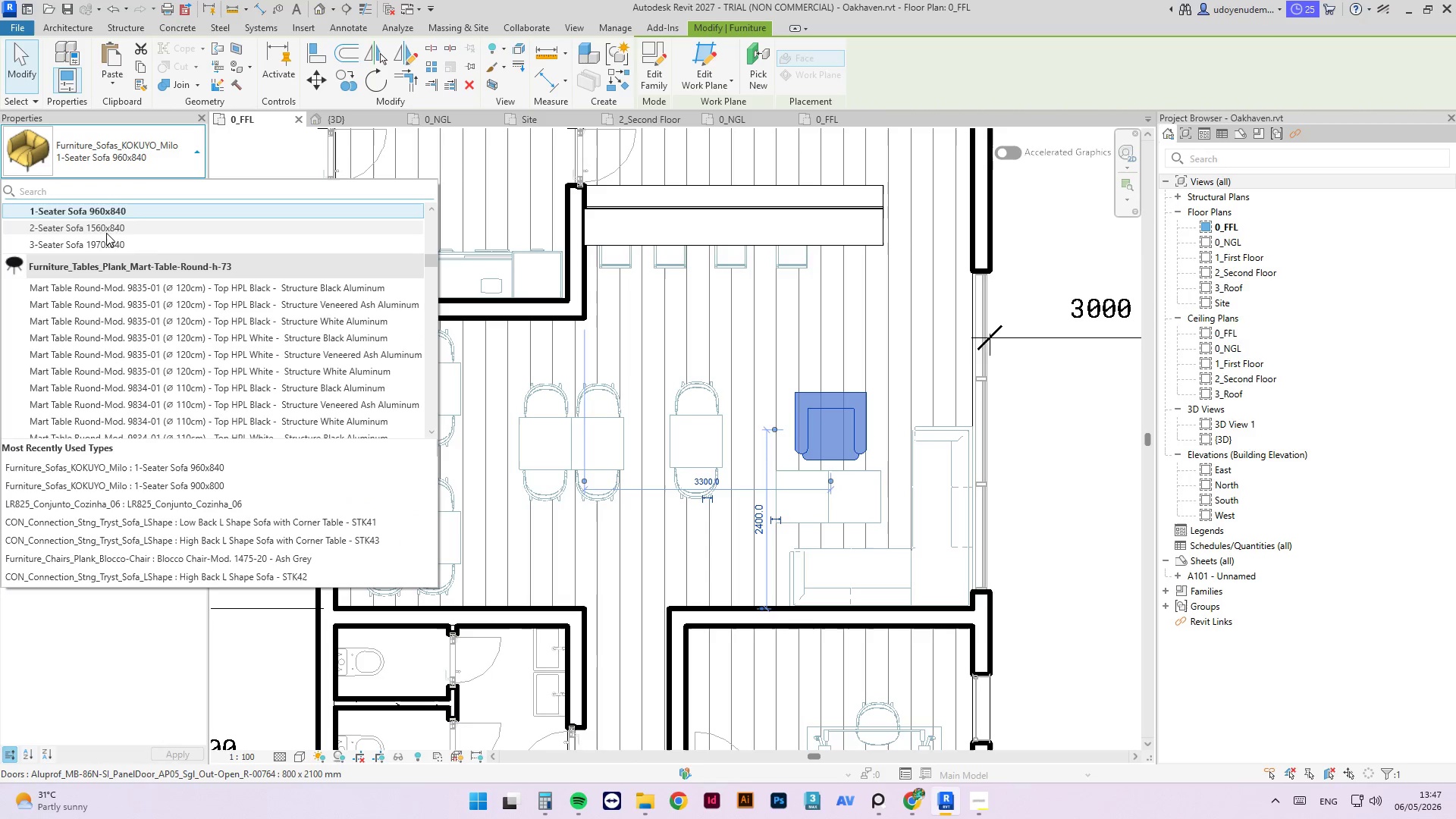 
left_click([105, 228])
 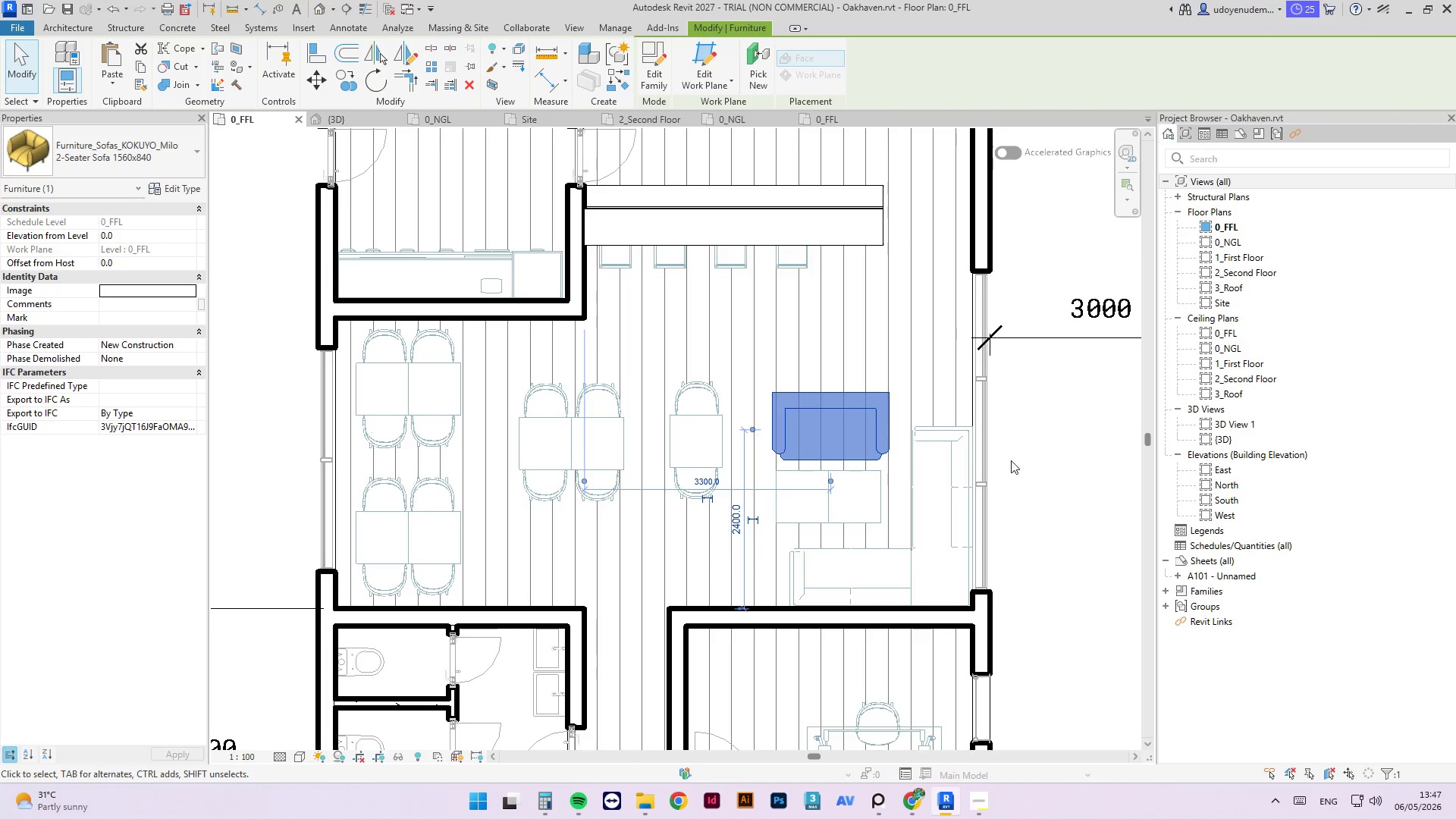 
left_click([1050, 475])
 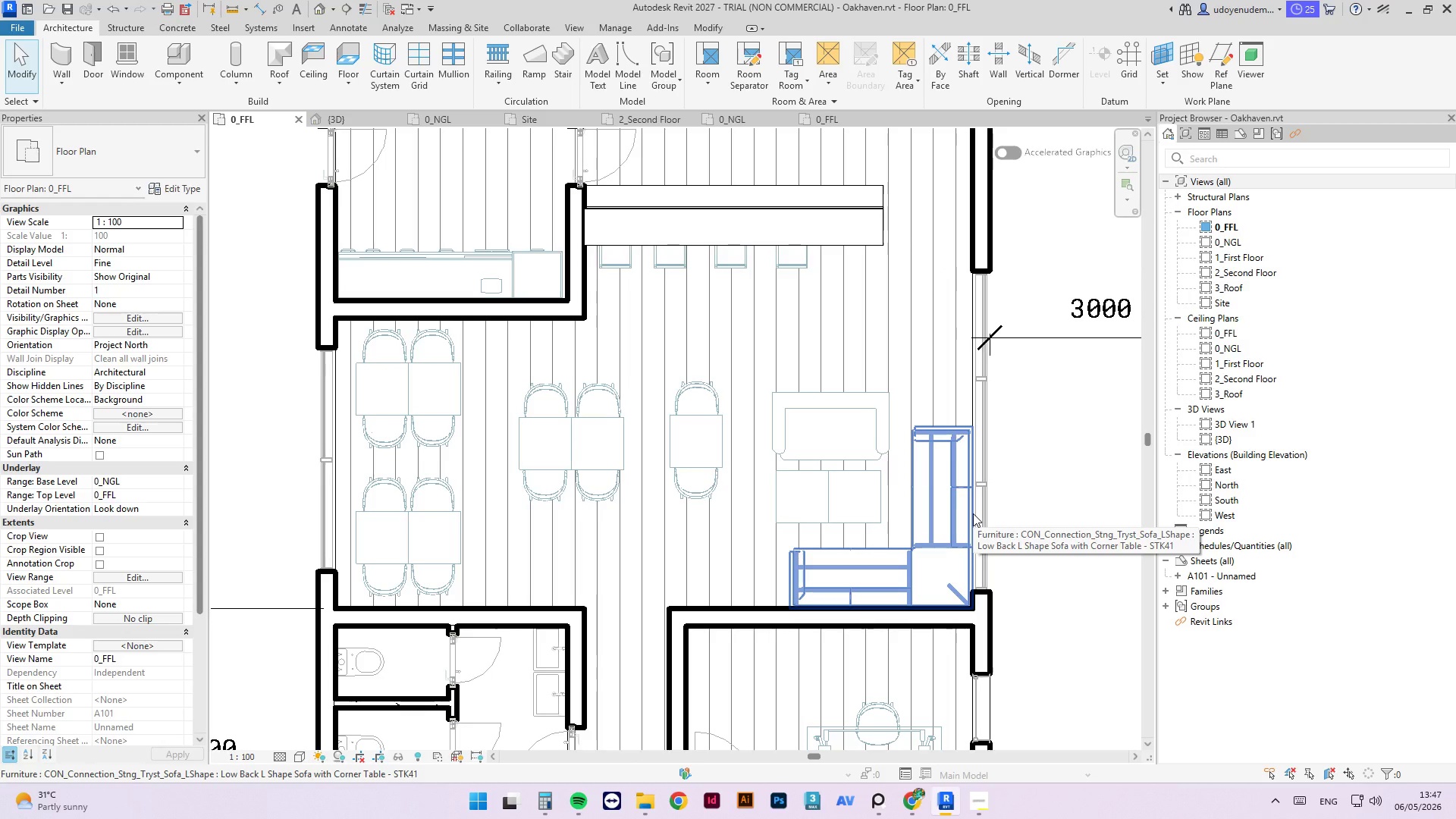 
wait(12.64)
 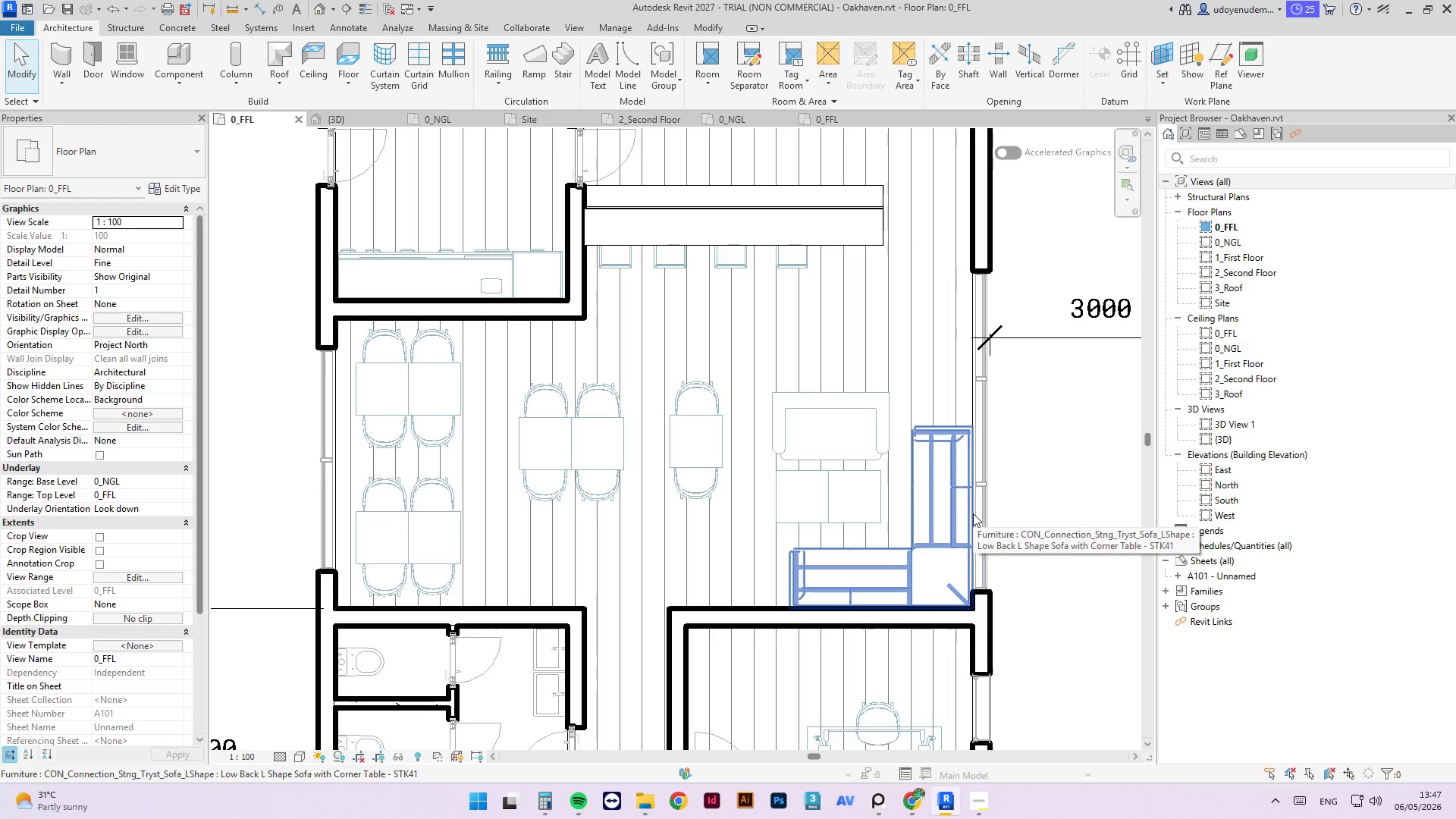 
scroll: coordinate [1034, 459], scroll_direction: down, amount: 5.0
 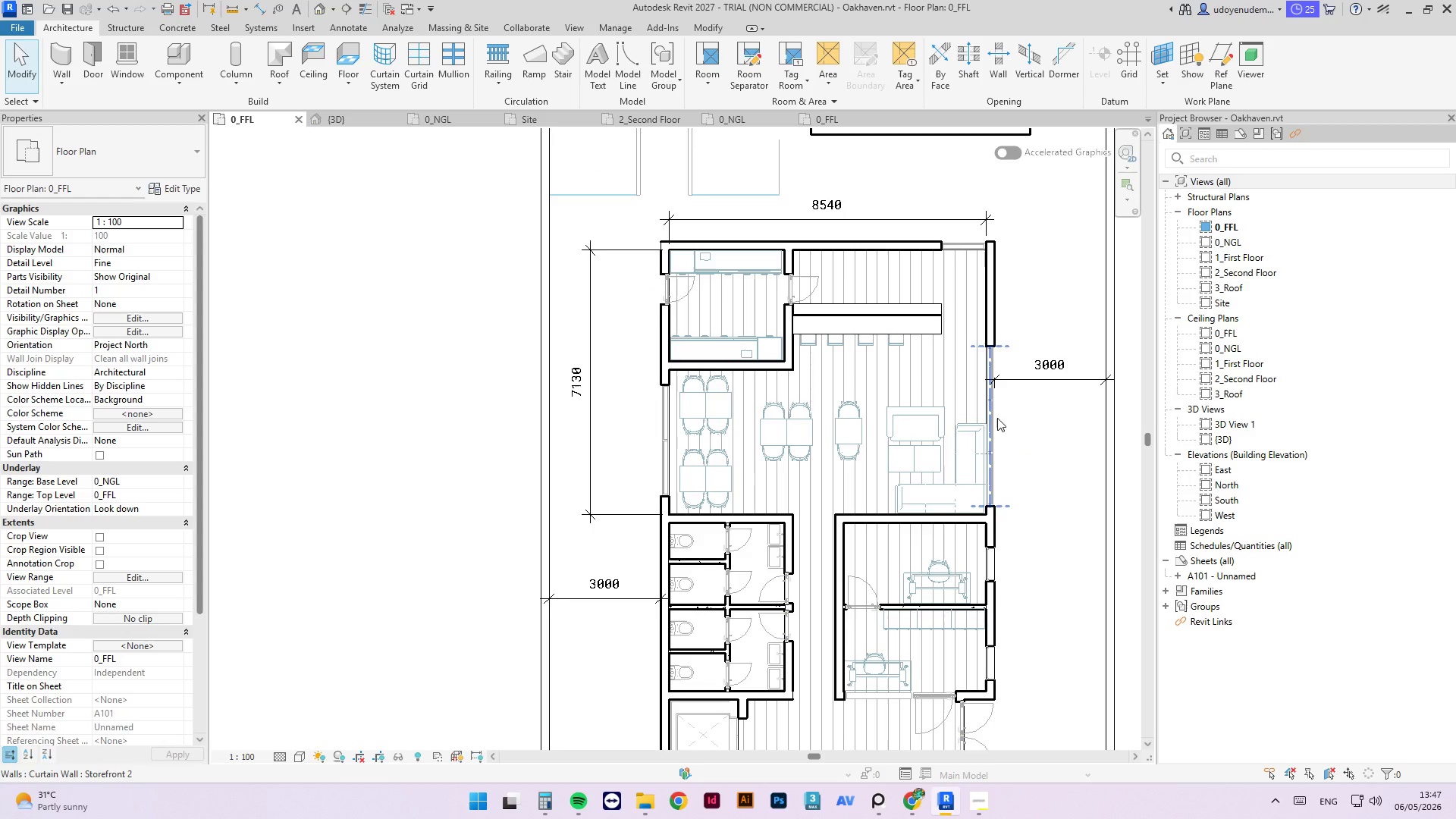 
scroll: coordinate [1037, 484], scroll_direction: up, amount: 3.0
 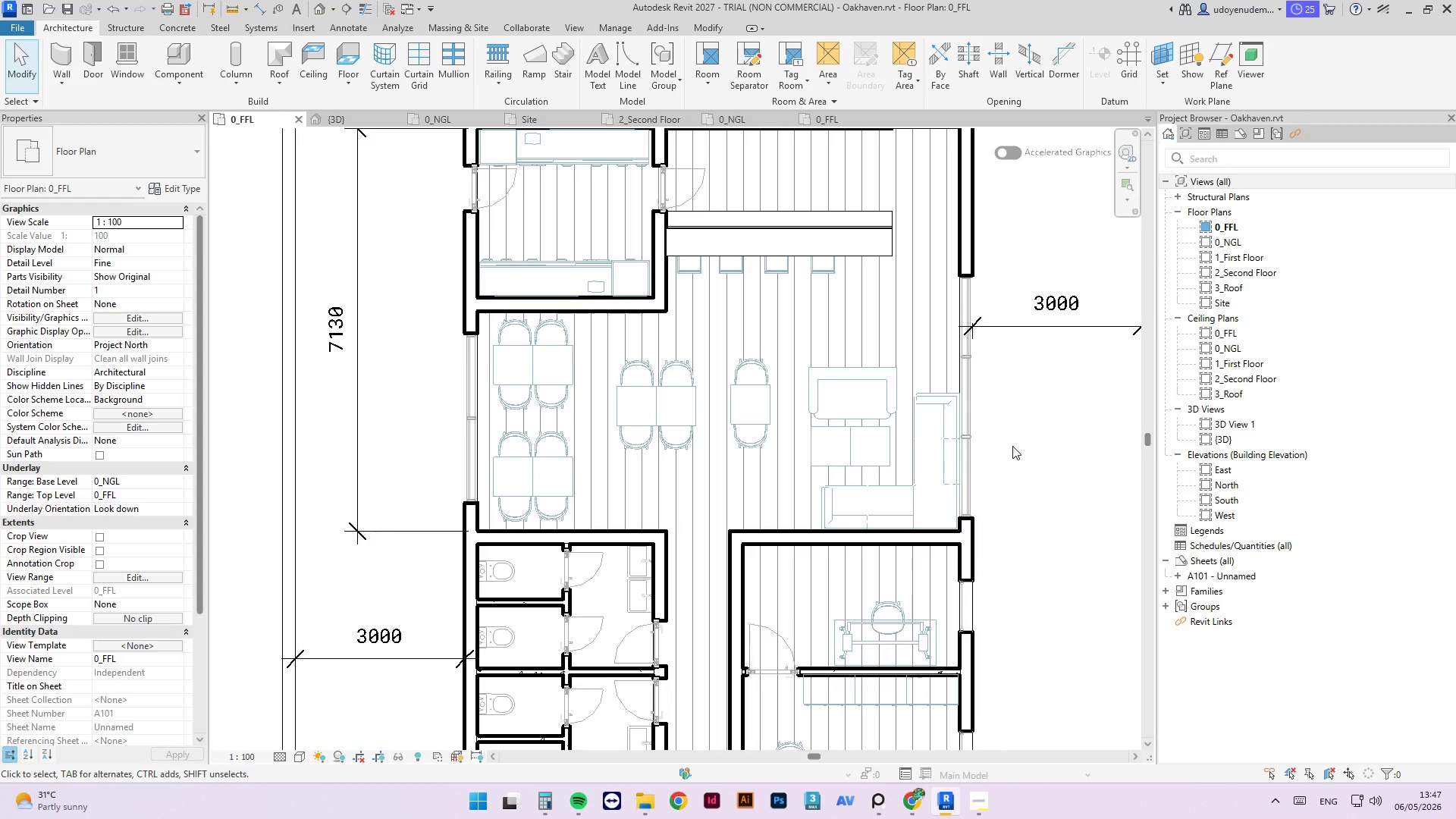 
wait(6.48)
 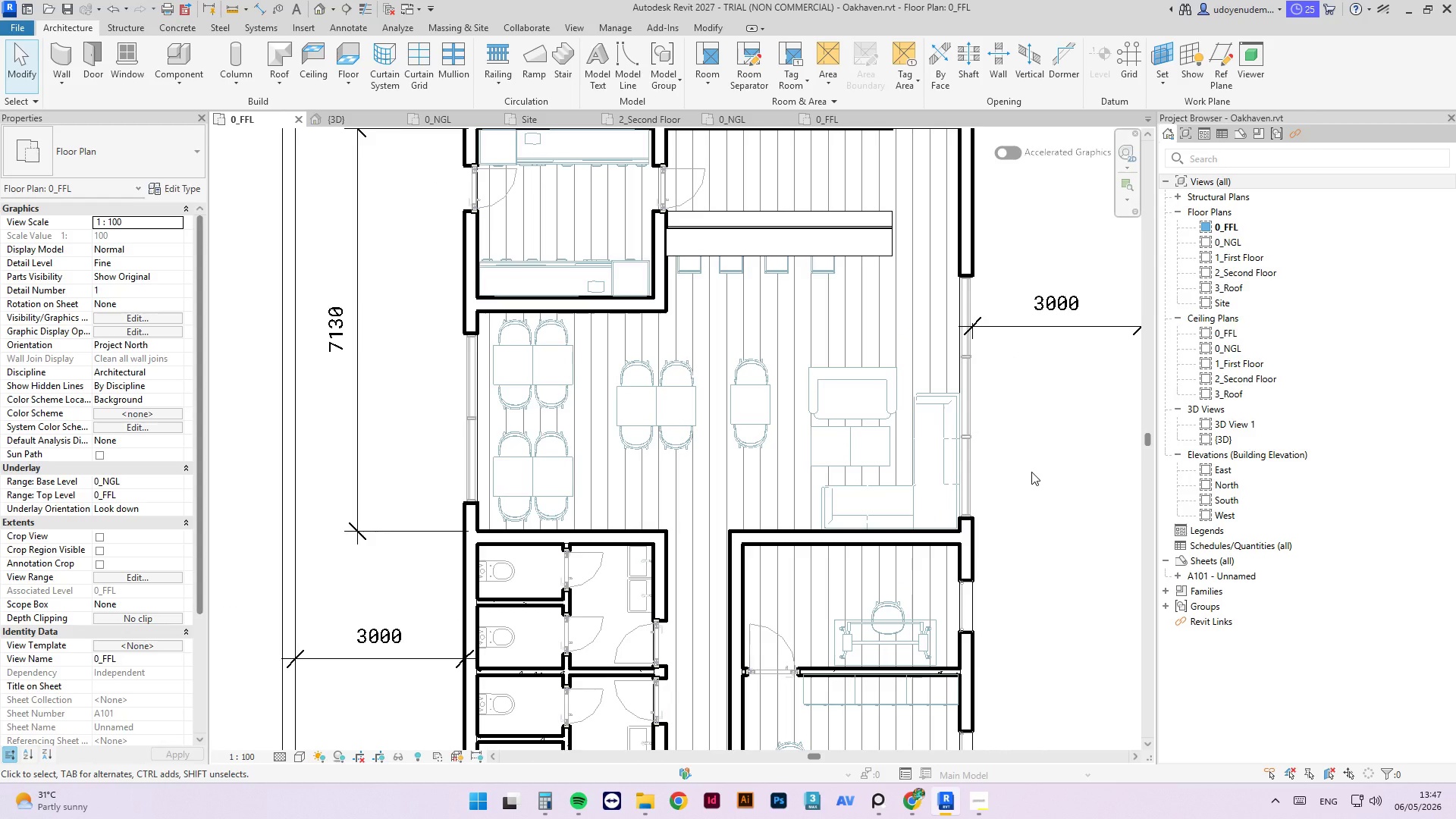 
left_click([882, 373])
 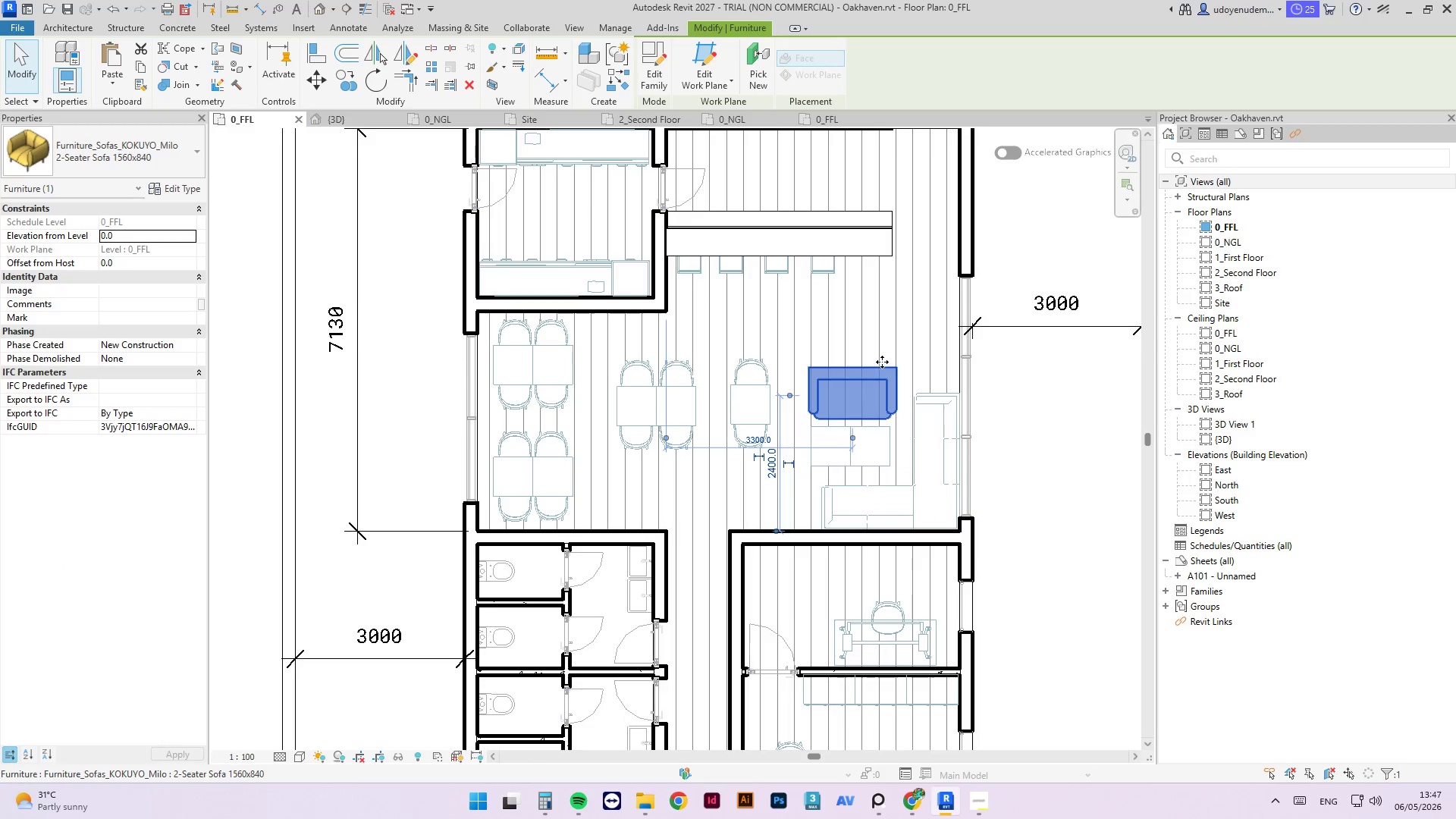 
key(Delete)
 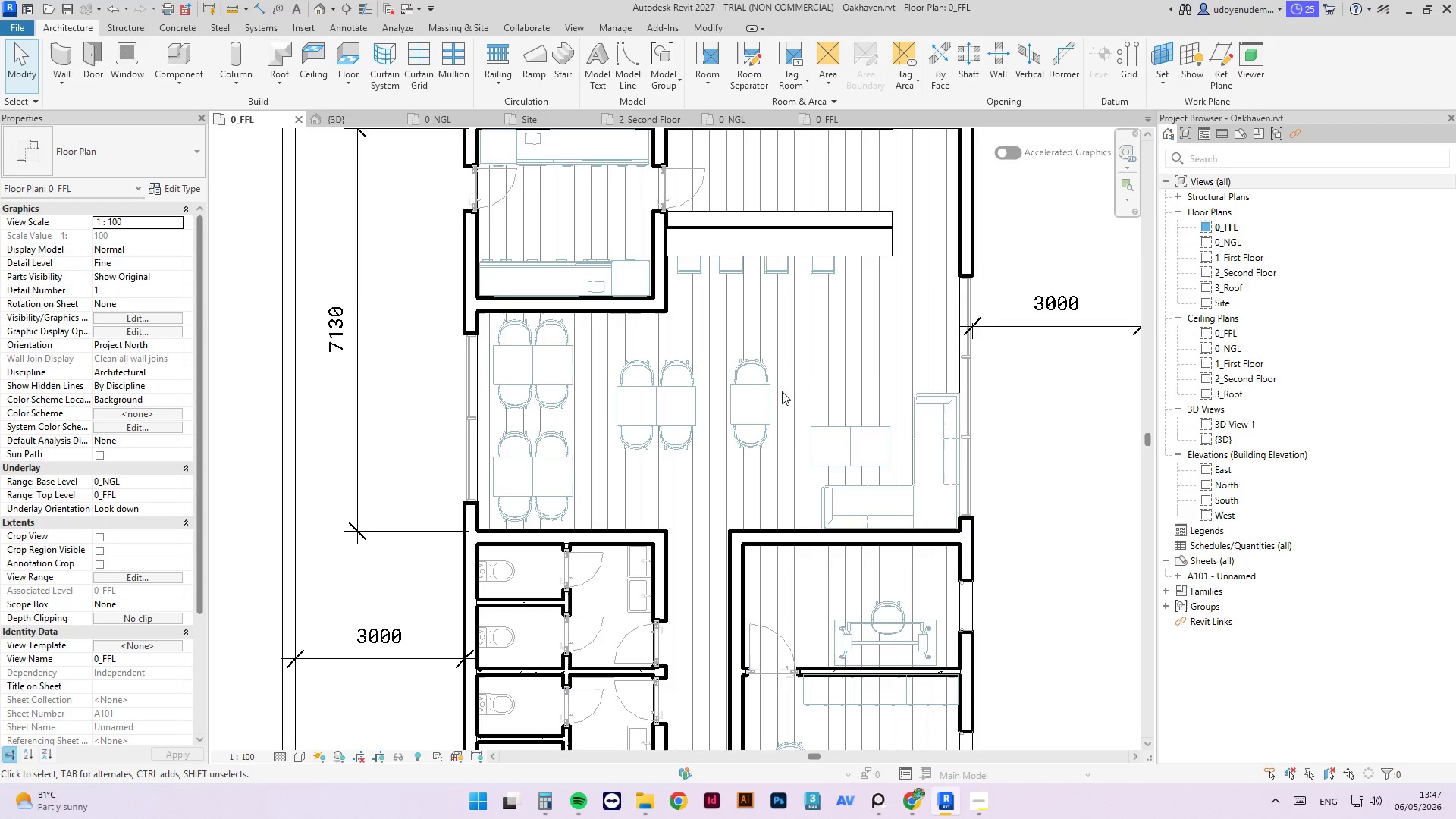 
left_click([768, 392])
 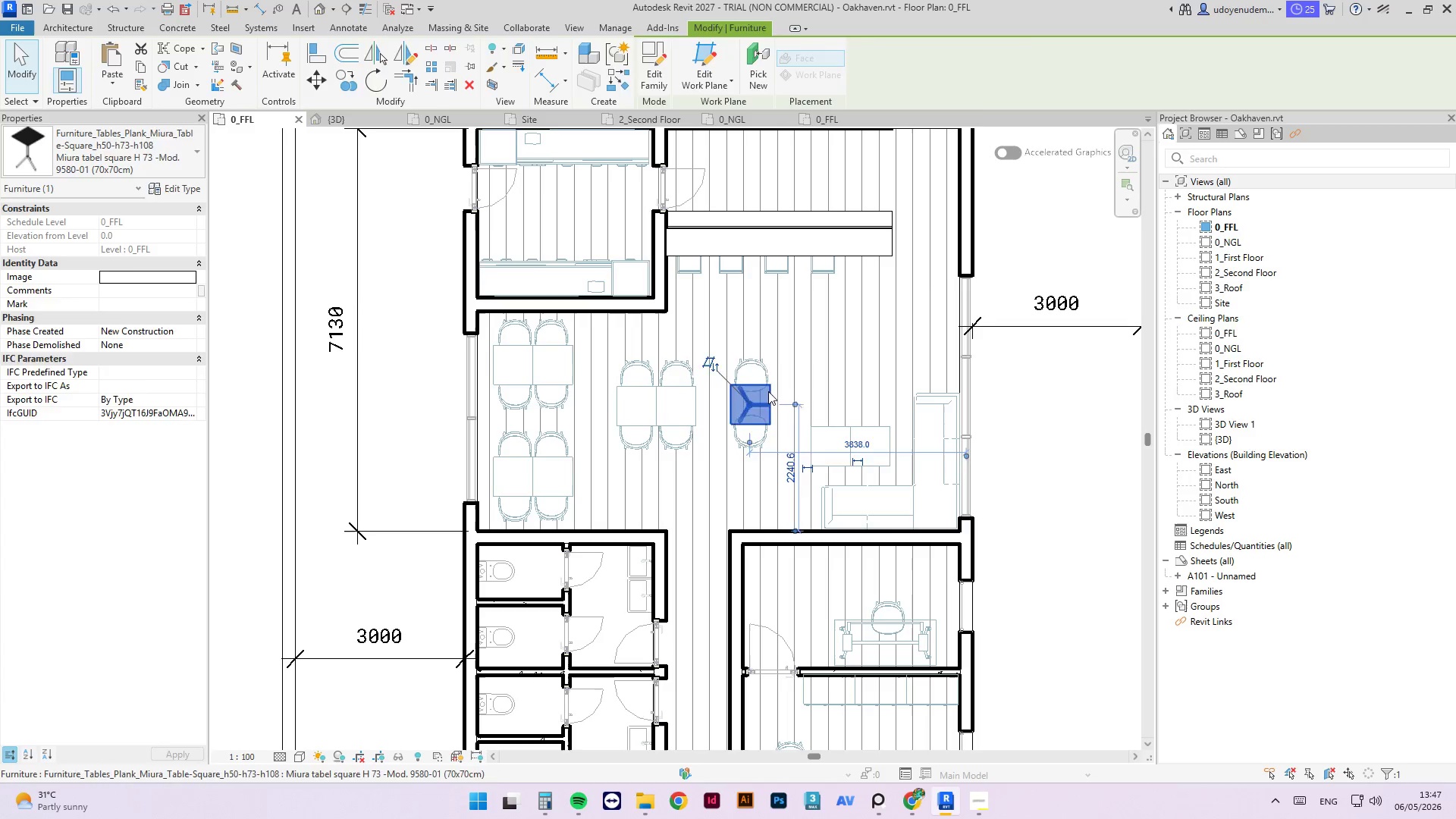 
key(Delete)
 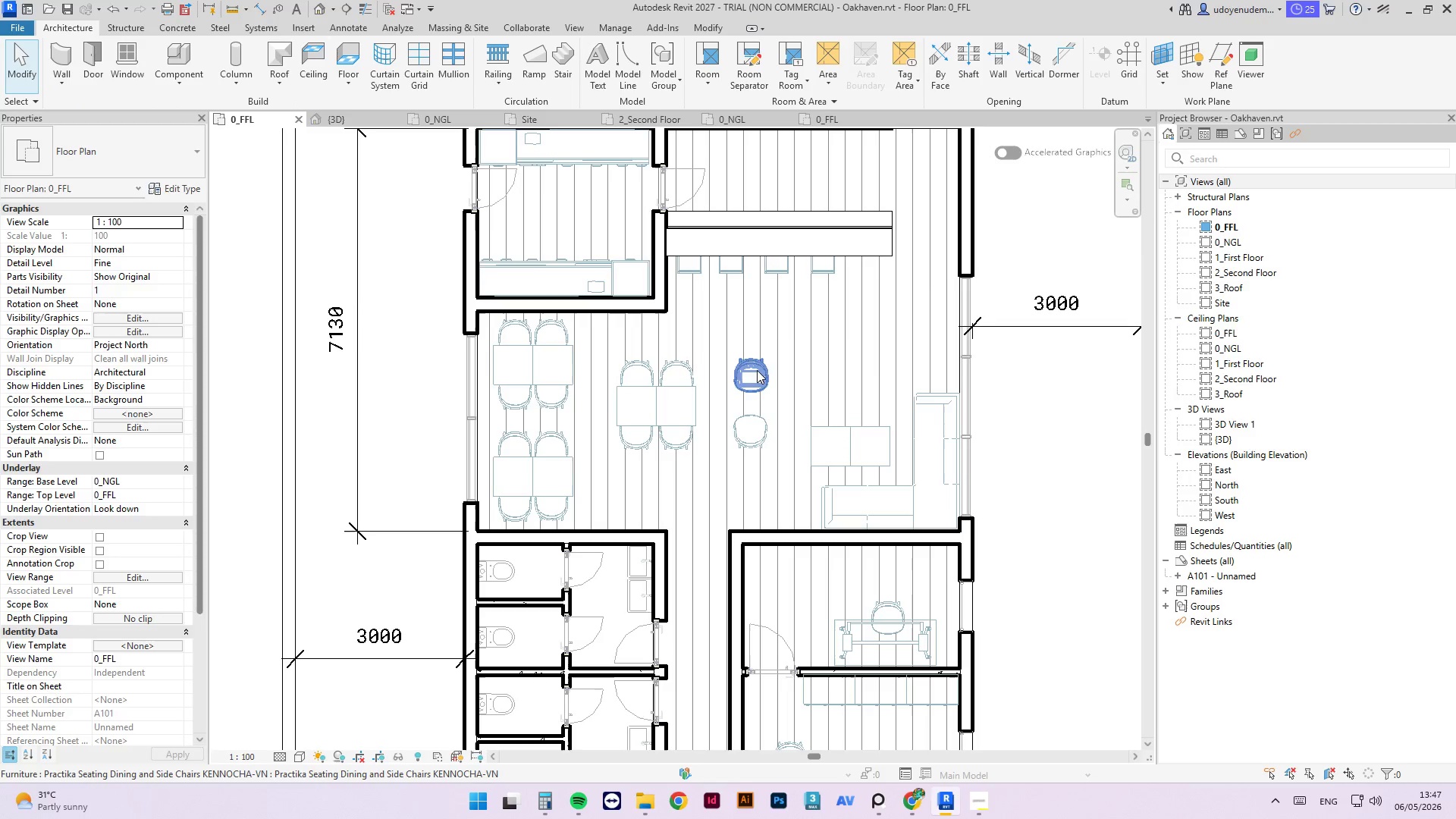 
double_click([757, 369])
 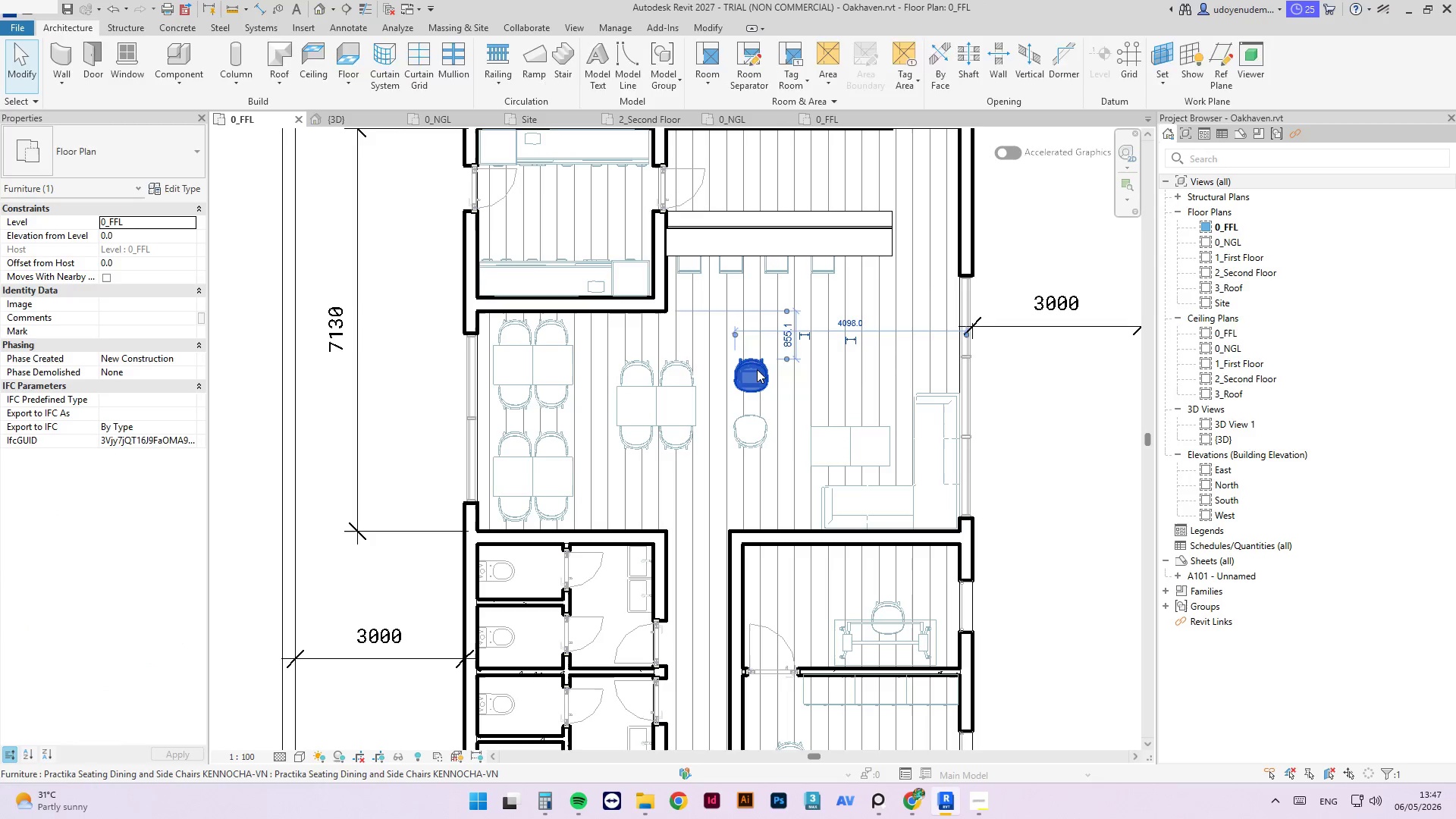 
key(Delete)
 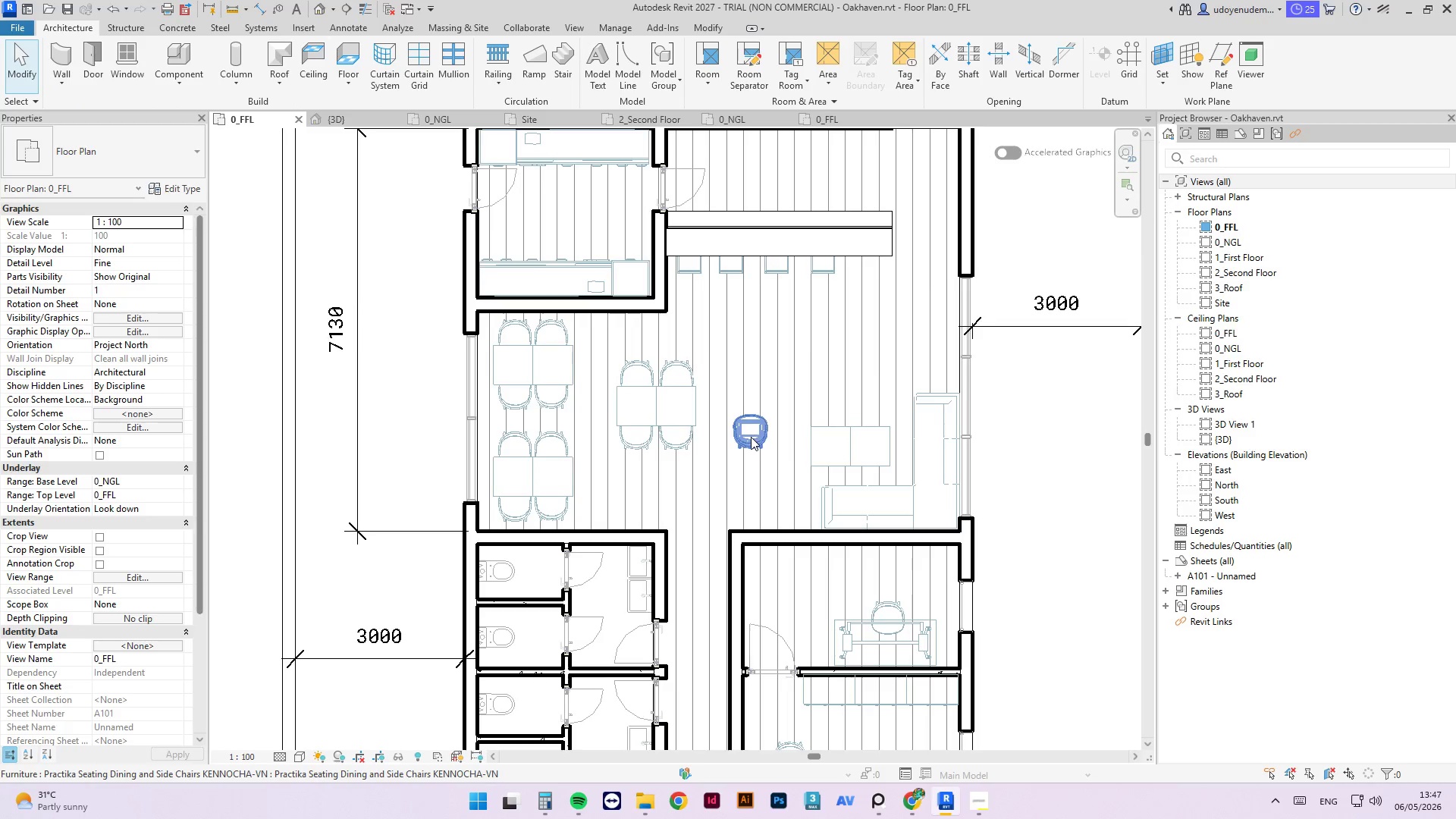 
left_click([751, 435])
 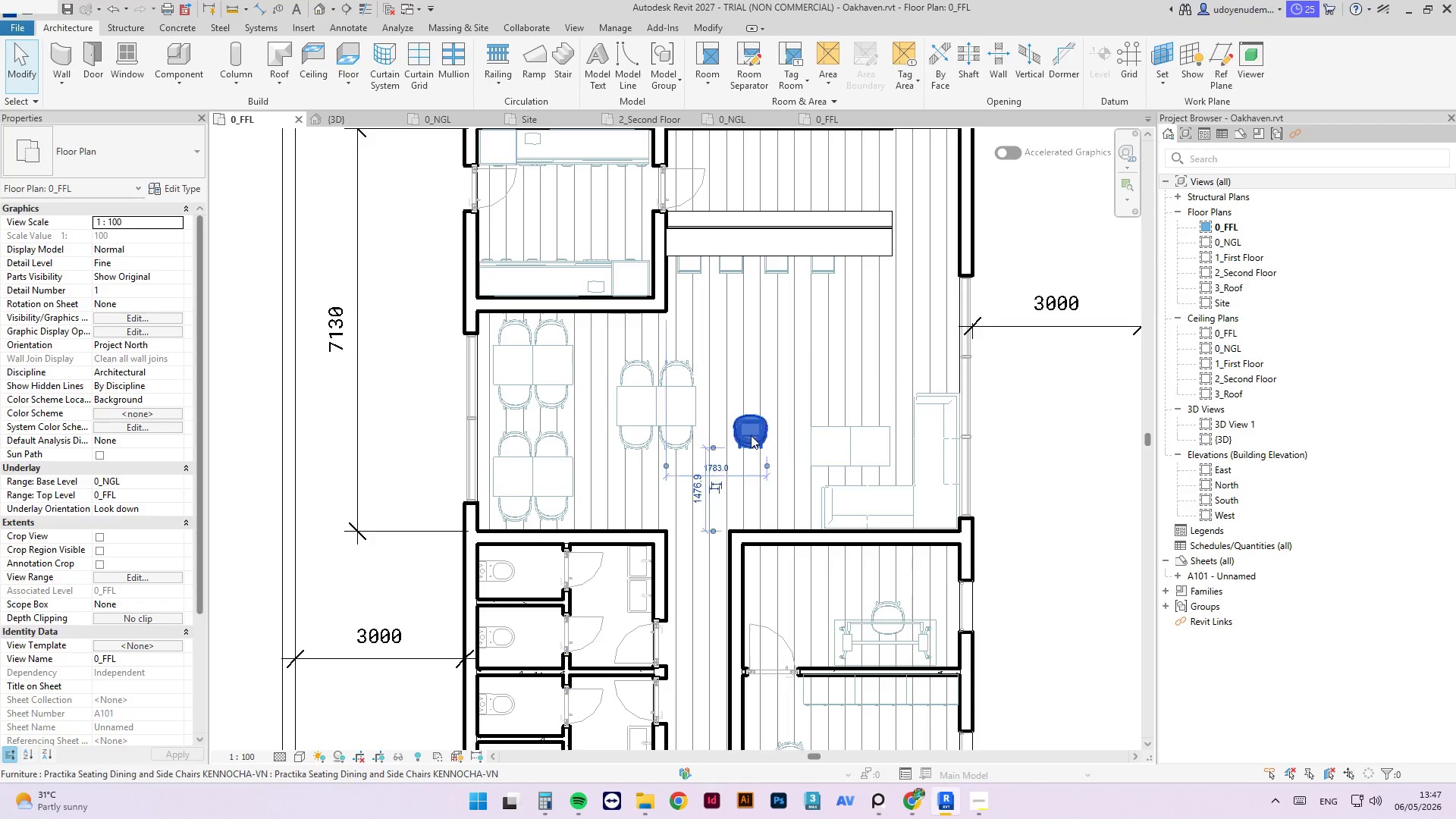 
key(Delete)
 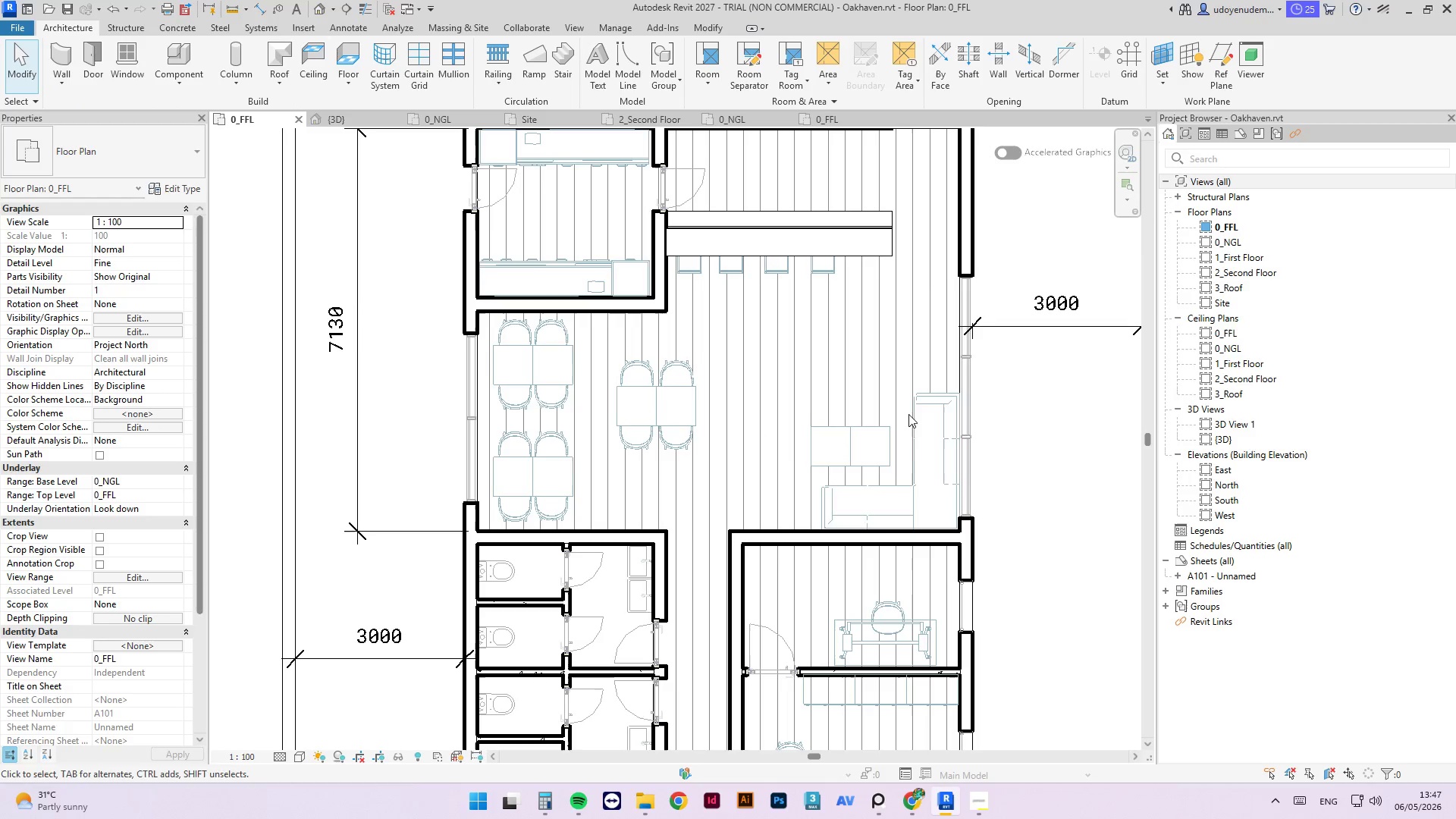 
left_click_drag(start_coordinate=[914, 413], to_coordinate=[783, 396])
 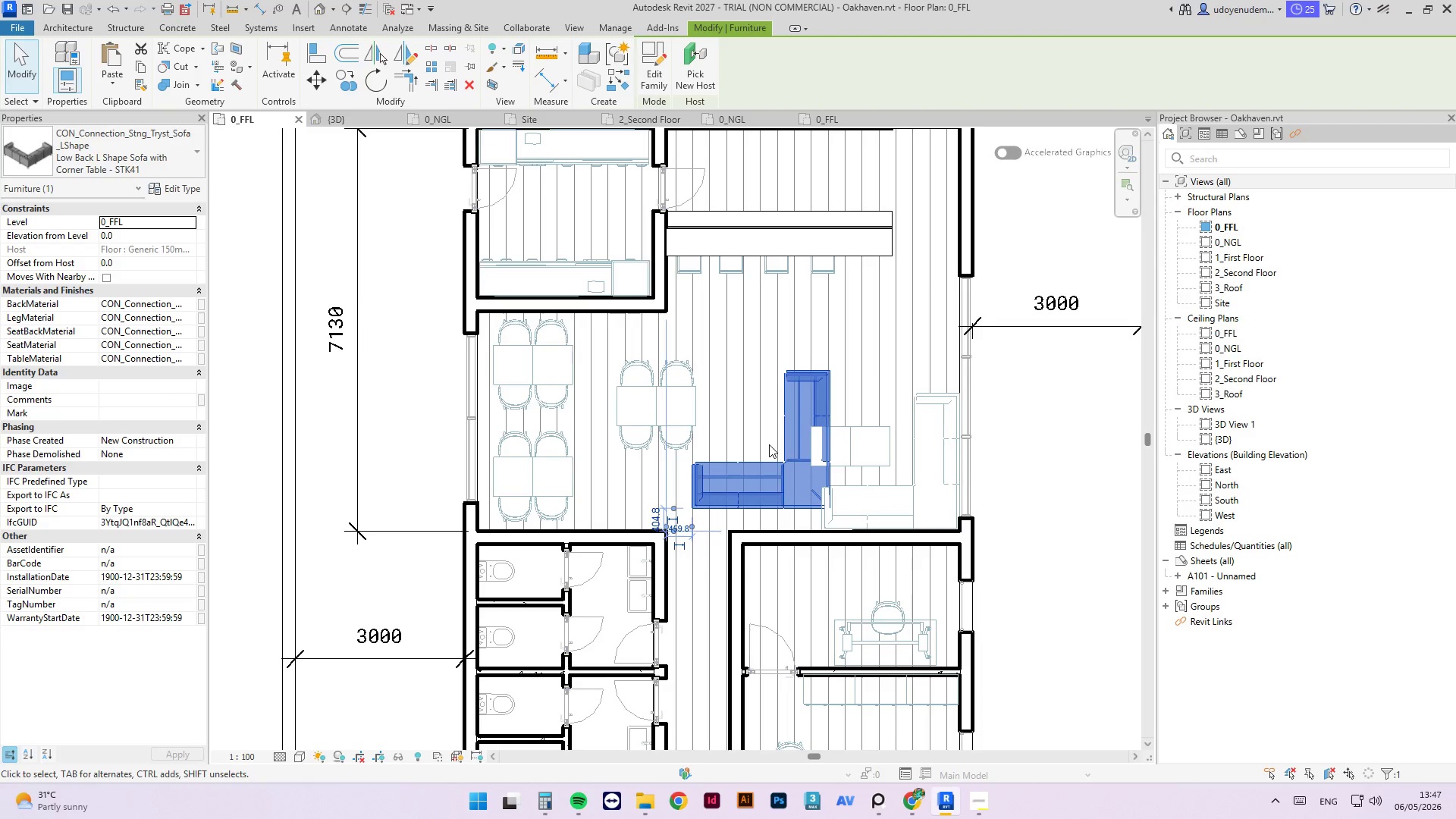 
hold_key(key=ControlLeft, duration=1.25)
 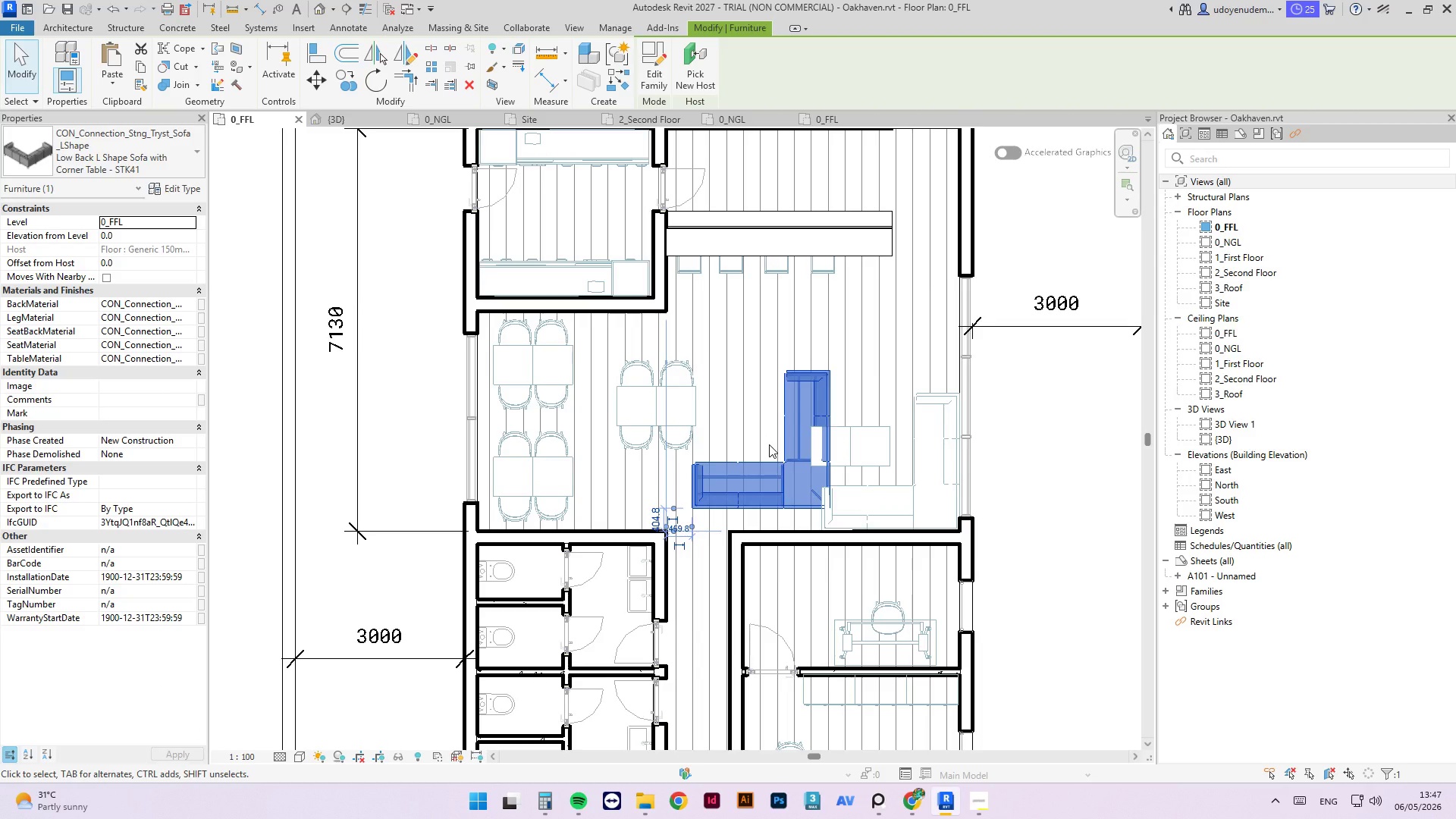 
key(Control+Space)
 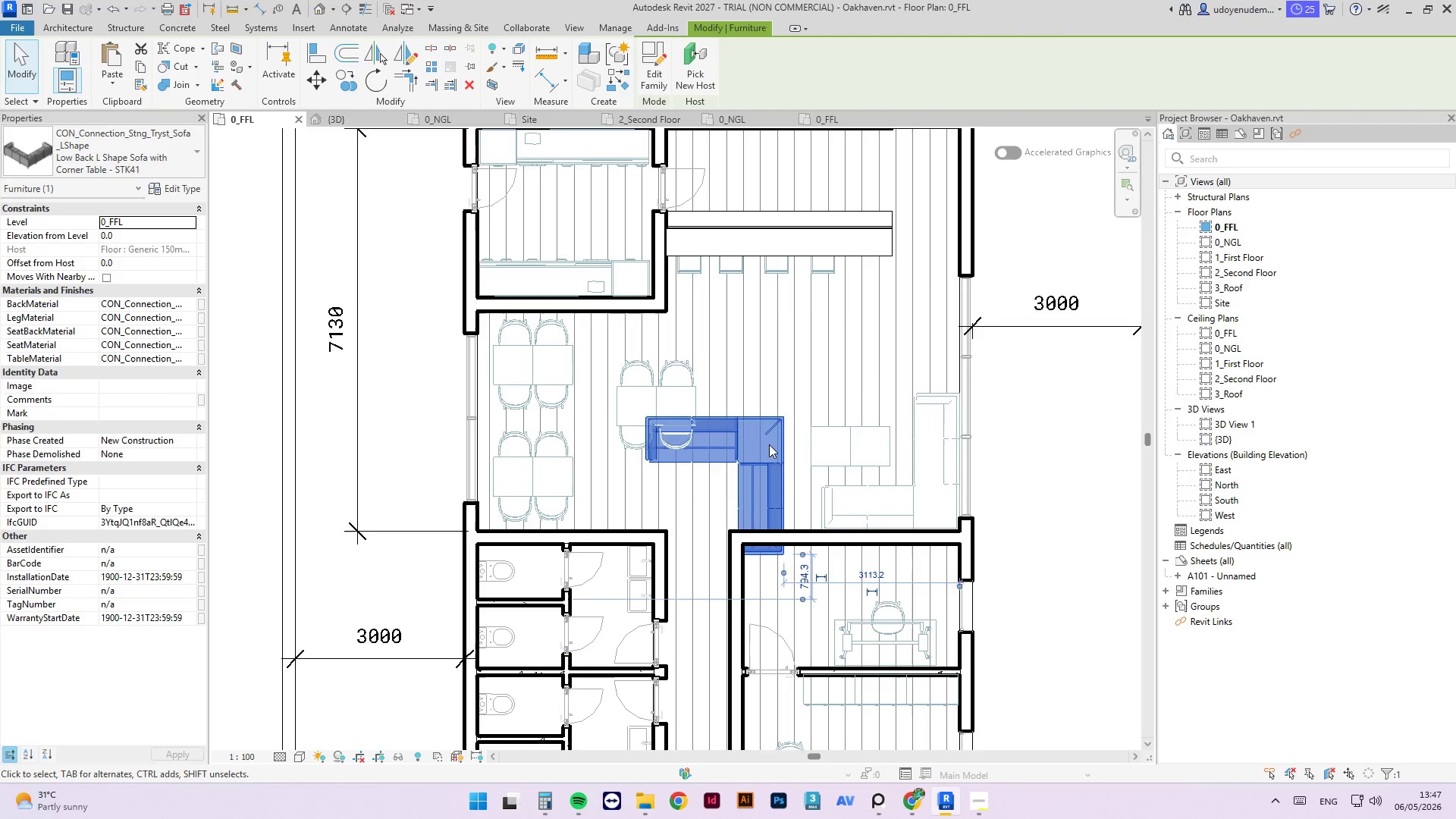 
key(Space)
 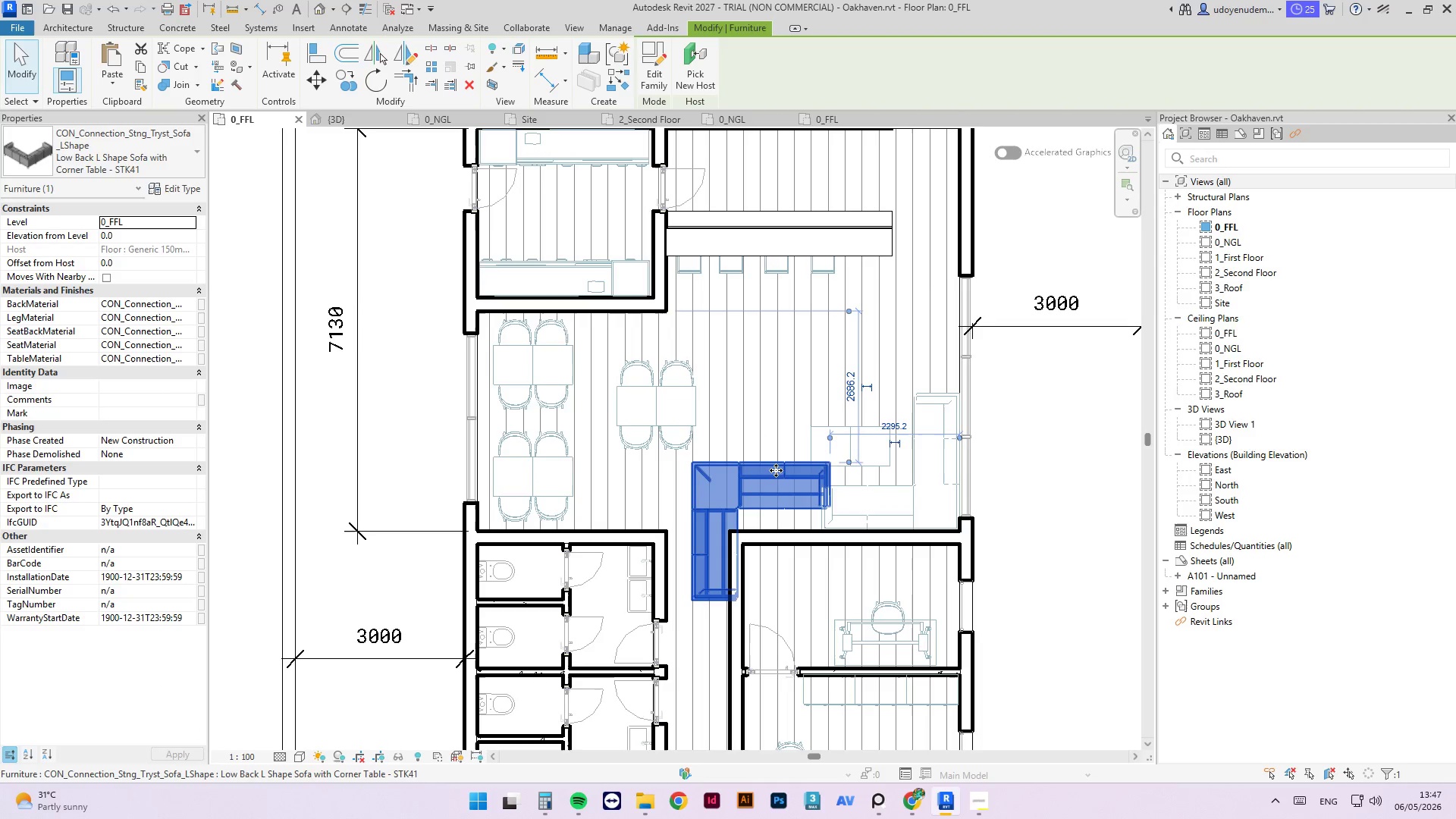 
left_click_drag(start_coordinate=[776, 470], to_coordinate=[819, 363])
 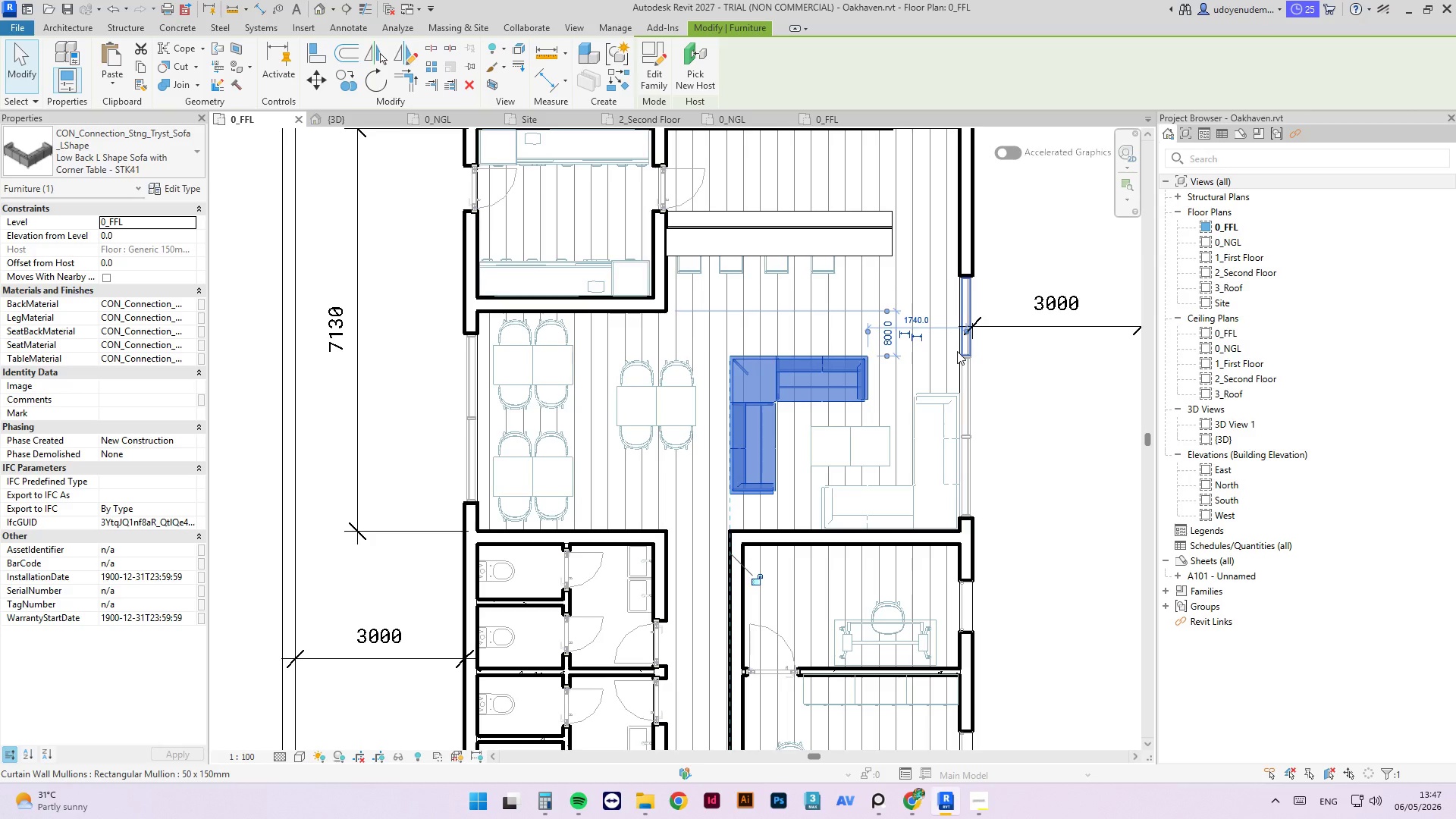 
key(ArrowUp)
 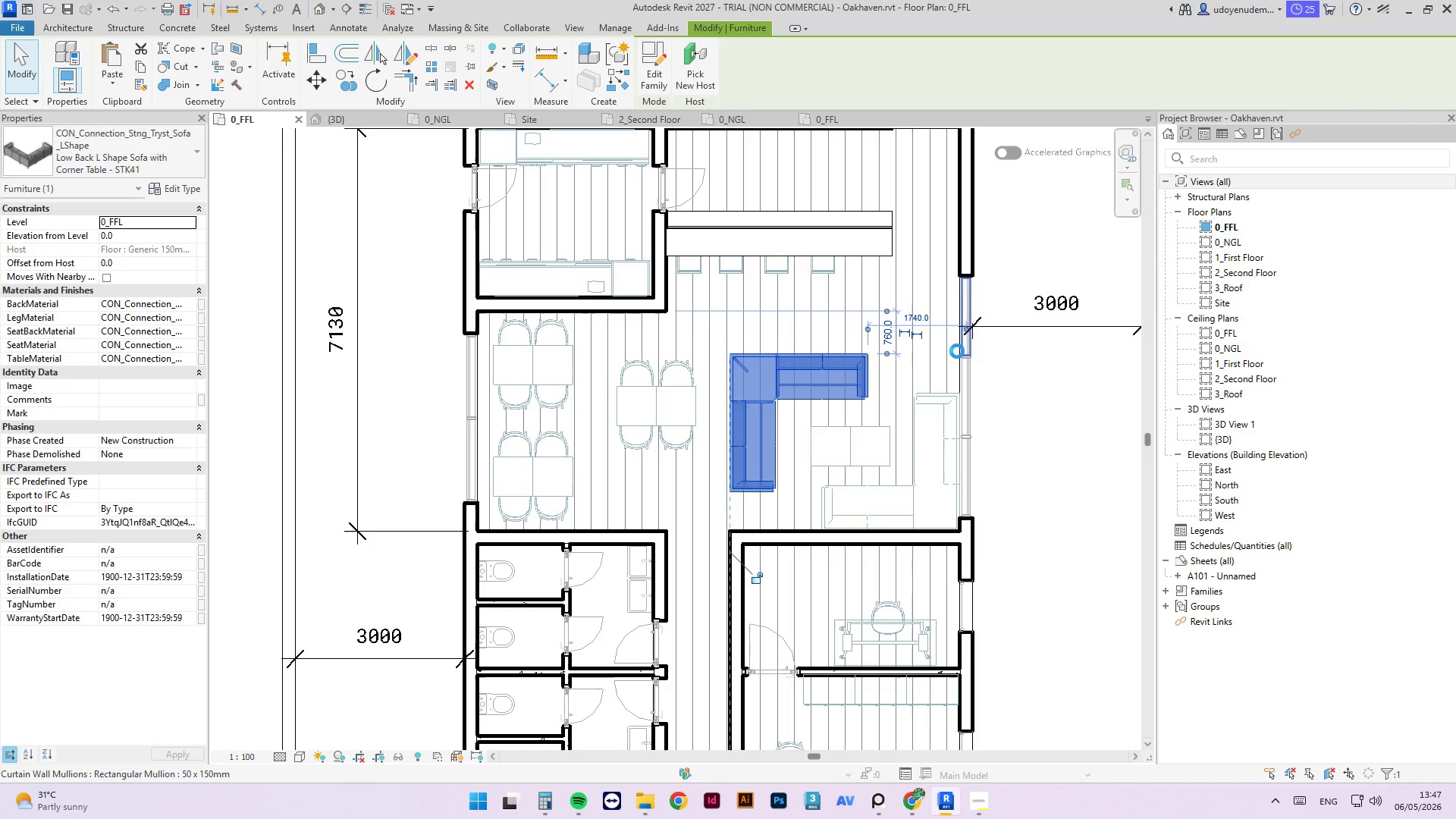 
key(ArrowUp)
 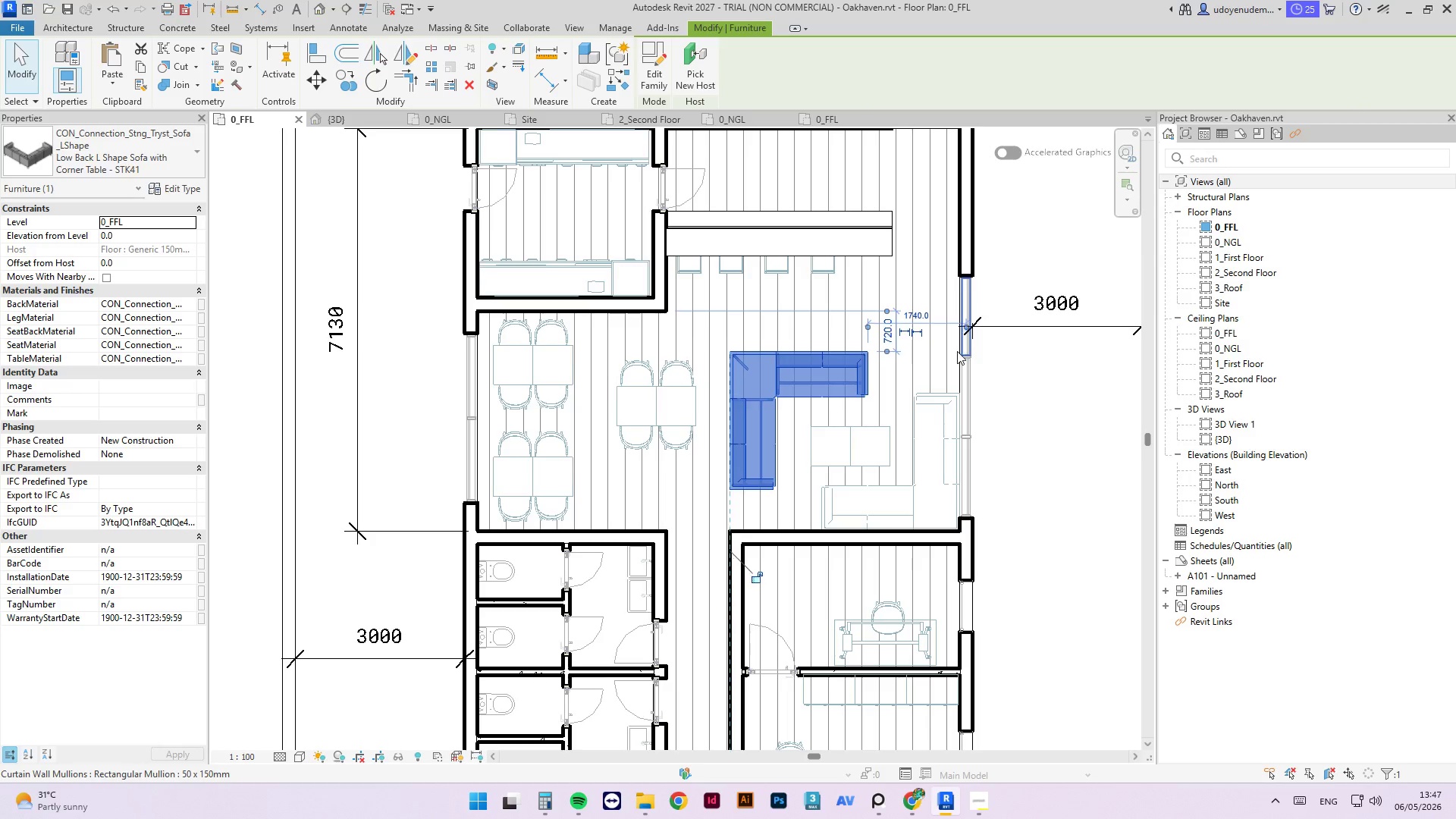 
key(ArrowUp)
 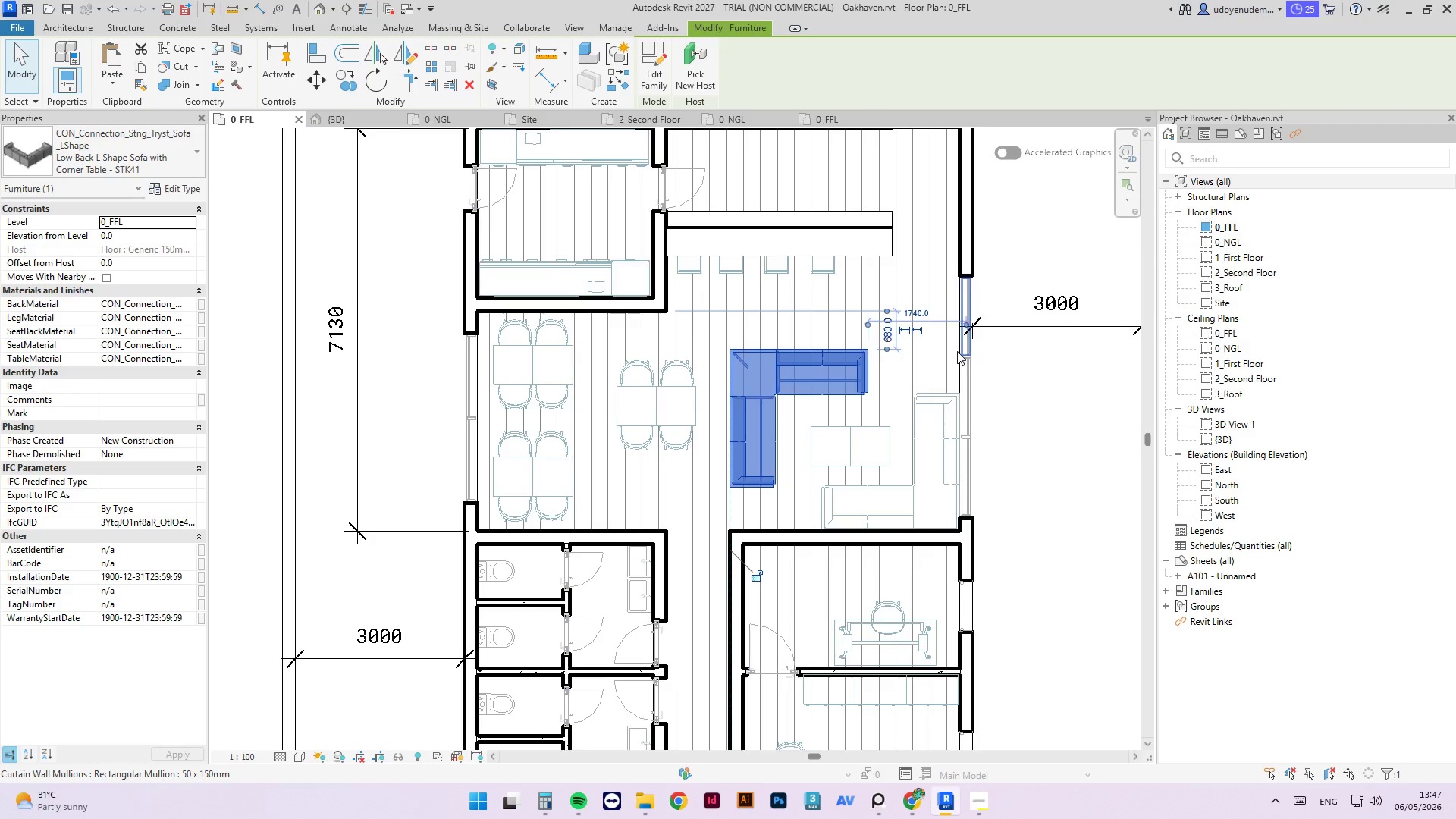 
key(ArrowUp)
 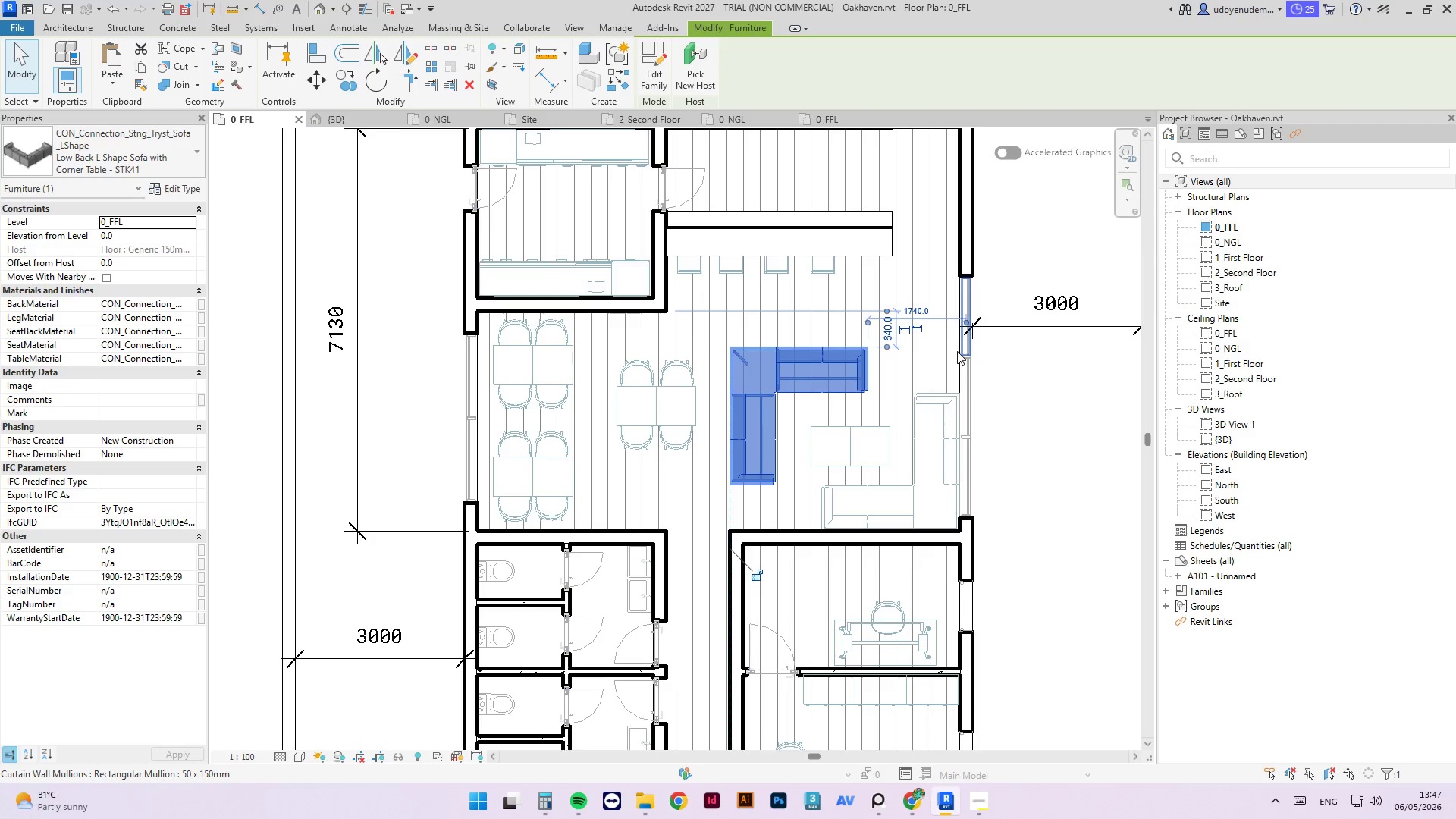 
key(ArrowUp)
 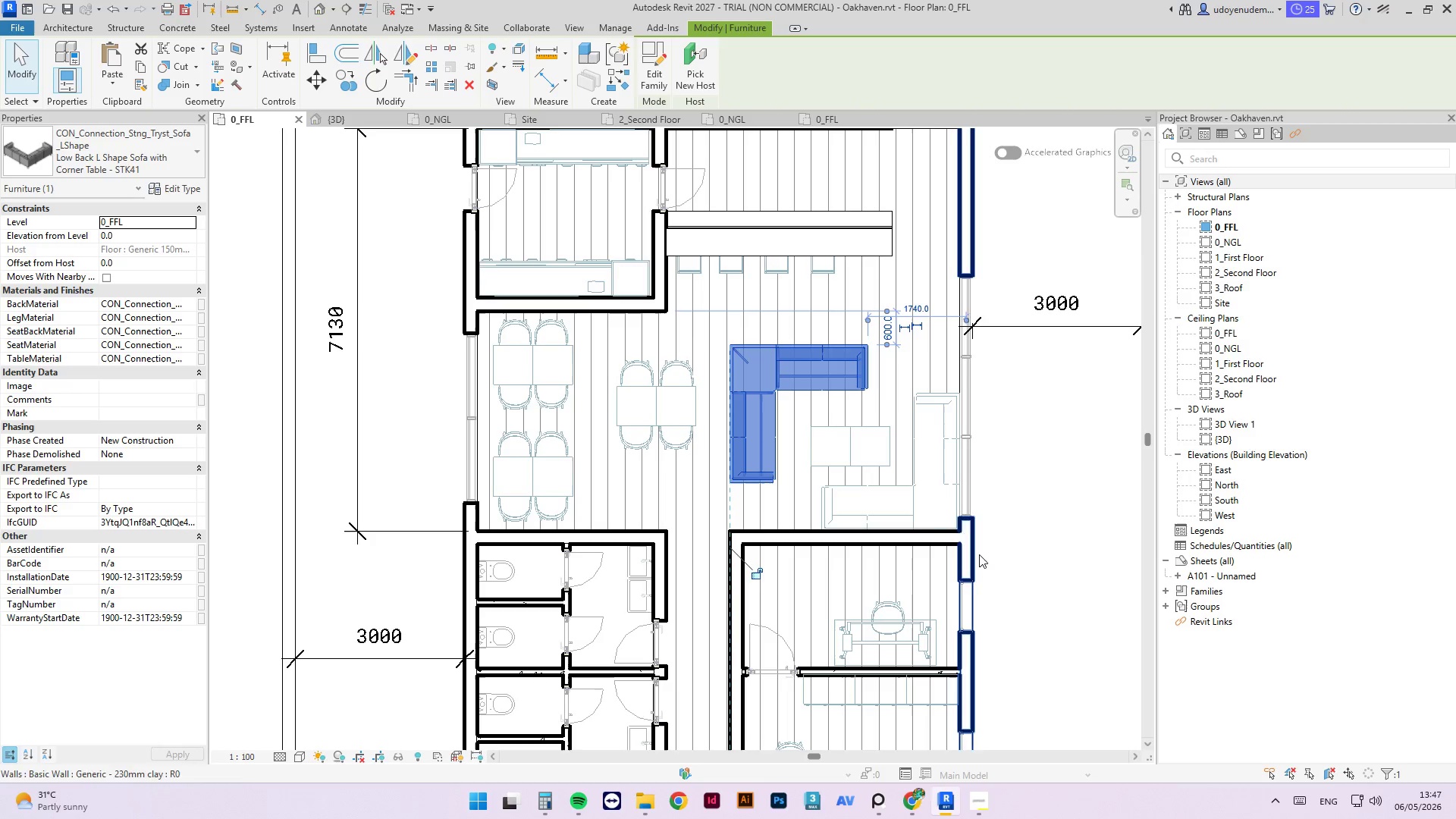 
left_click([1044, 487])
 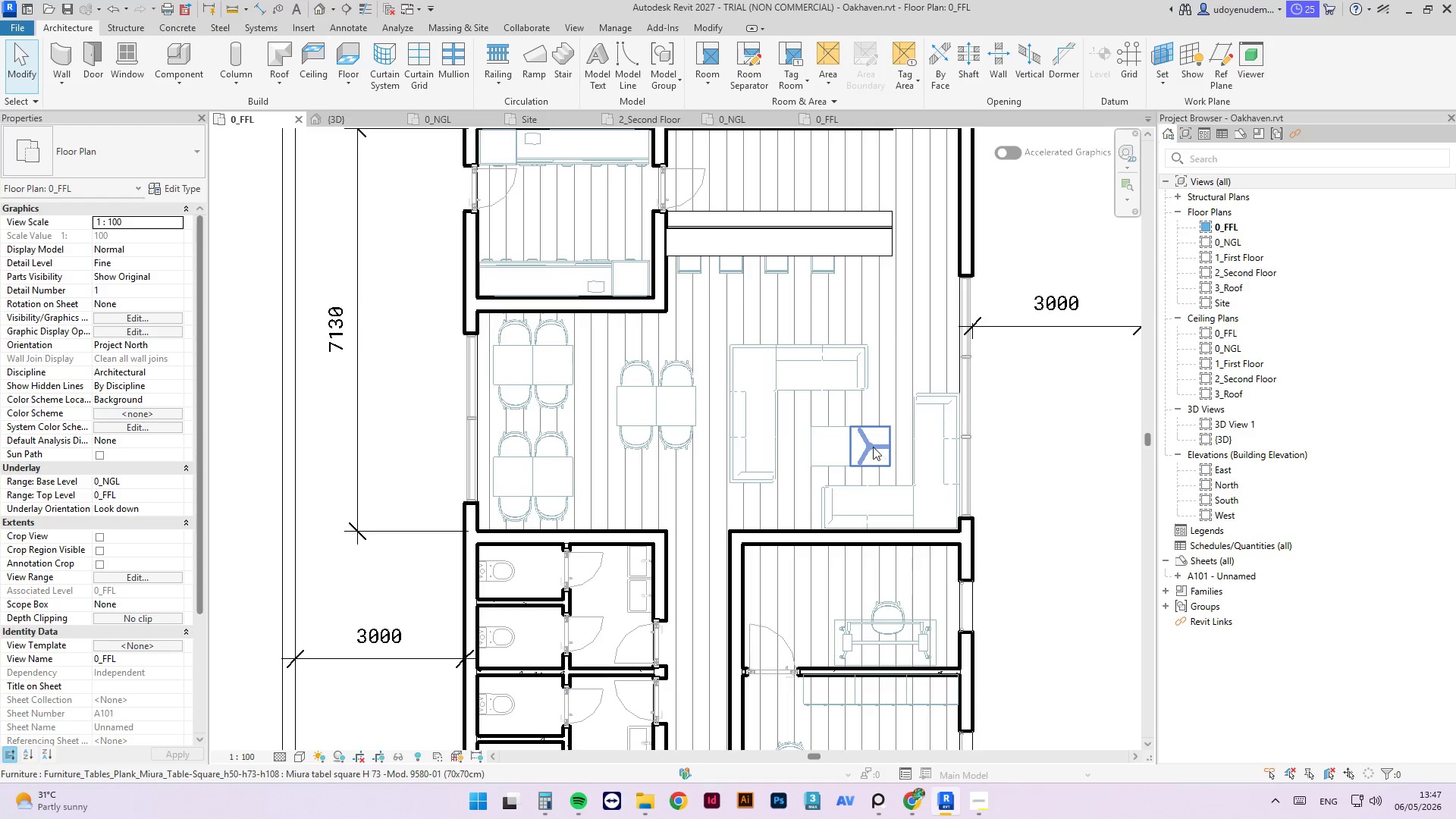 
left_click([872, 446])
 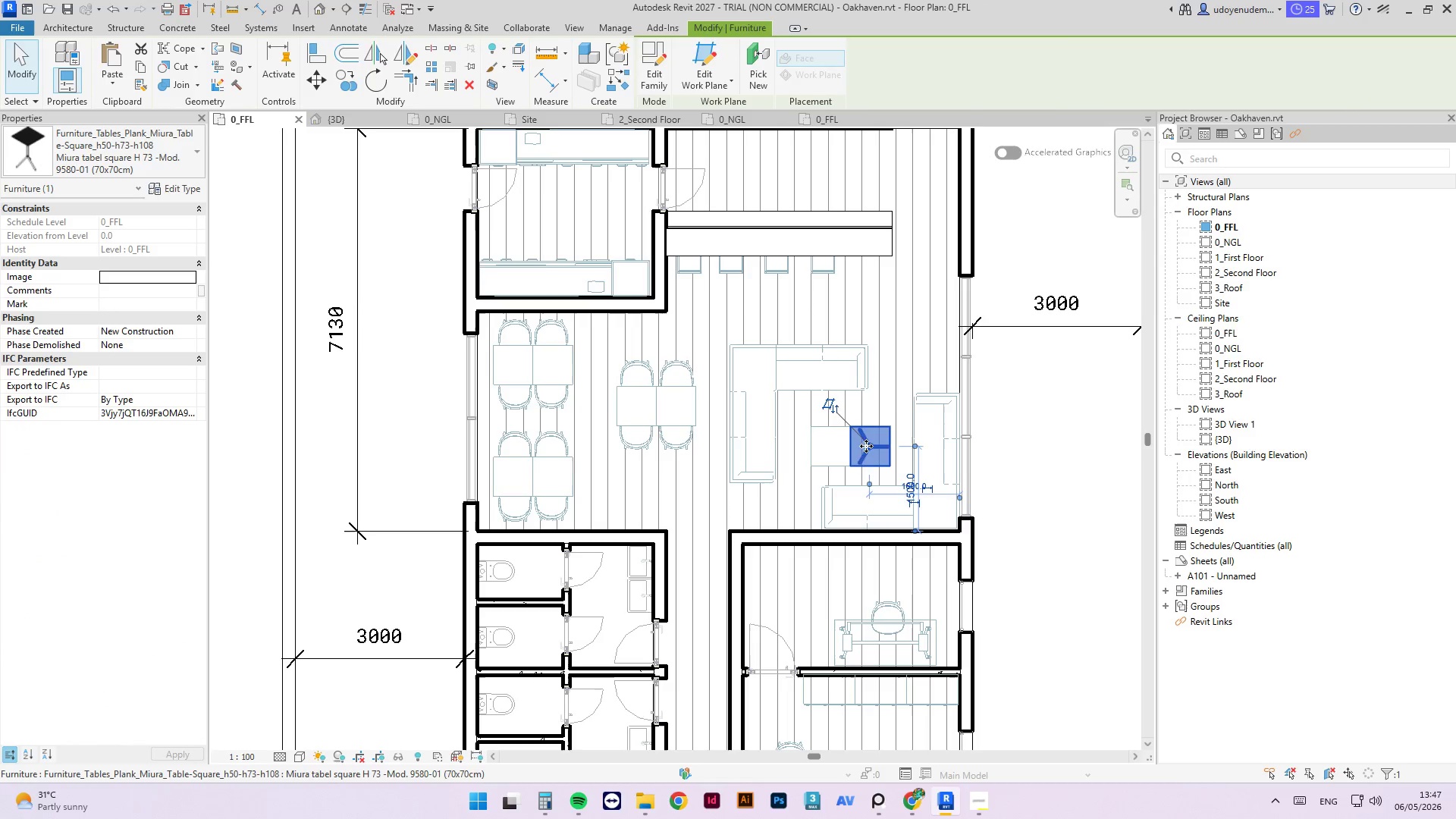 
hold_key(key=ControlLeft, duration=0.67)
left_click([837, 447])
 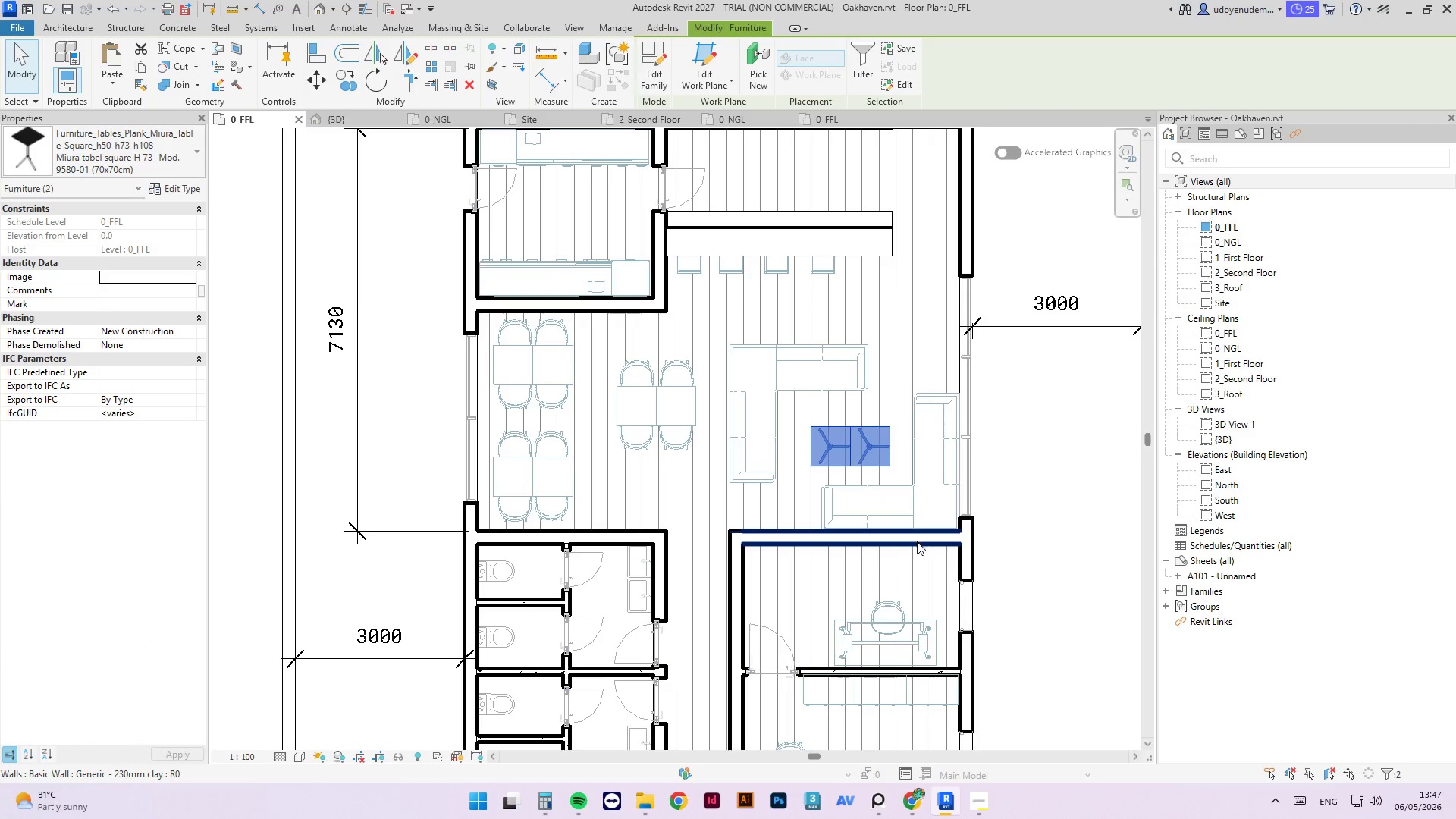 
key(ArrowLeft)
 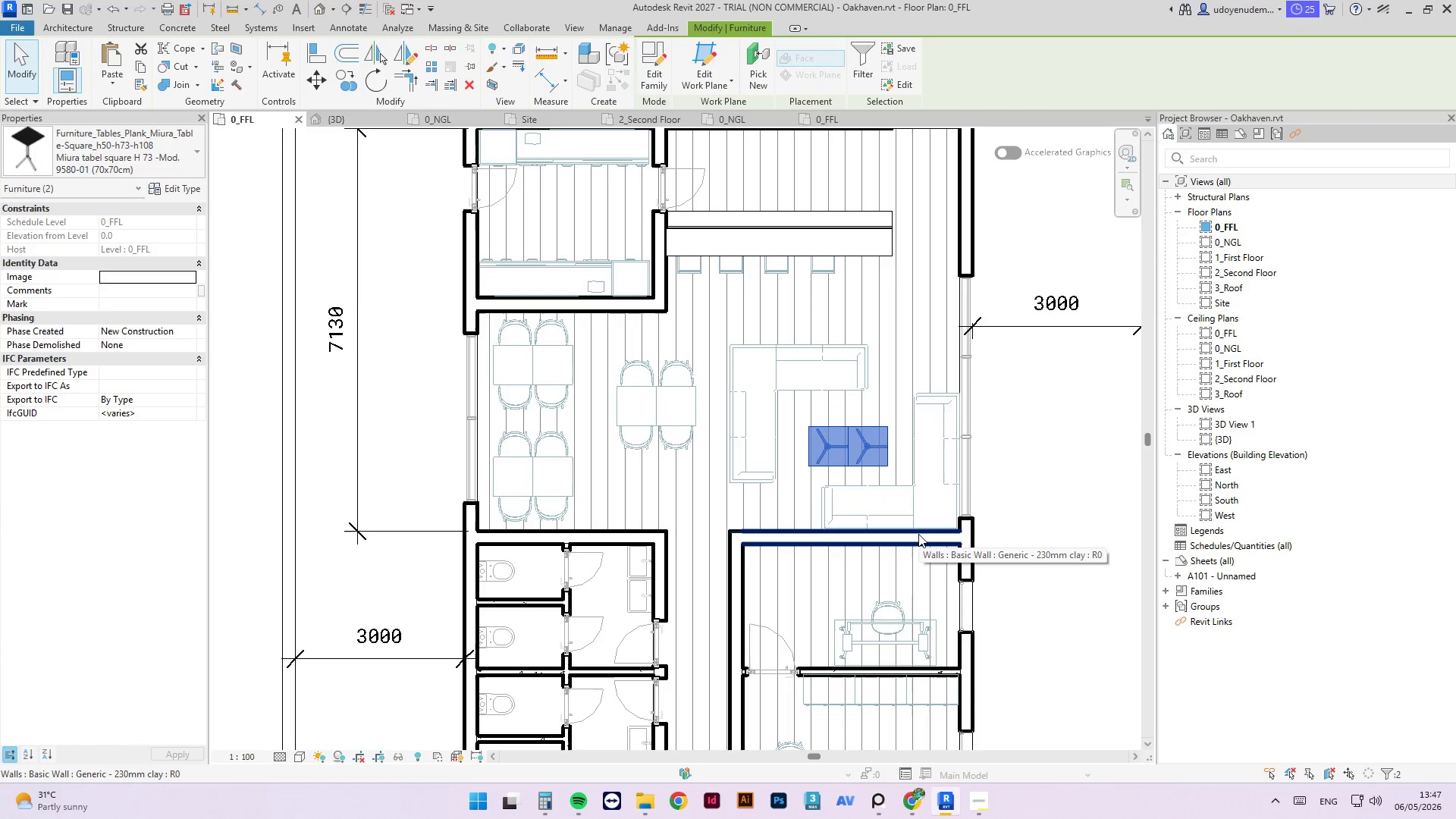 
key(ArrowUp)
 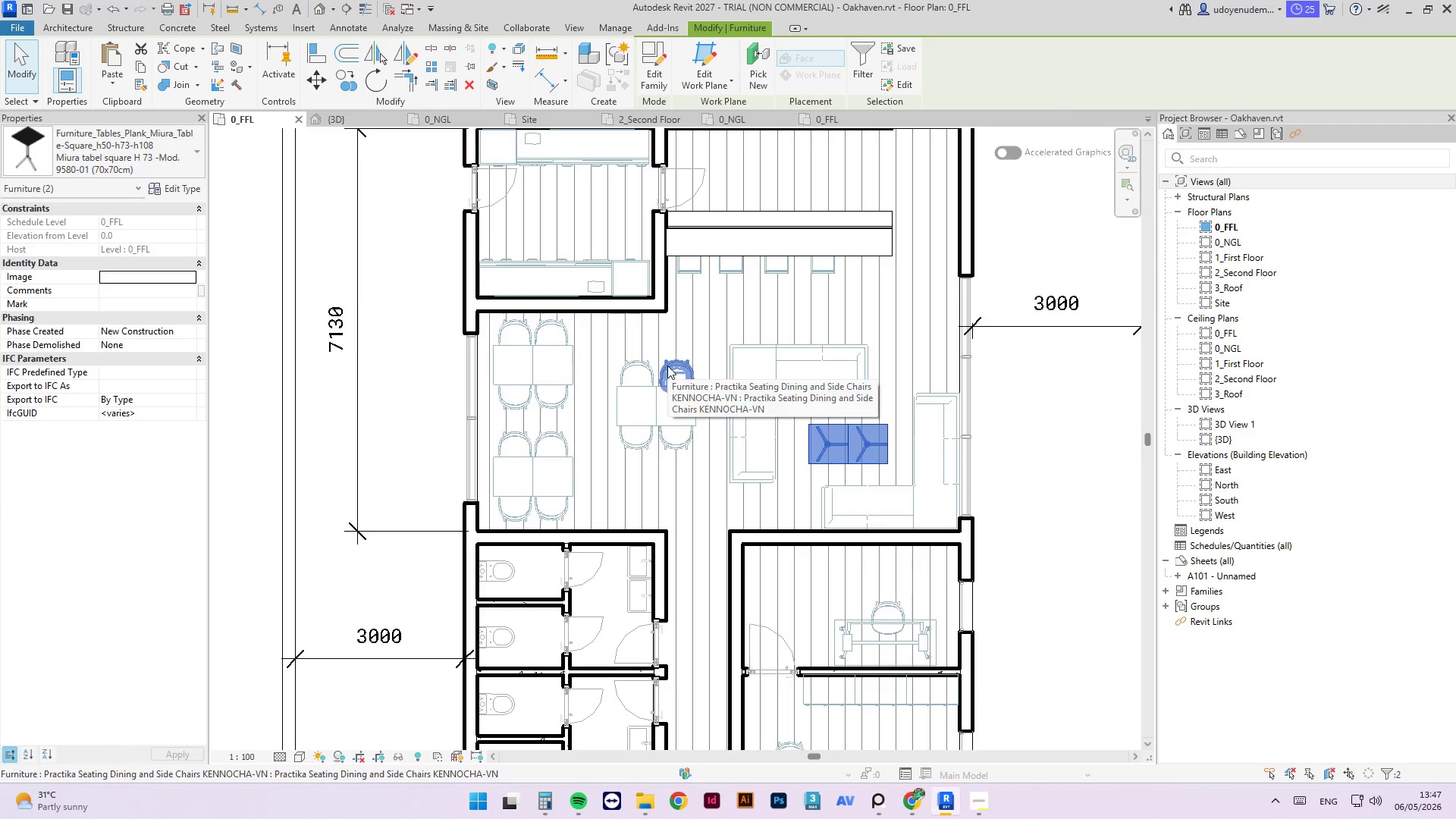 
left_click([670, 367])
 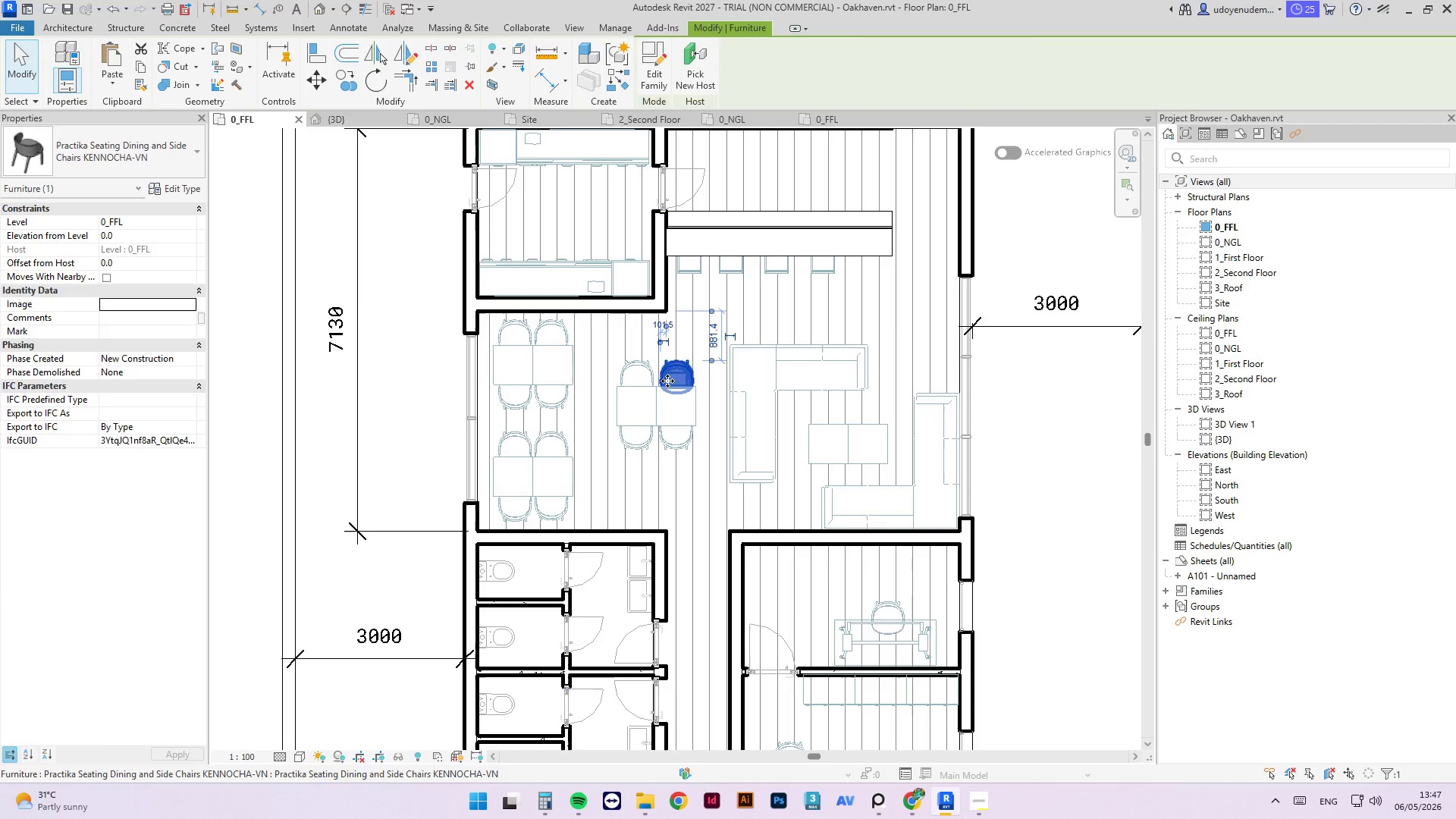 
key(Delete)
 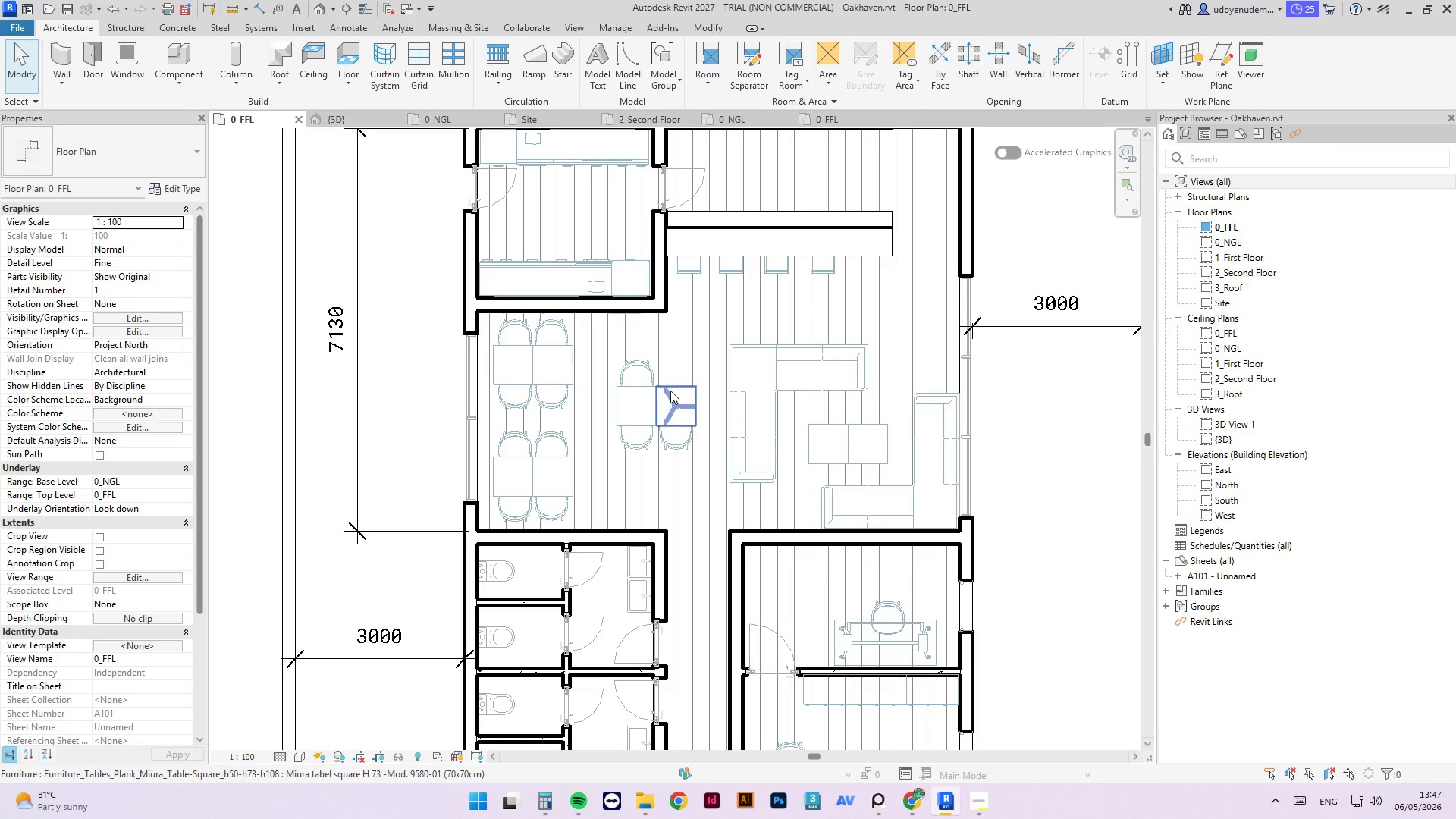 
double_click([671, 388])
 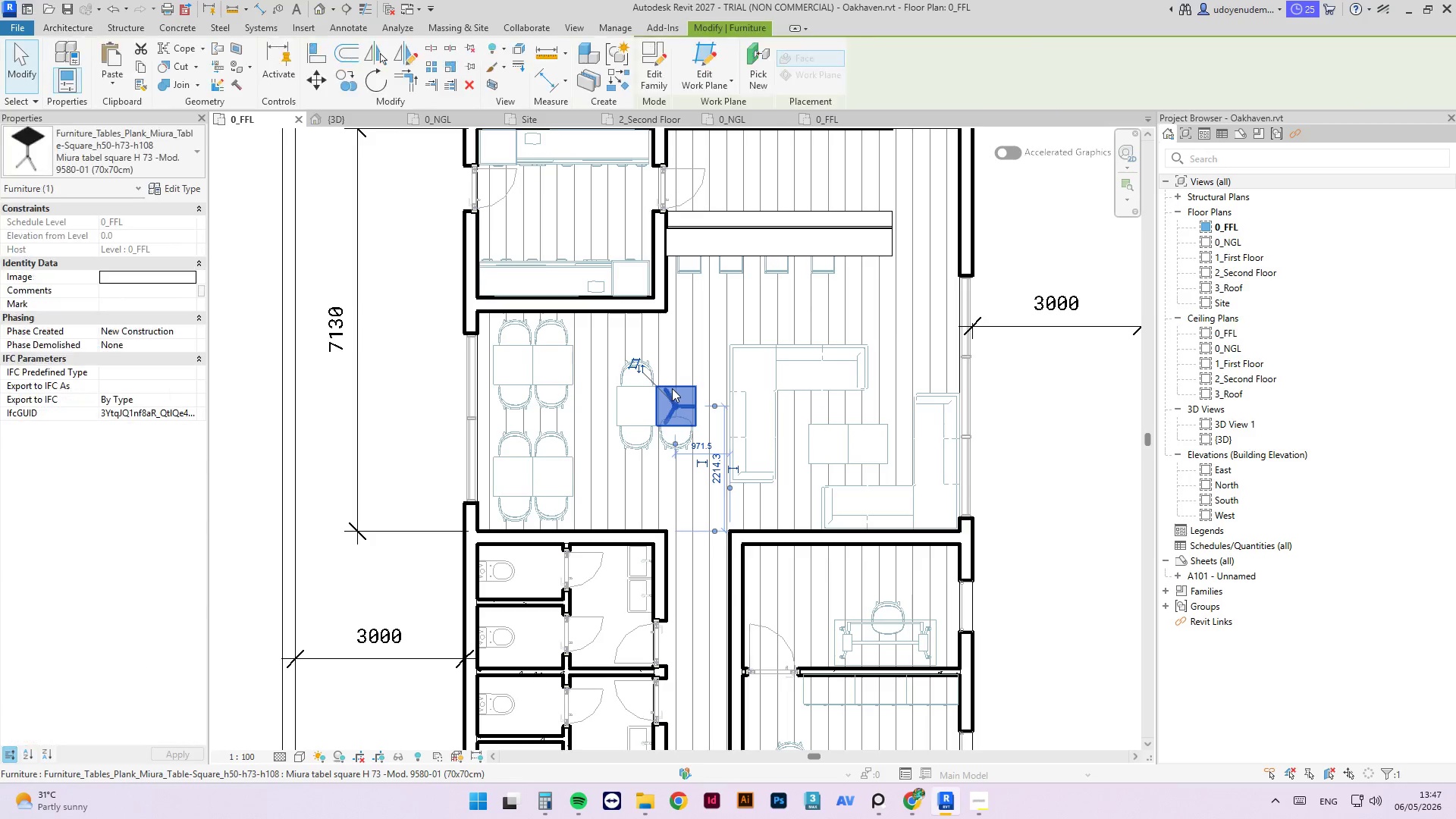 
key(Delete)
 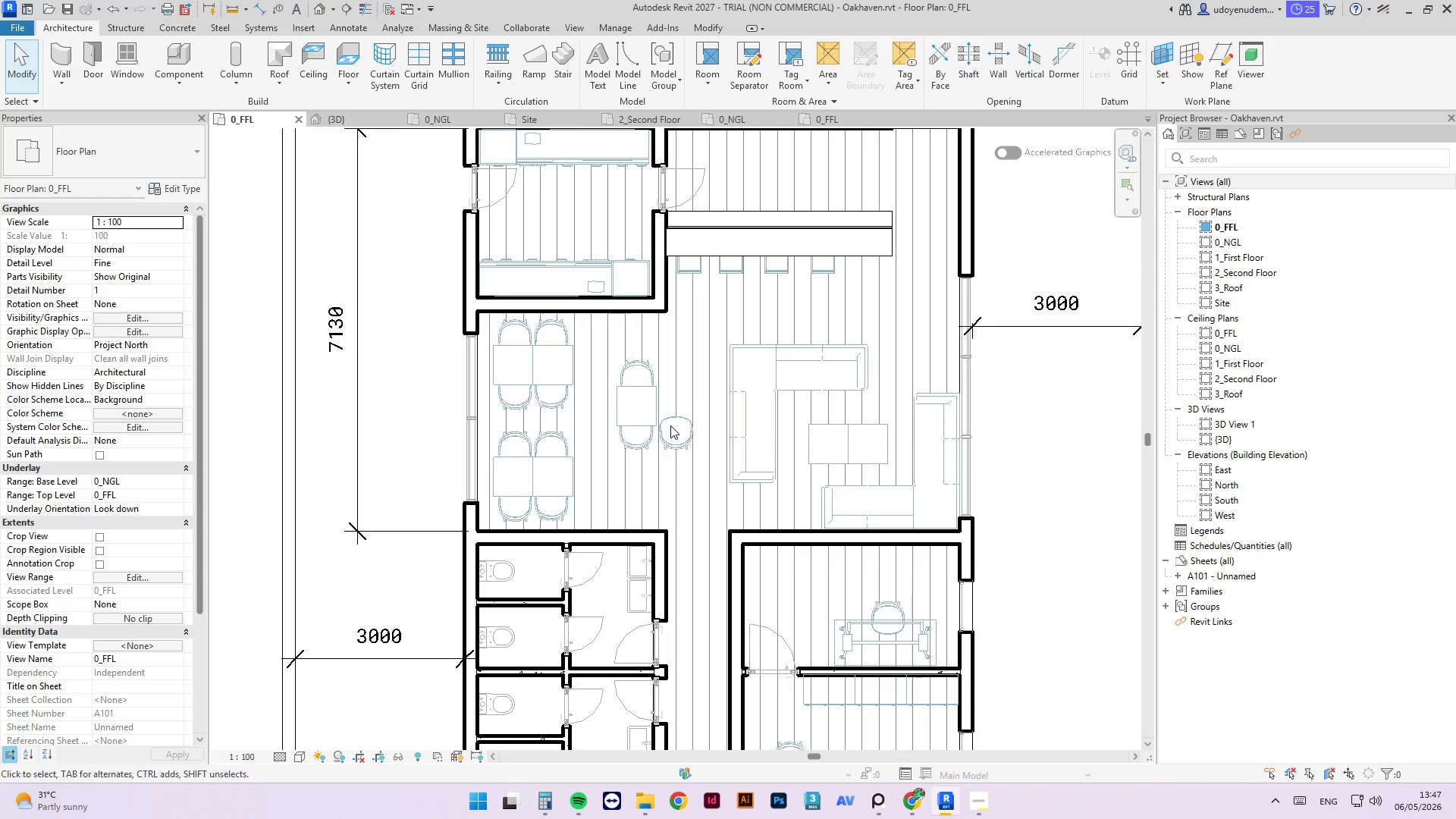 
left_click([670, 428])
 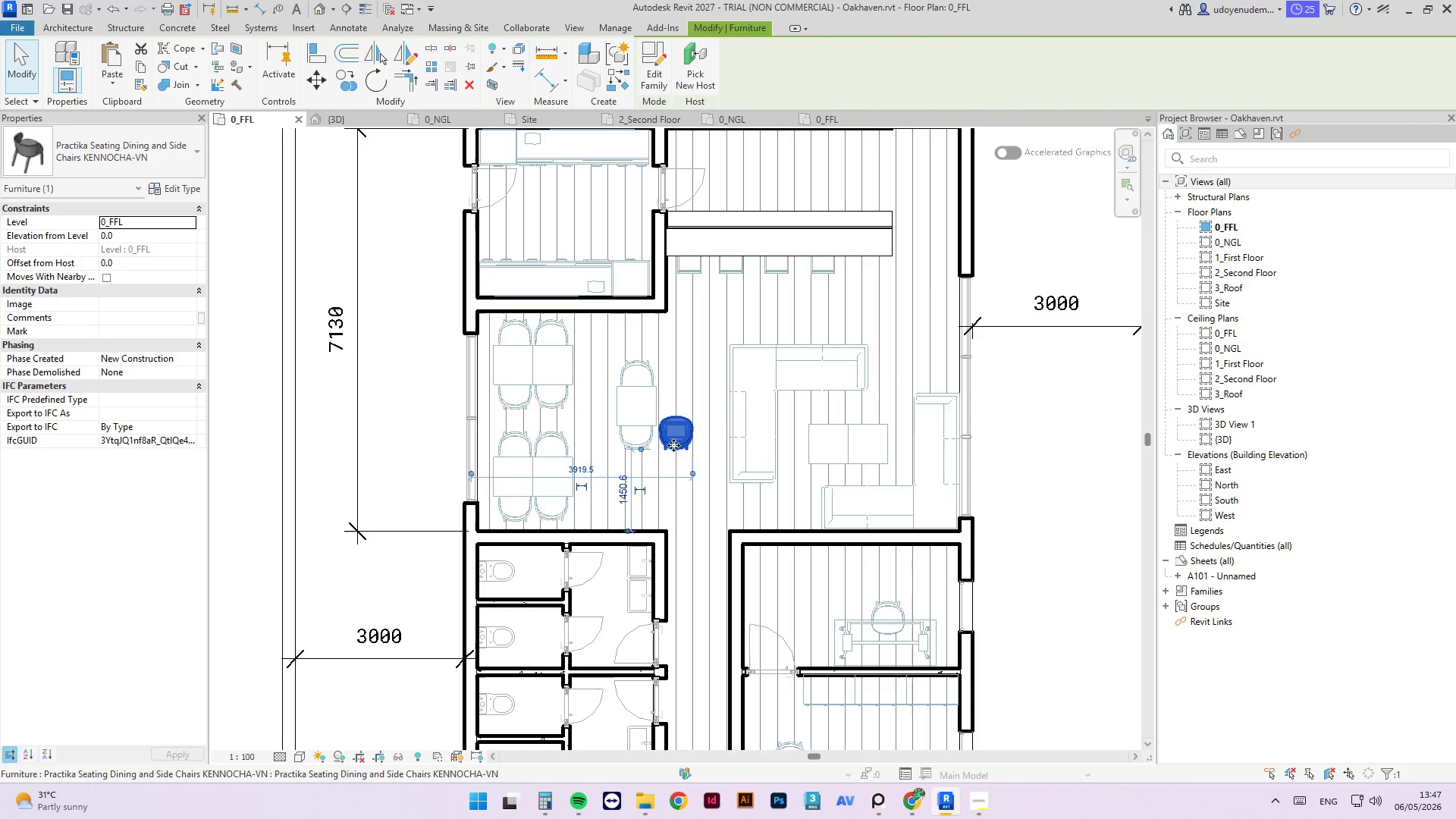 
key(Delete)
 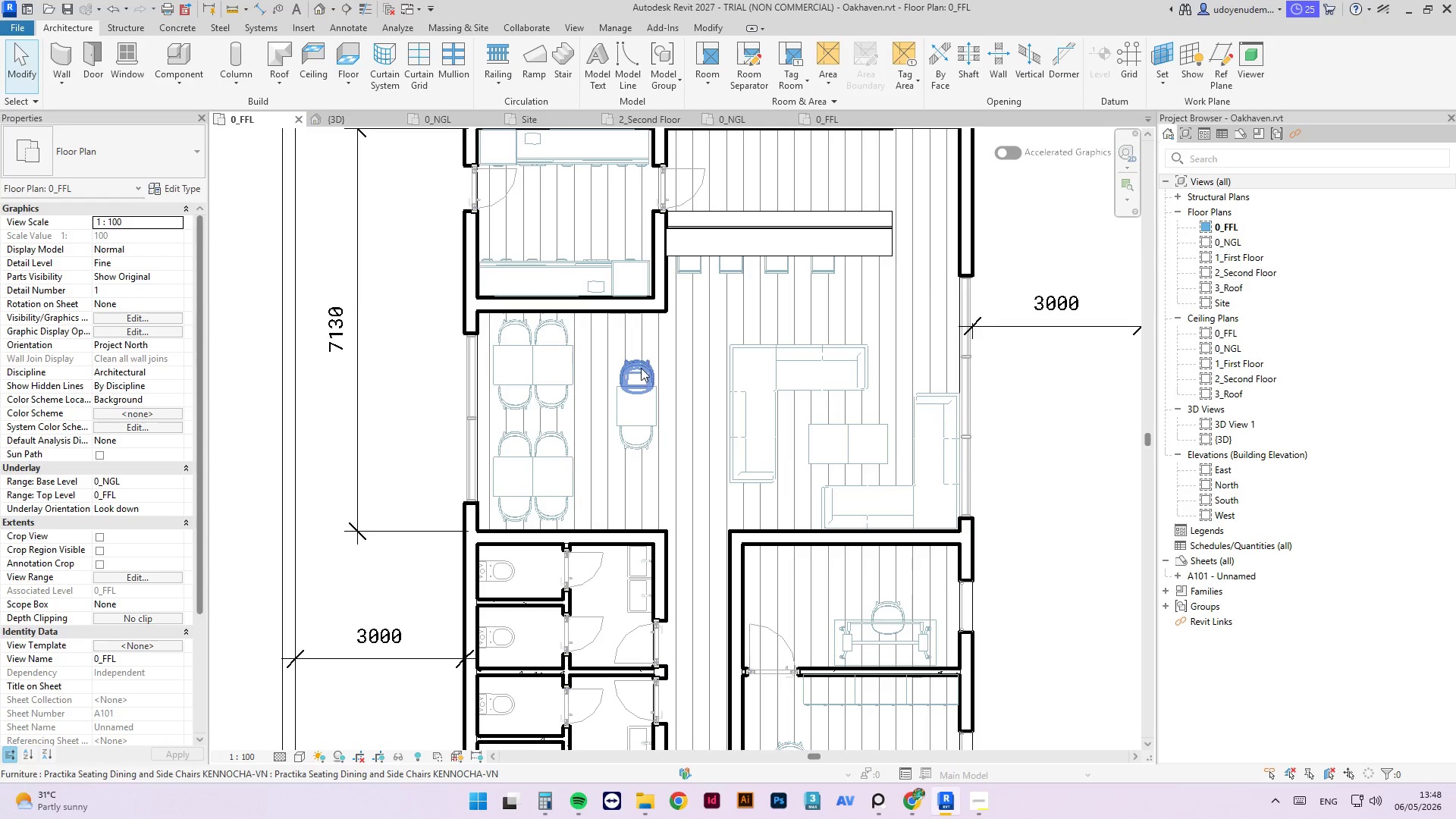 
left_click([642, 367])
 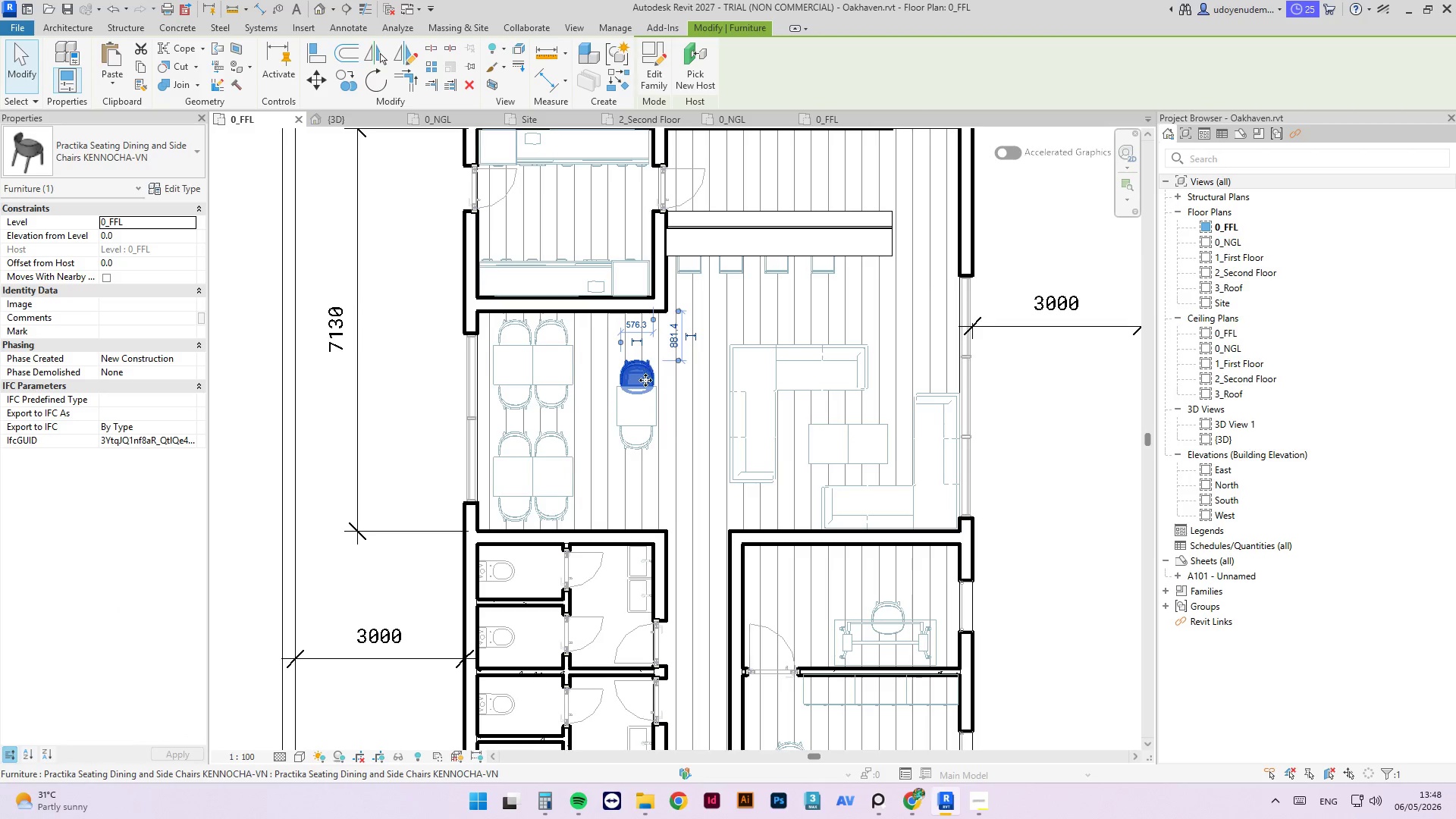 
key(Delete)
 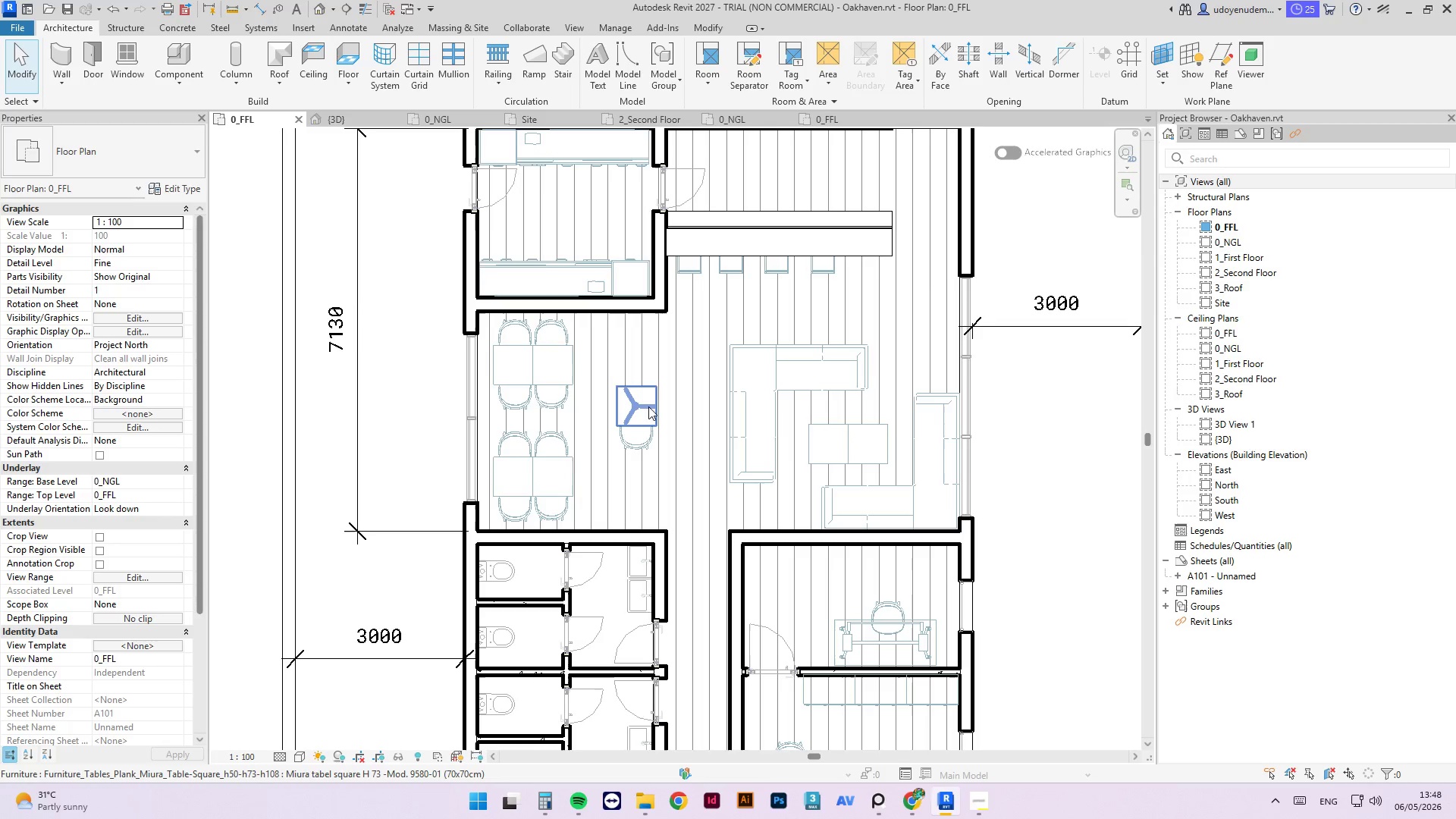 
double_click([656, 415])
 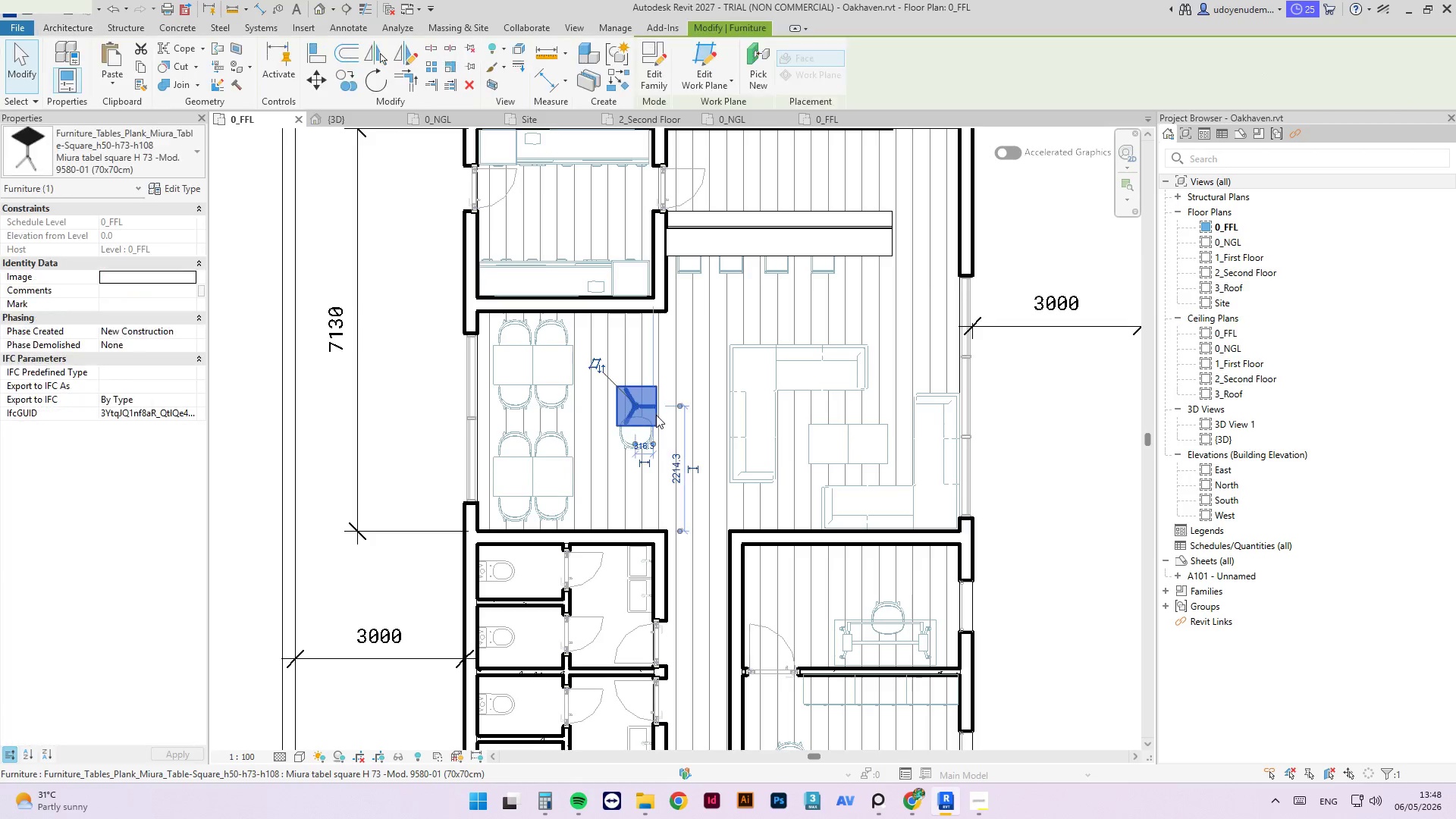 
key(Delete)
 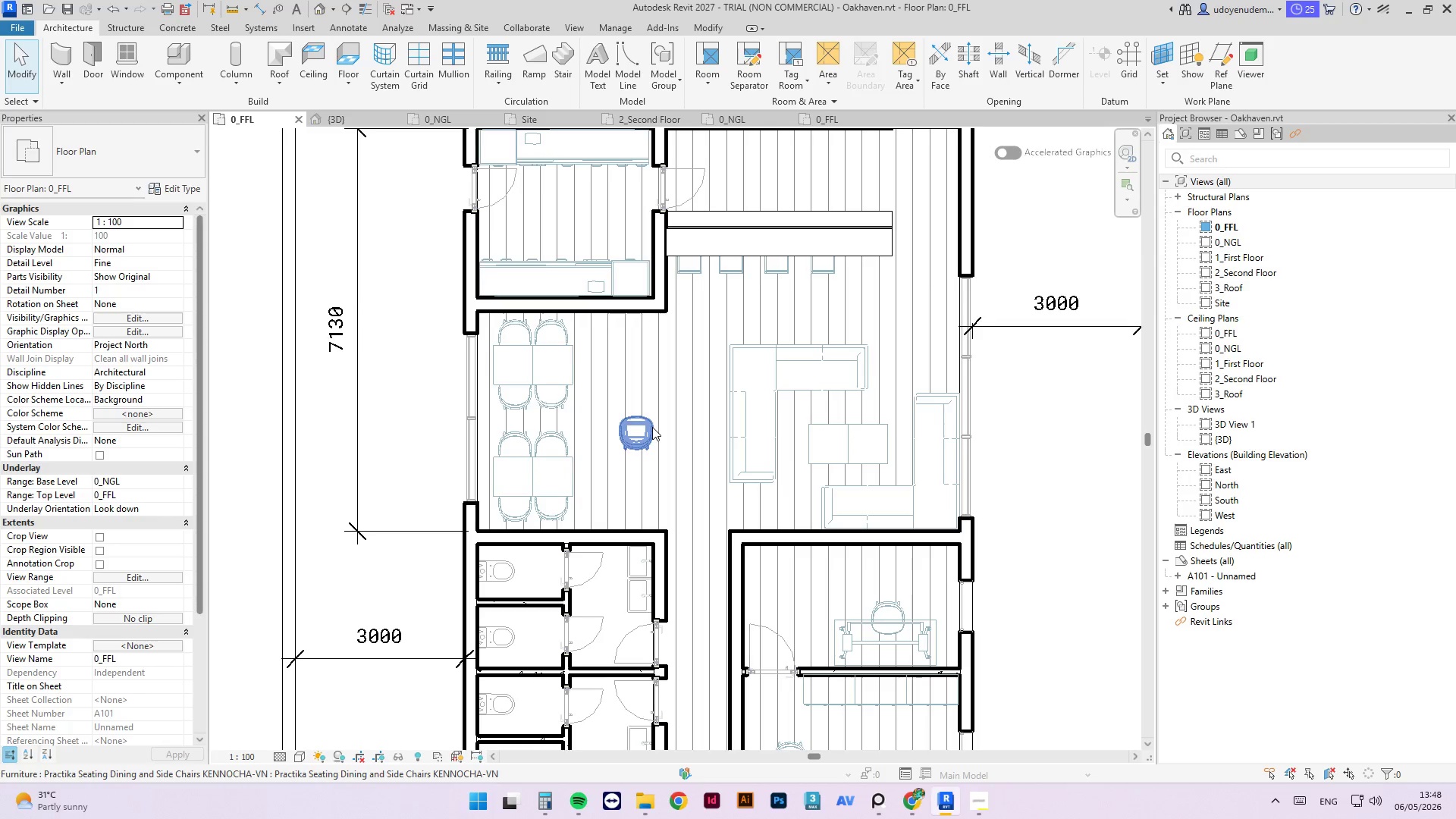 
left_click([652, 428])
 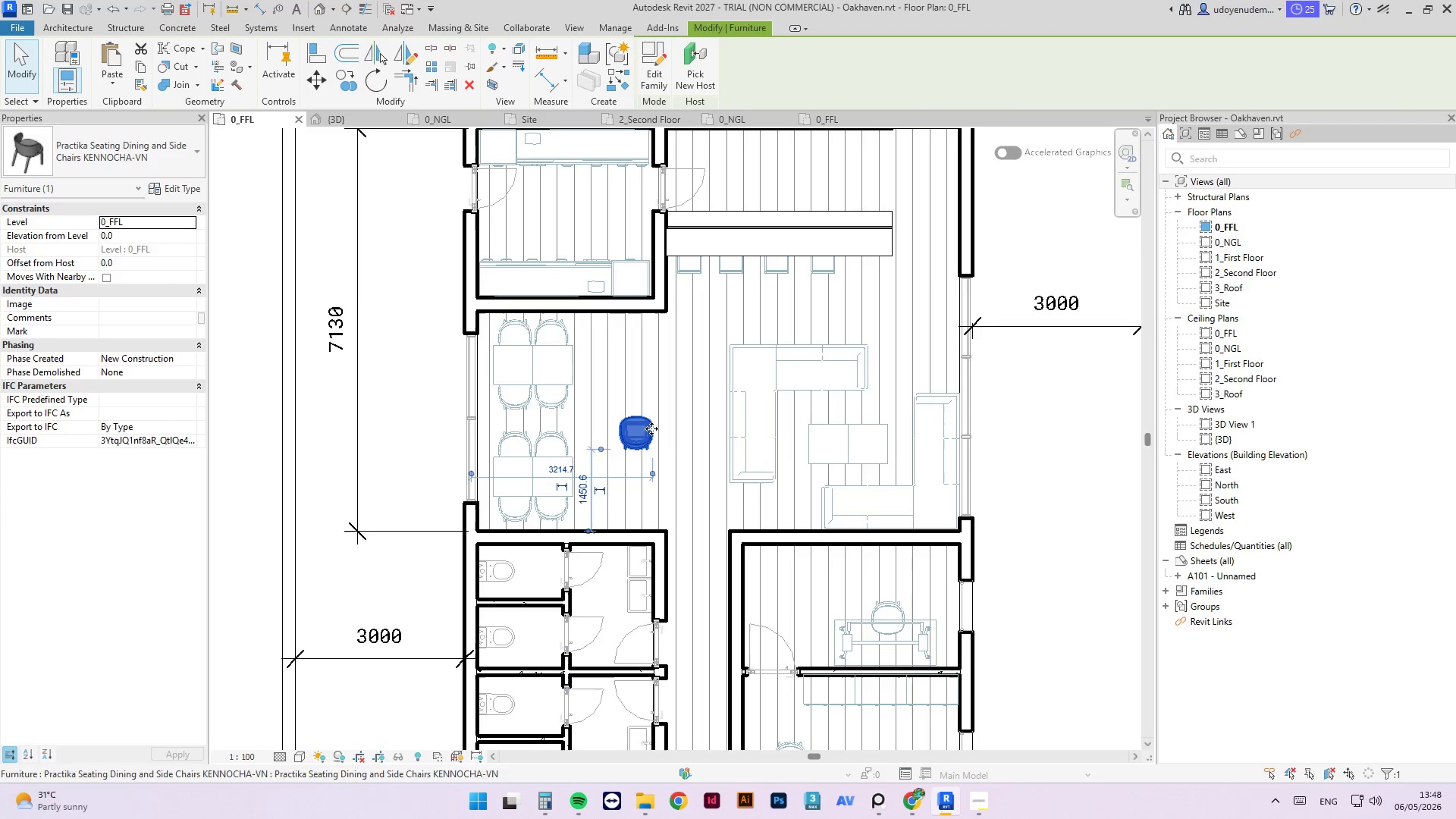 
key(Delete)
 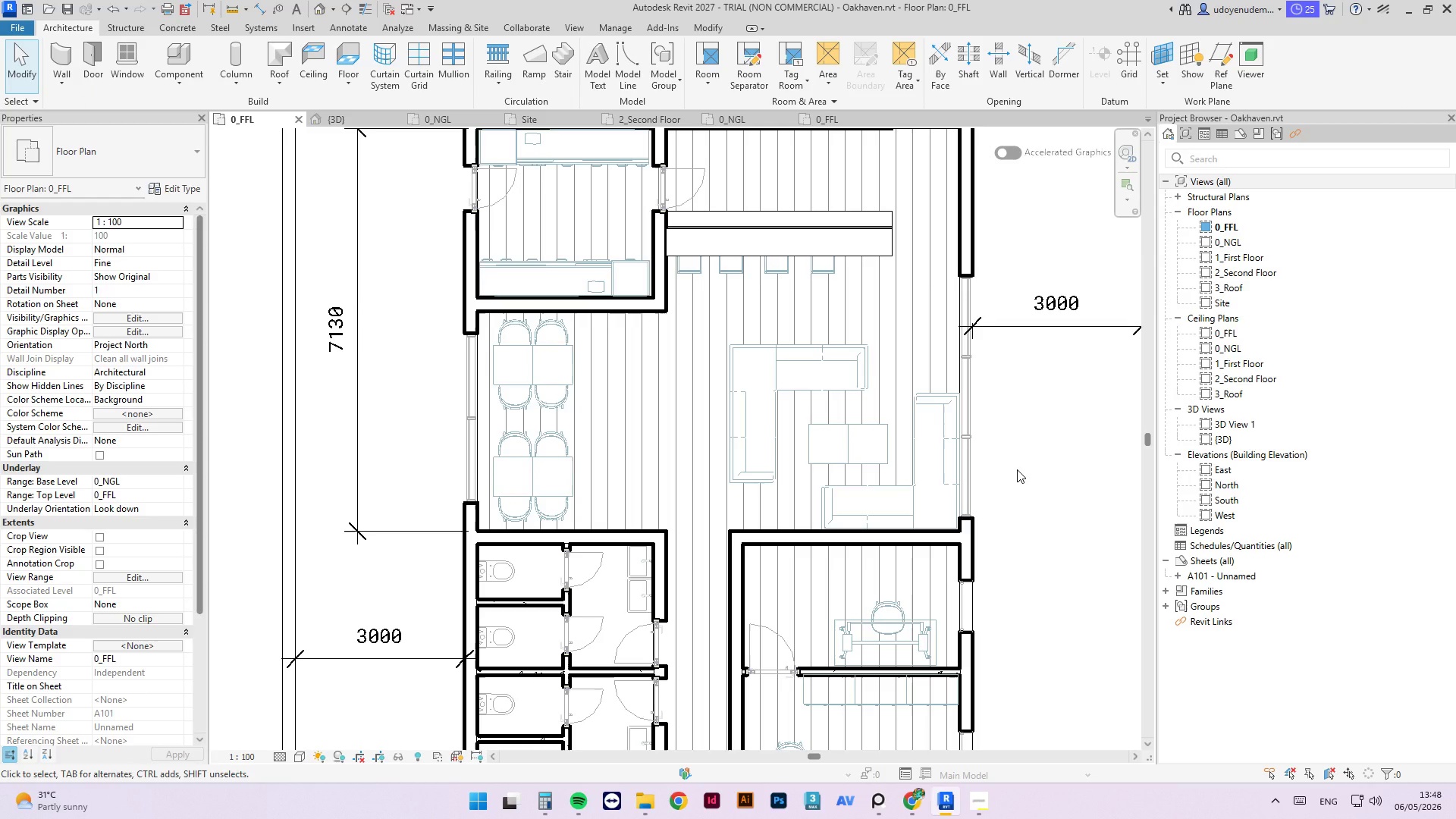 
left_click([870, 435])
 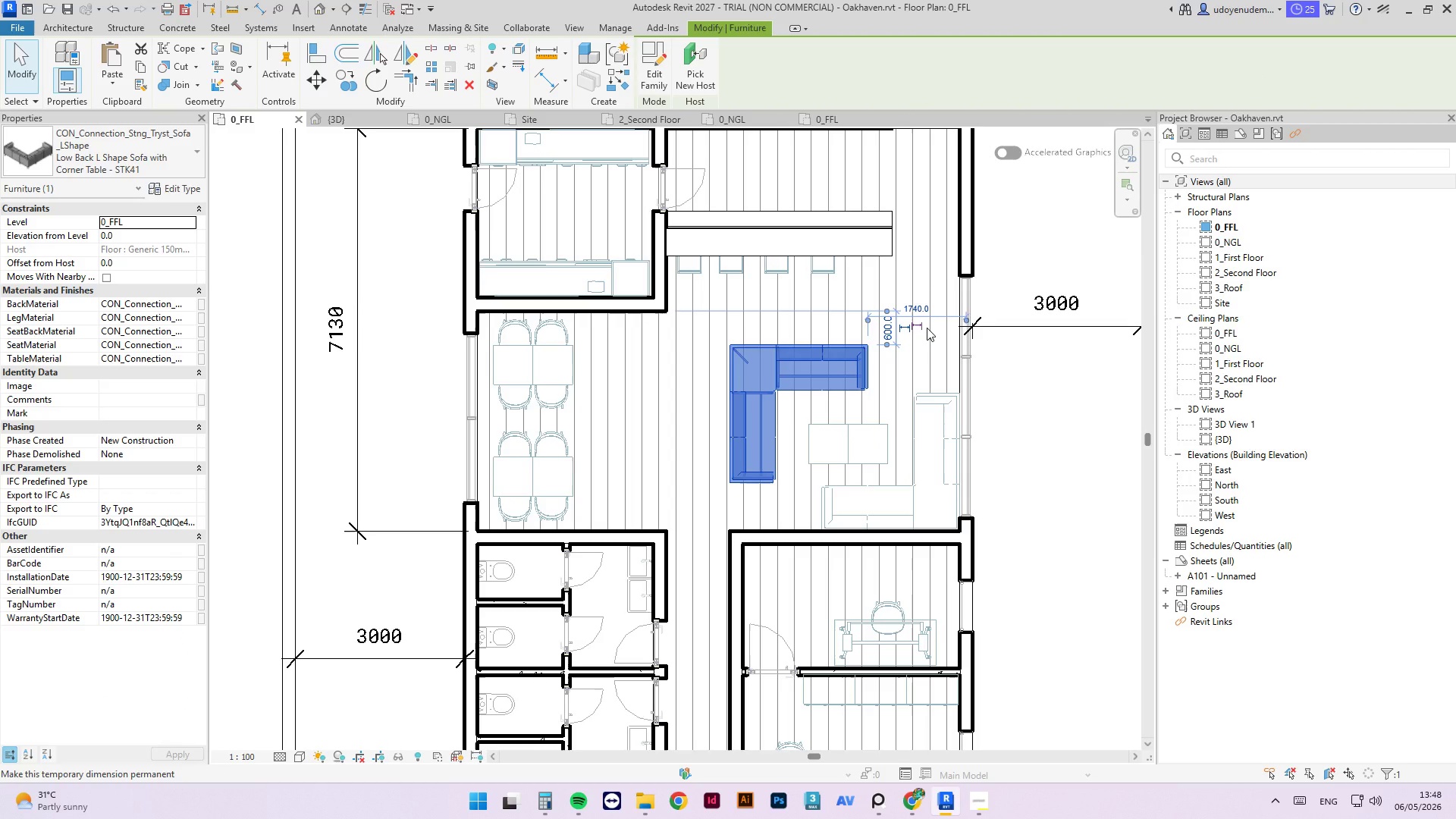 
key(ArrowDown)
 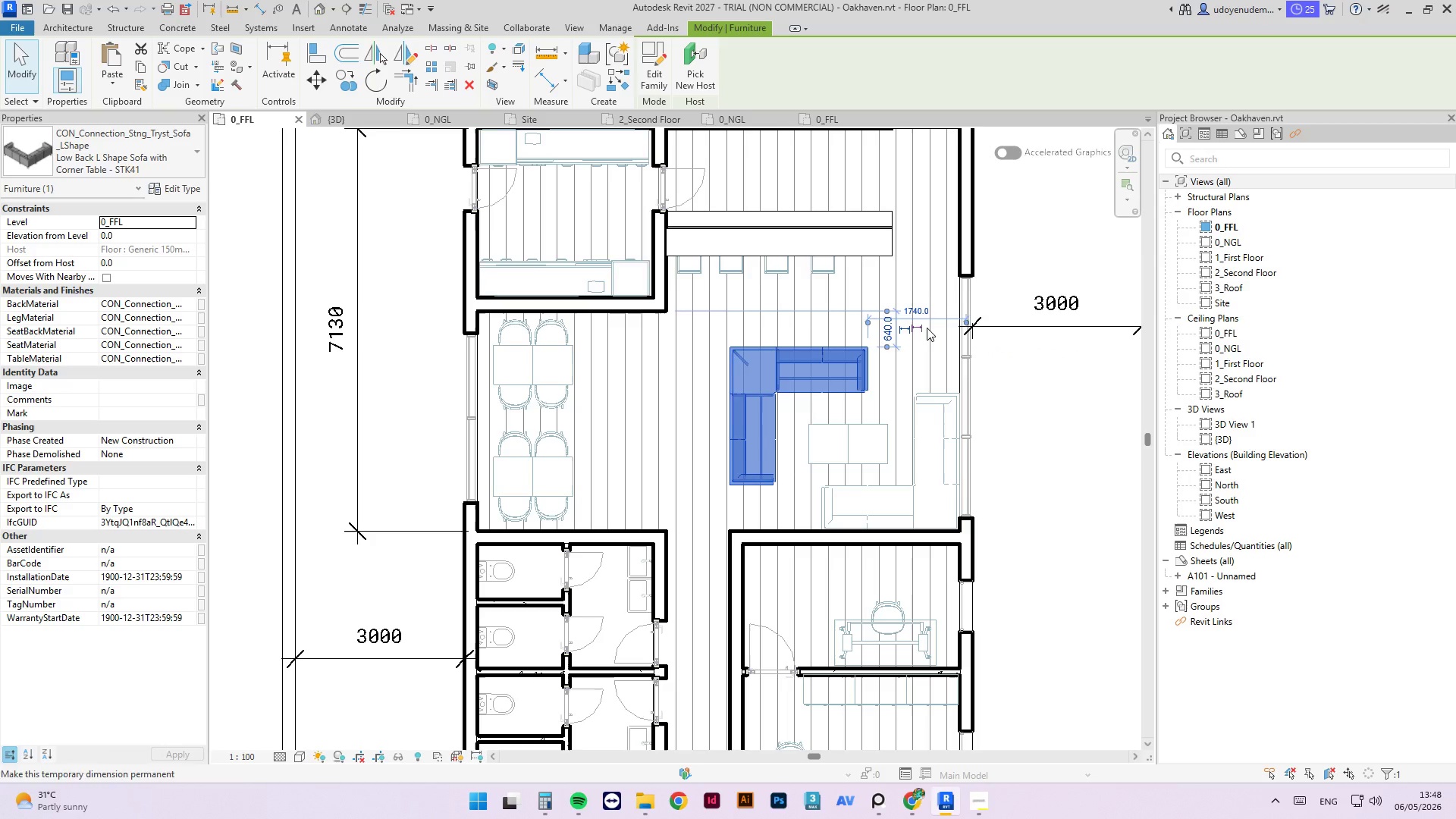 
key(ArrowDown)
 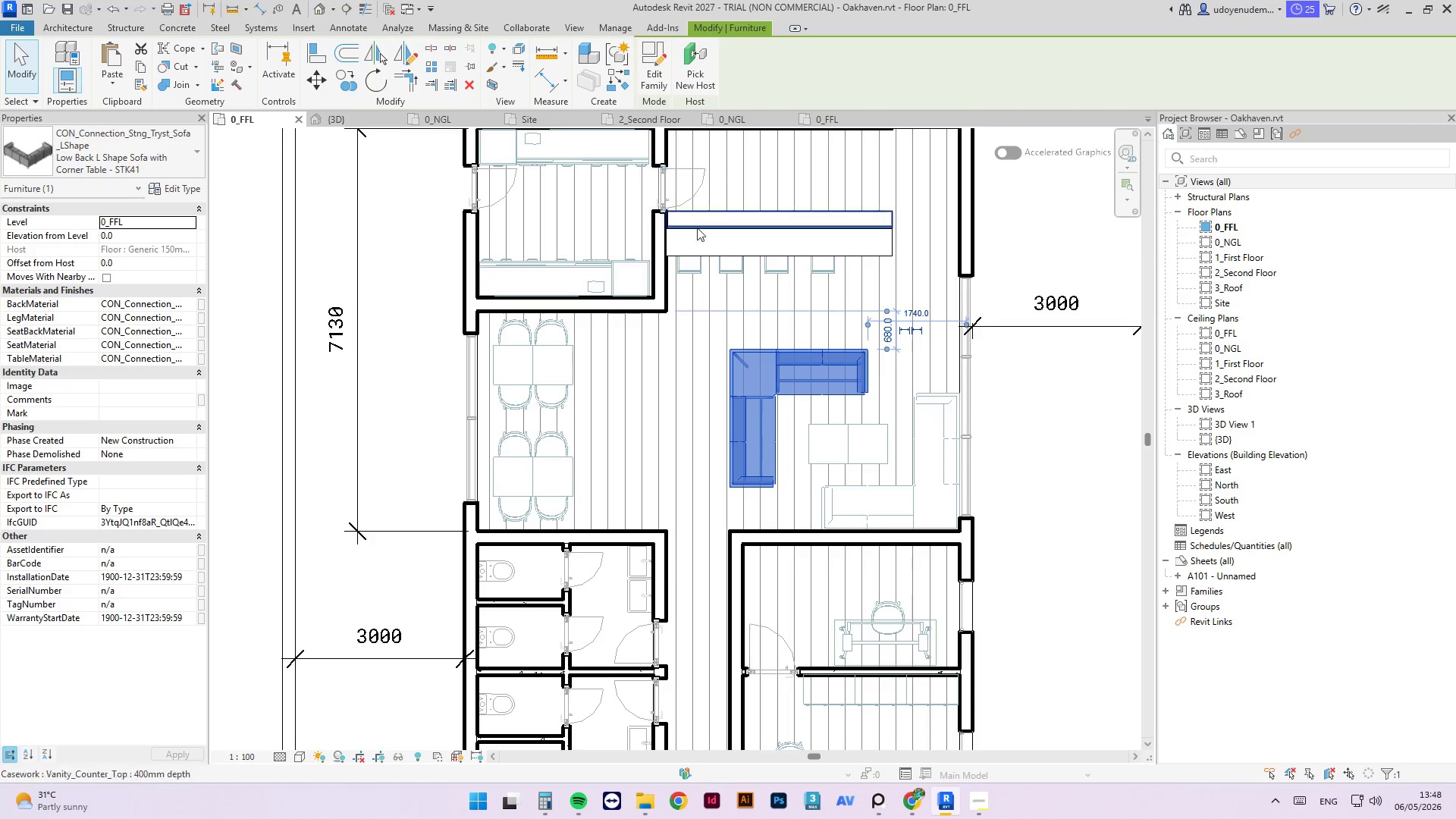 
left_click([767, 268])
 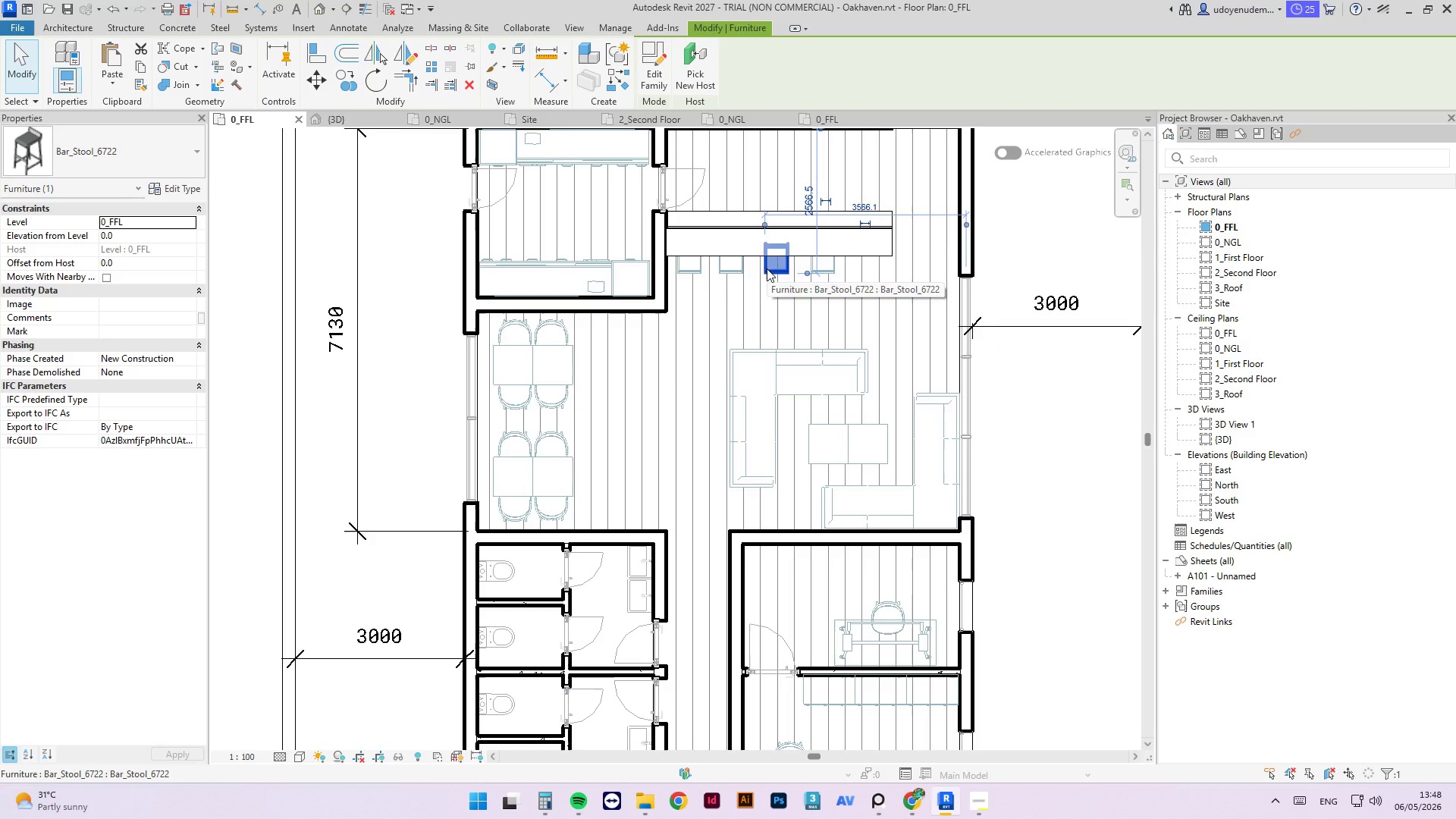 
key(ArrowRight)
 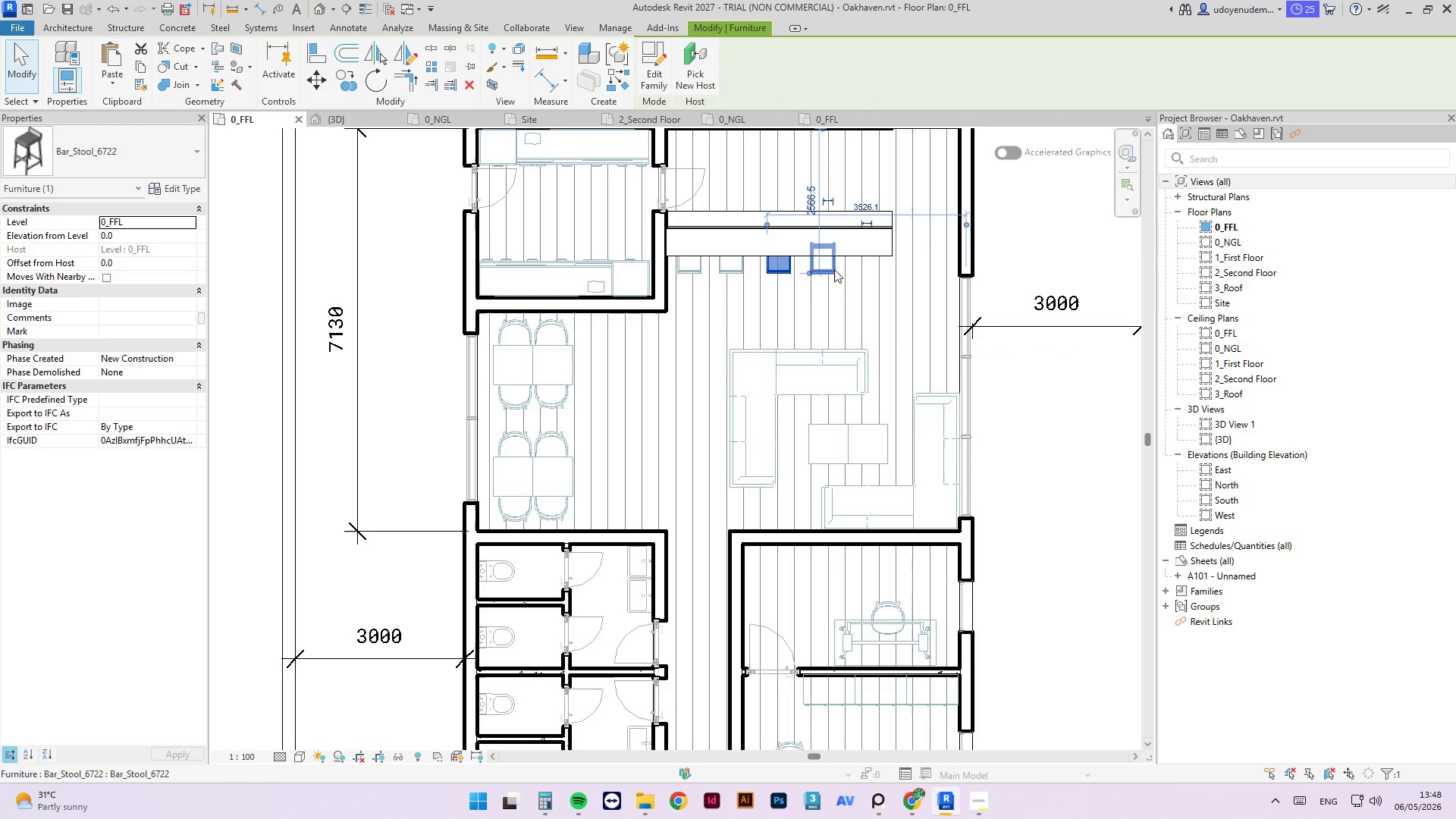 
left_click([837, 263])
 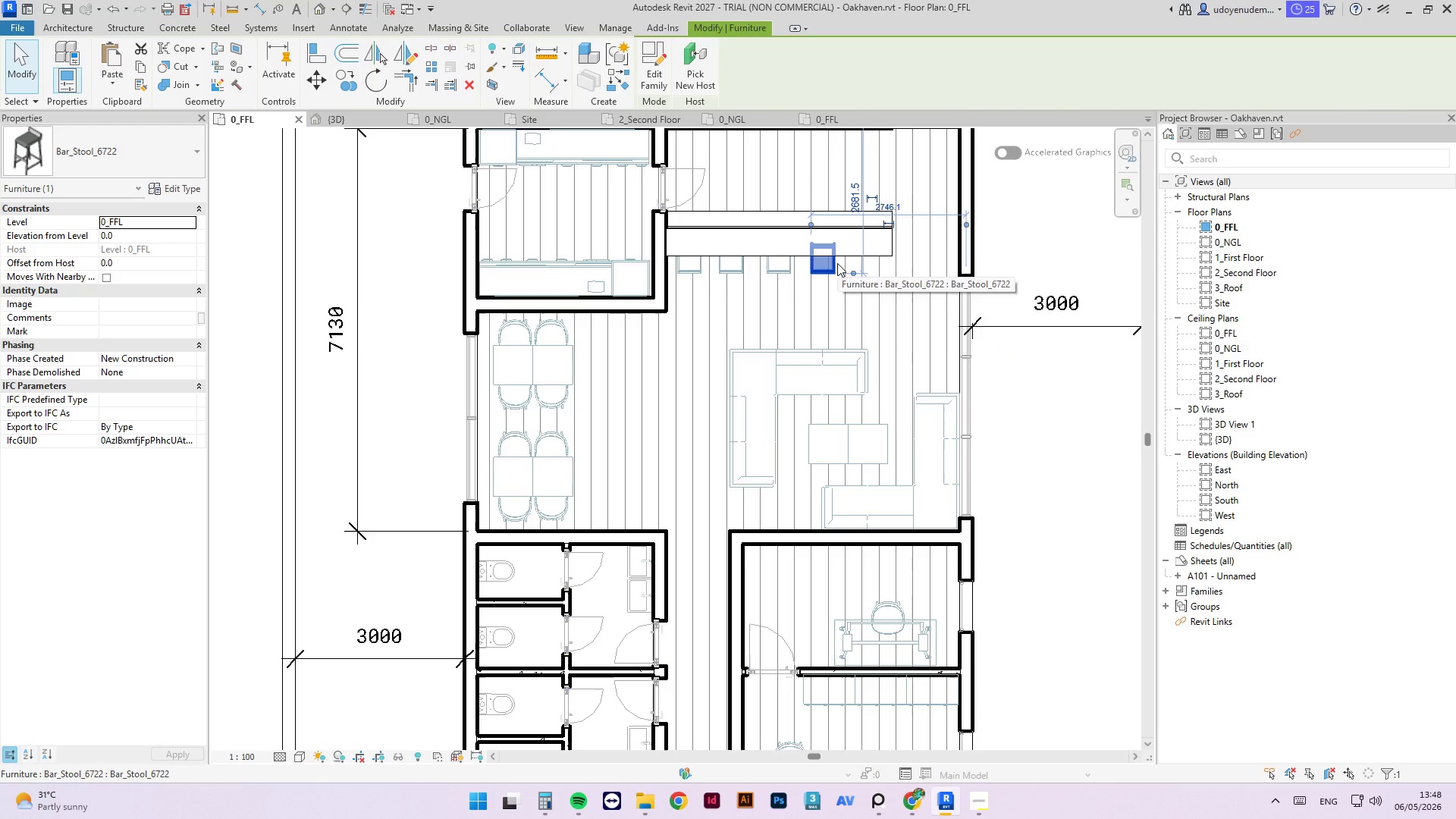 
key(ArrowRight)
 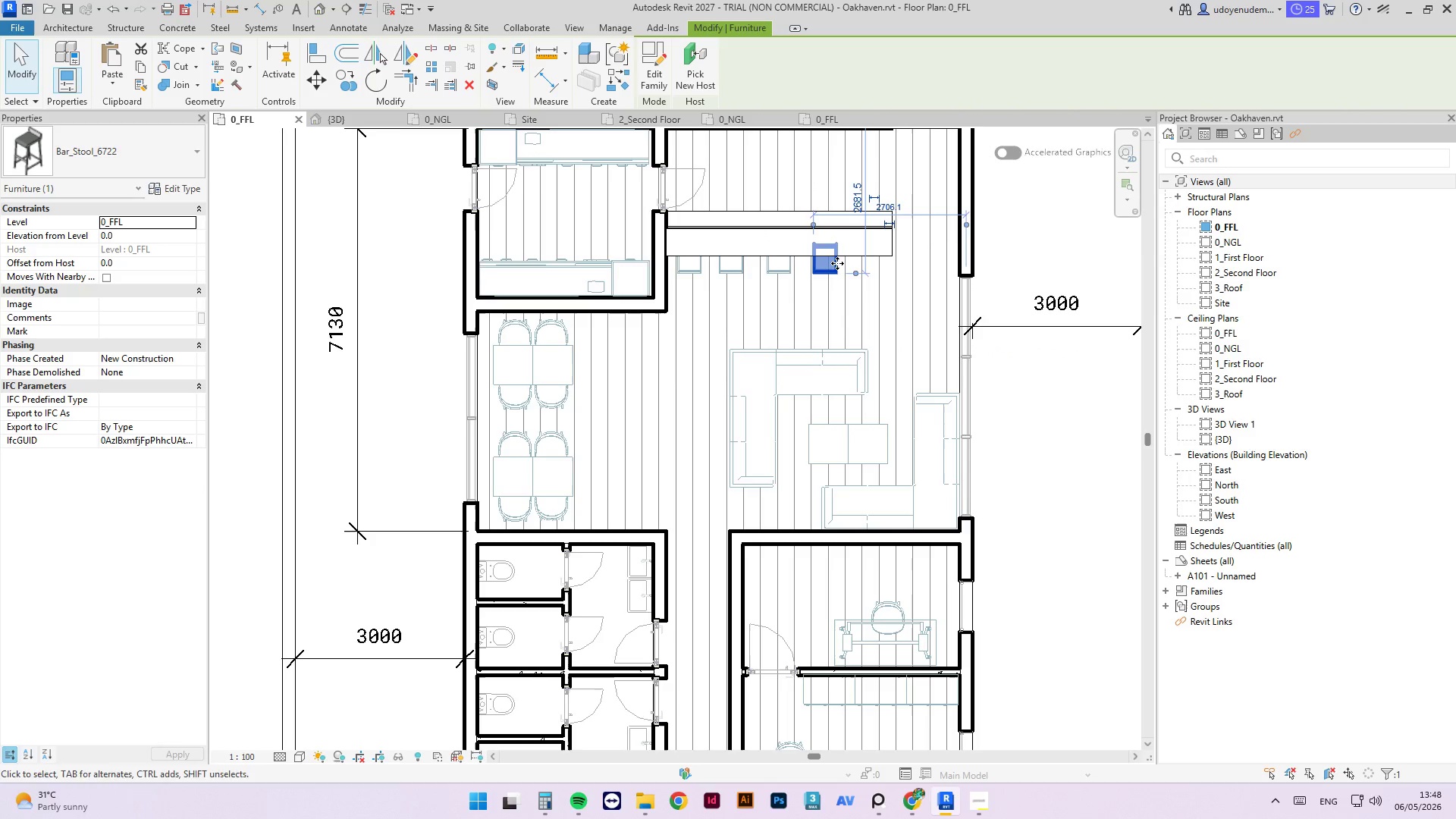 
key(ArrowRight)
 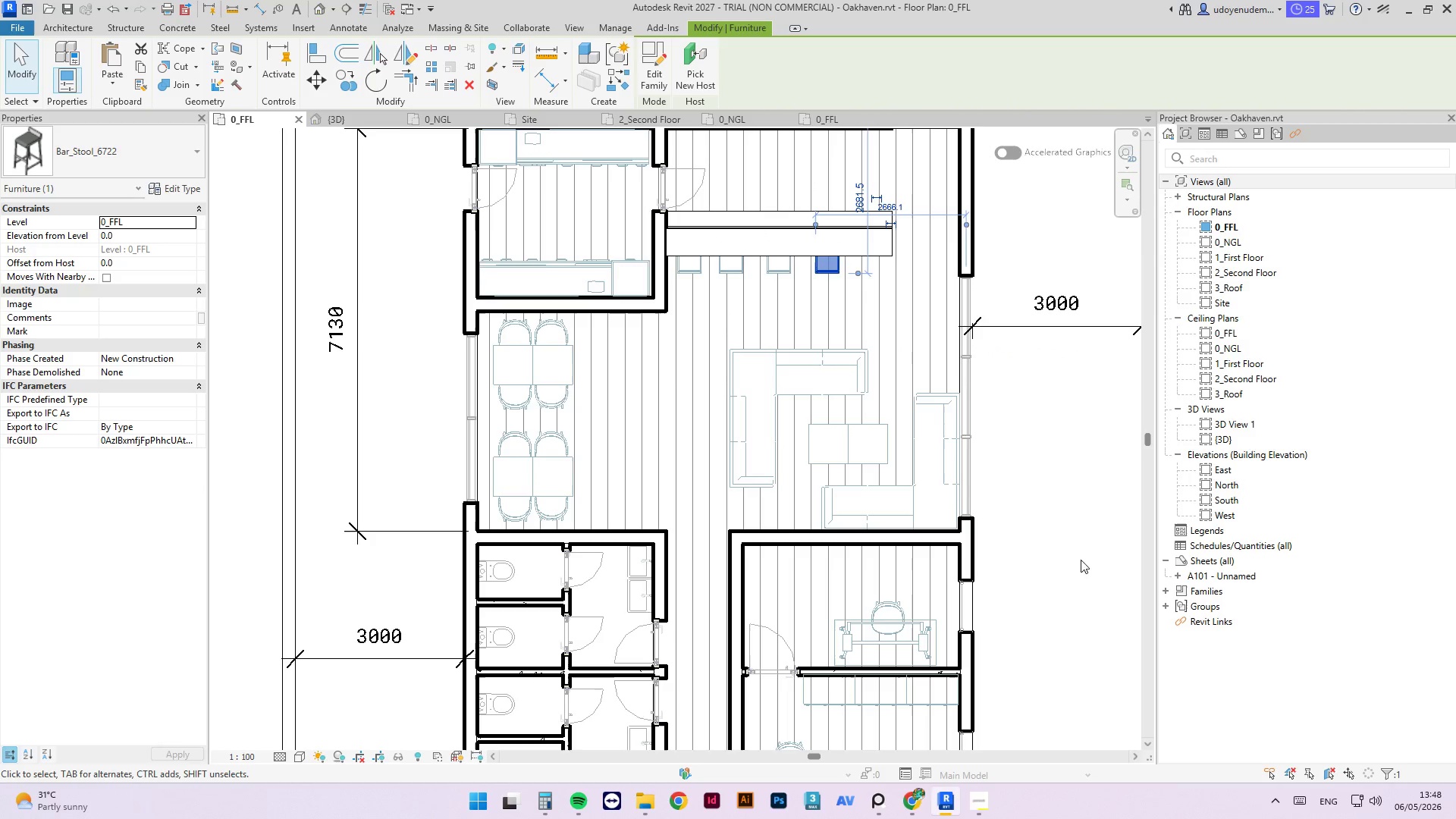 
left_click([1090, 499])
 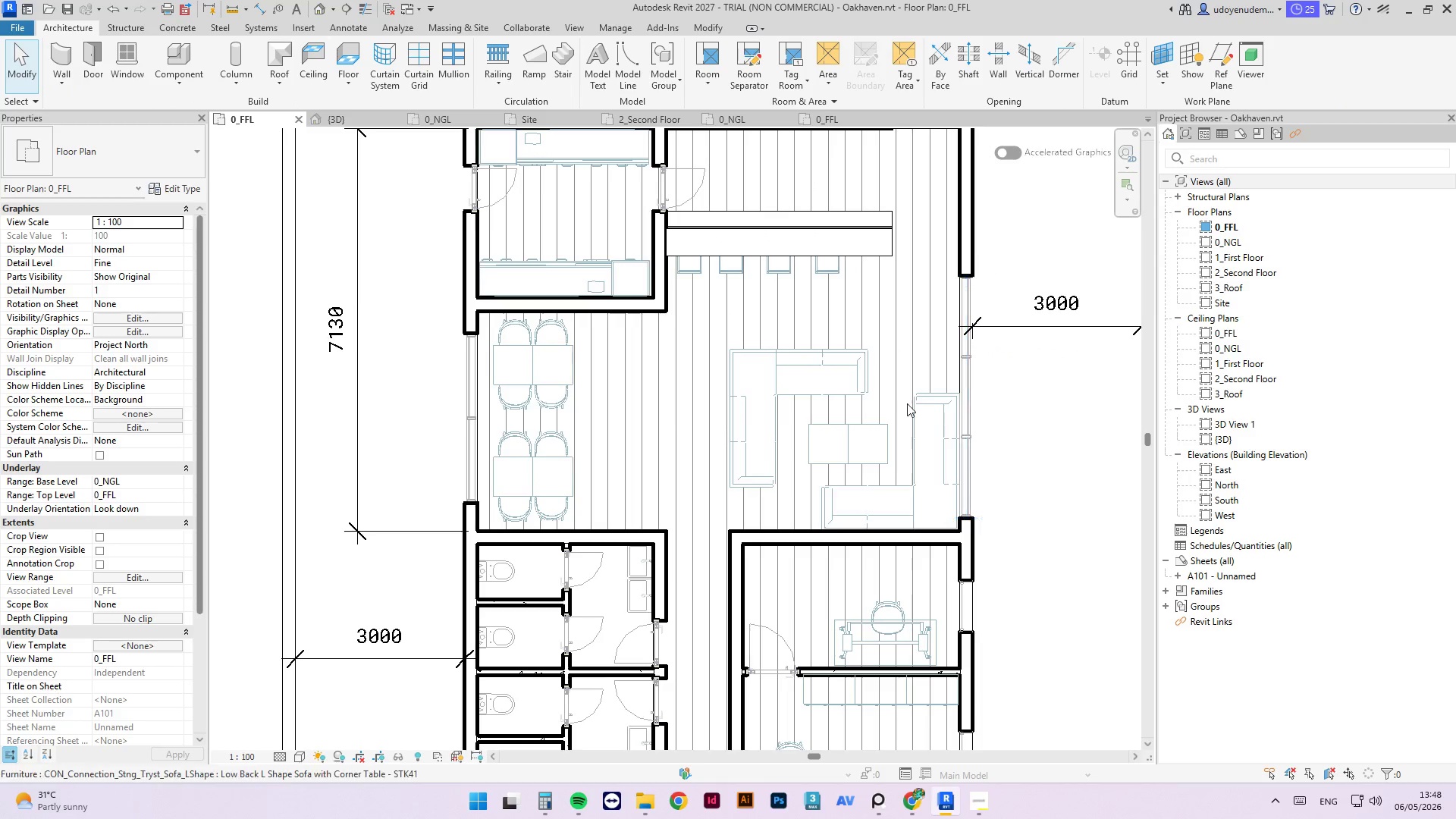 
scroll: coordinate [892, 403], scroll_direction: down, amount: 3.0
 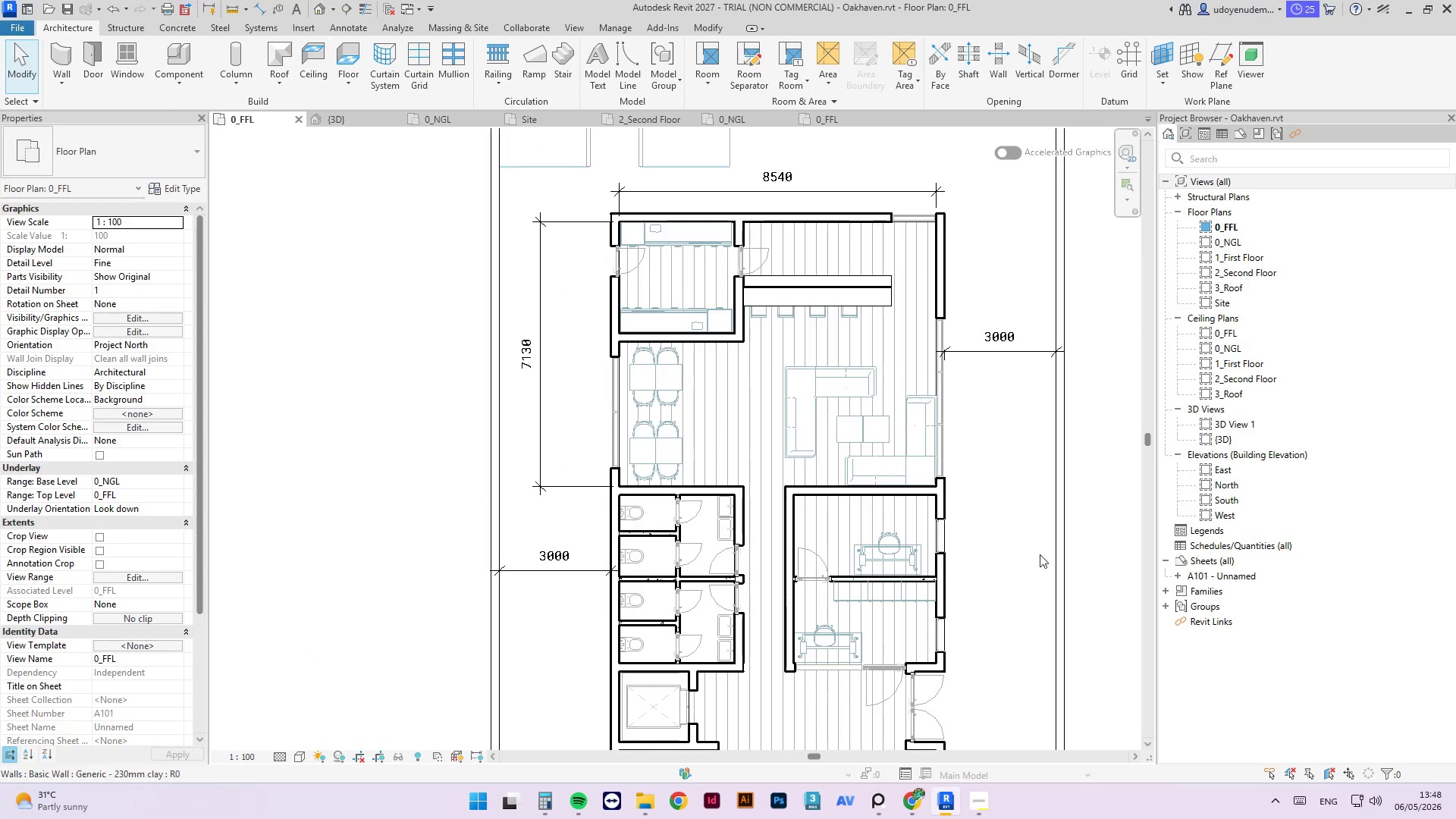 
left_click([1014, 552])
 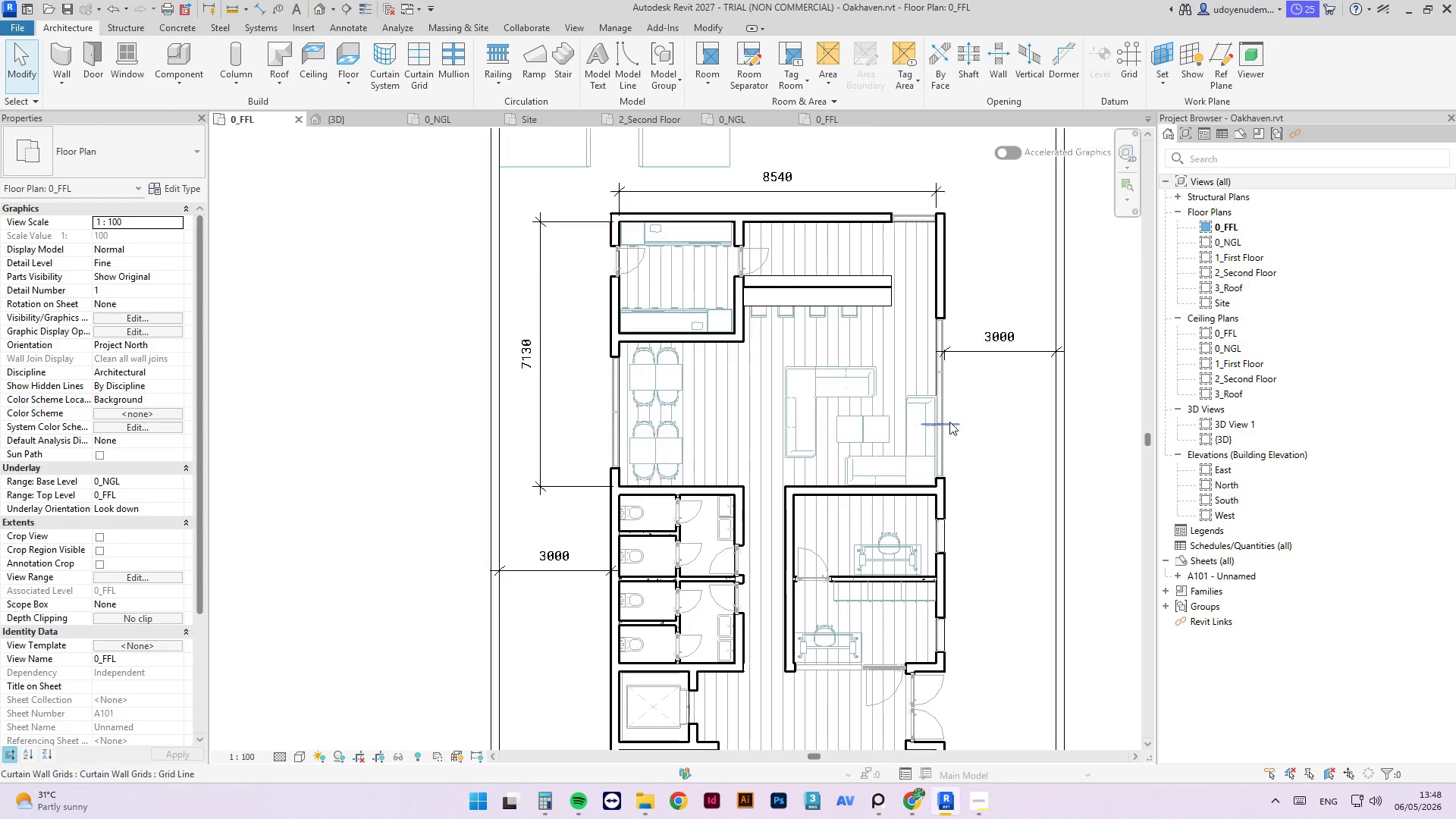 
scroll: coordinate [840, 302], scroll_direction: down, amount: 6.0
 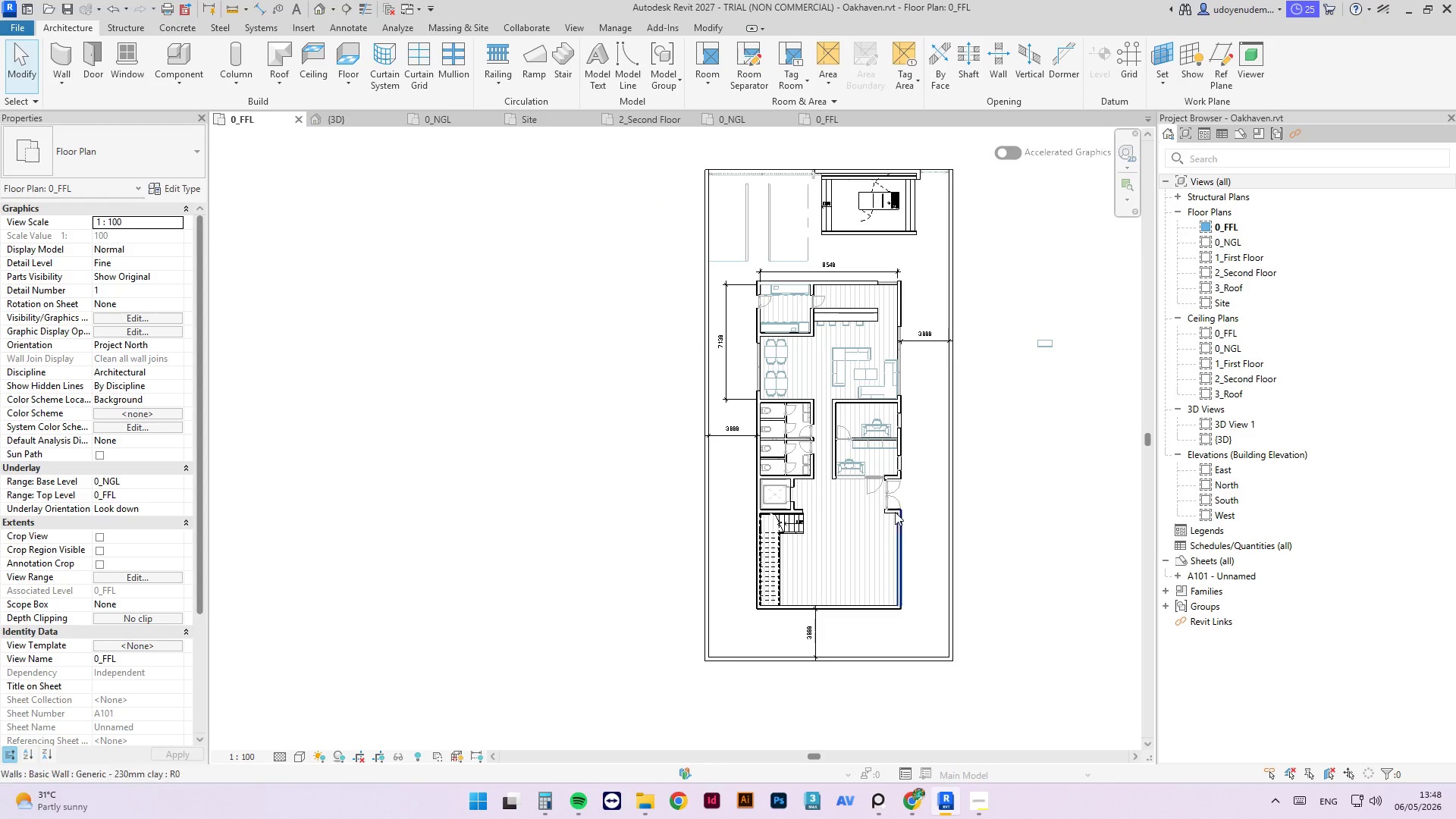 
scroll: coordinate [850, 447], scroll_direction: up, amount: 5.0
 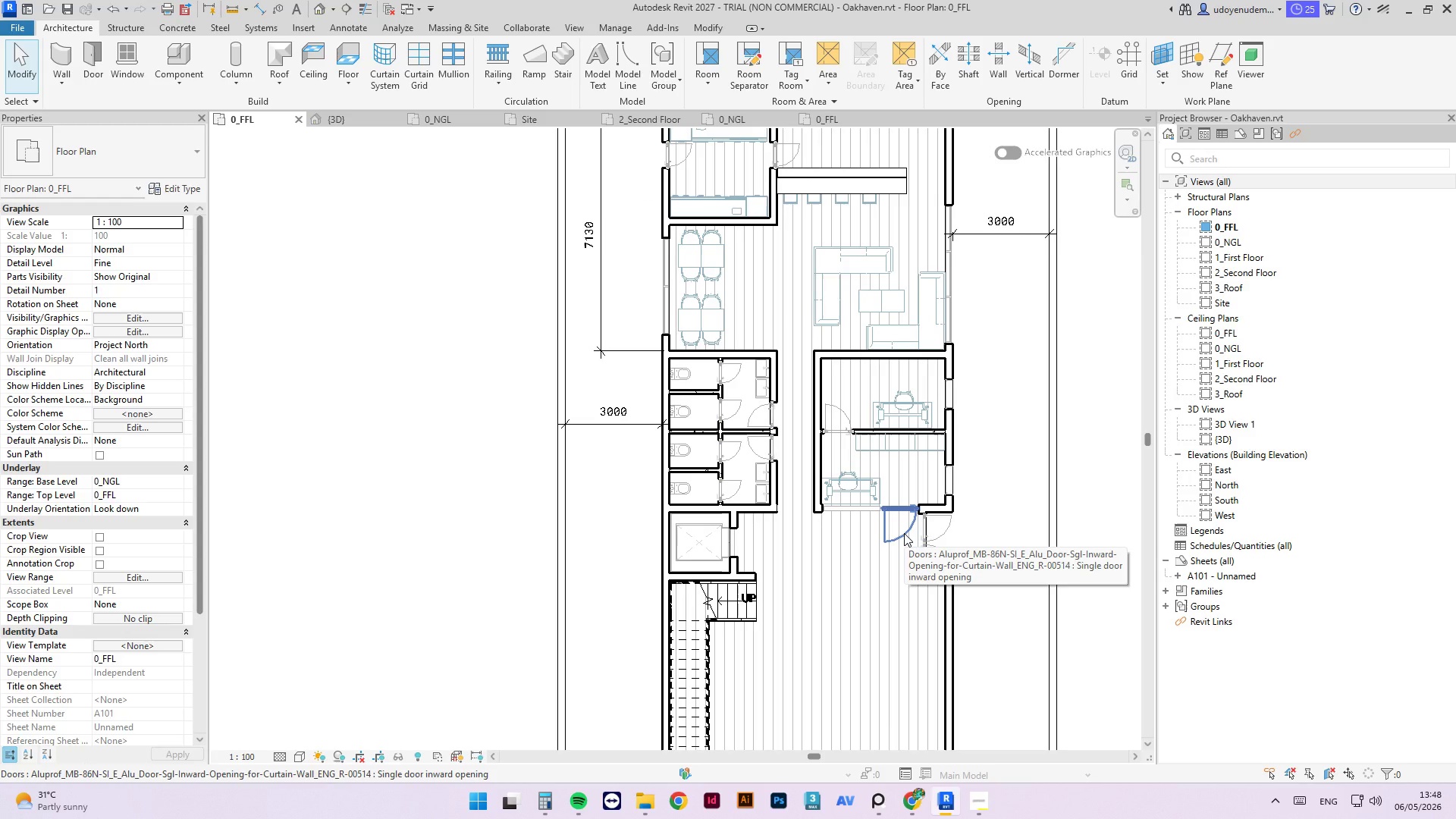 
scroll: coordinate [922, 422], scroll_direction: down, amount: 3.0
 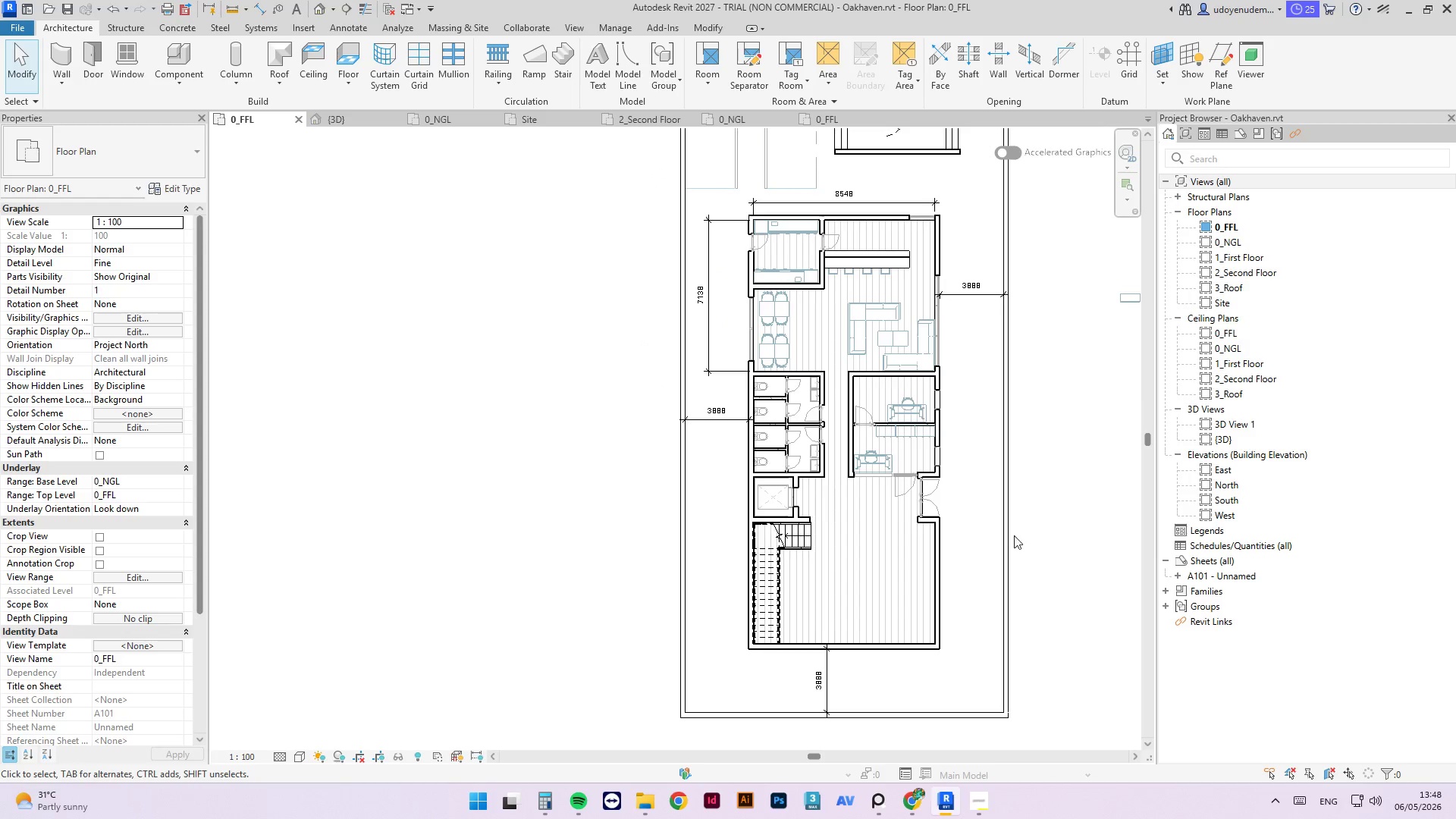 
scroll: coordinate [912, 500], scroll_direction: up, amount: 2.0
 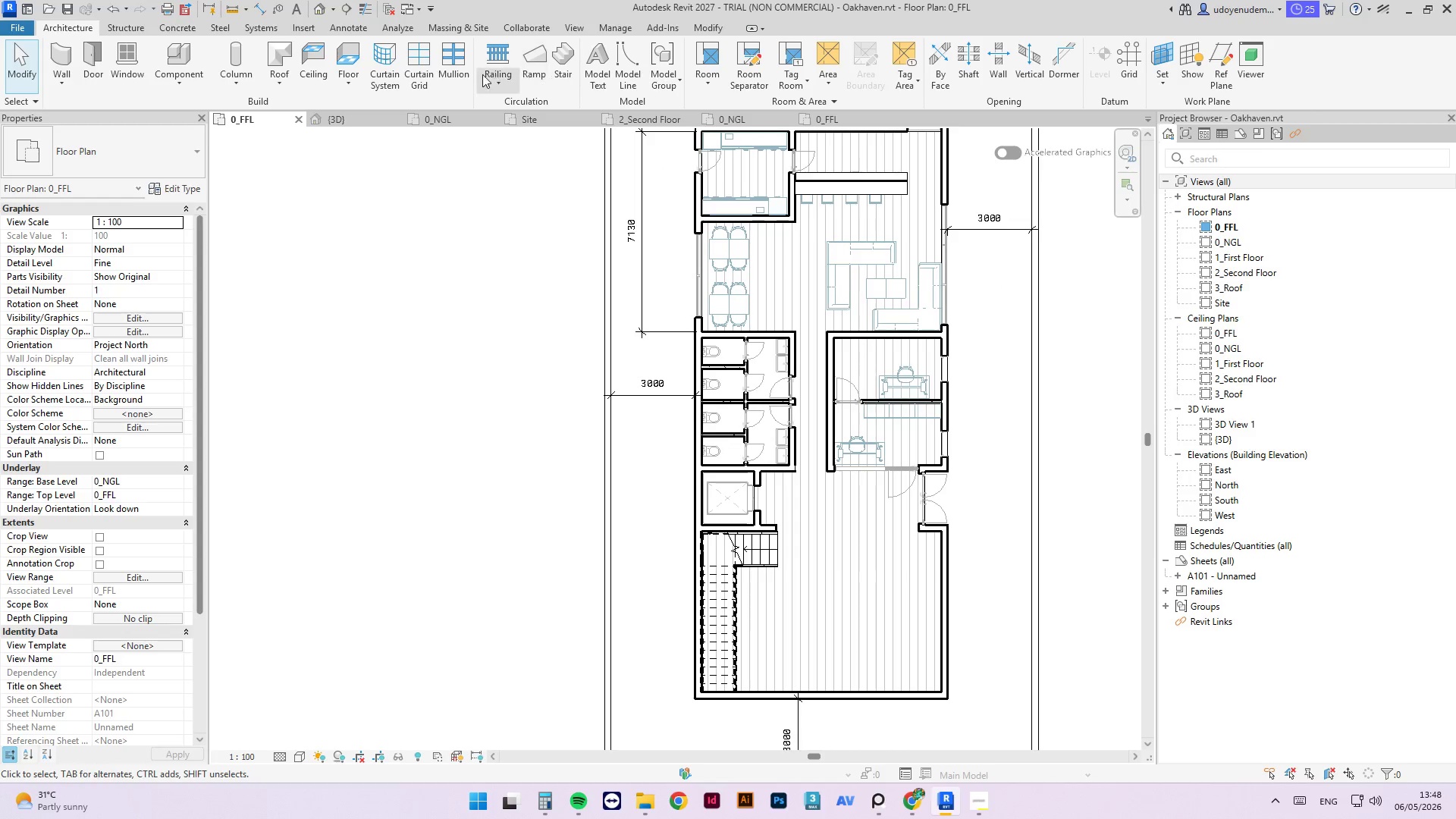 
left_click([416, 118])
 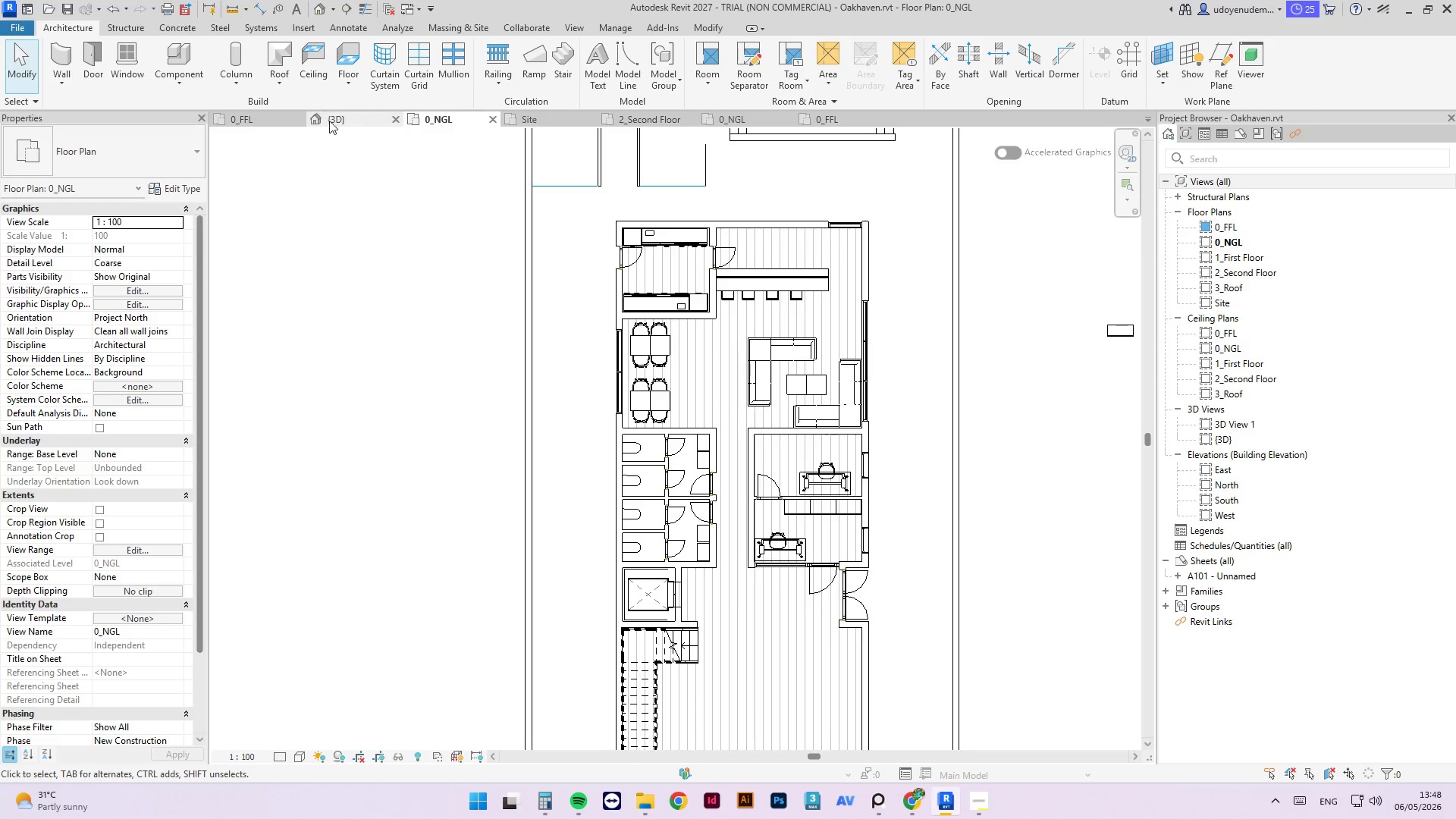 
left_click([557, 112])
 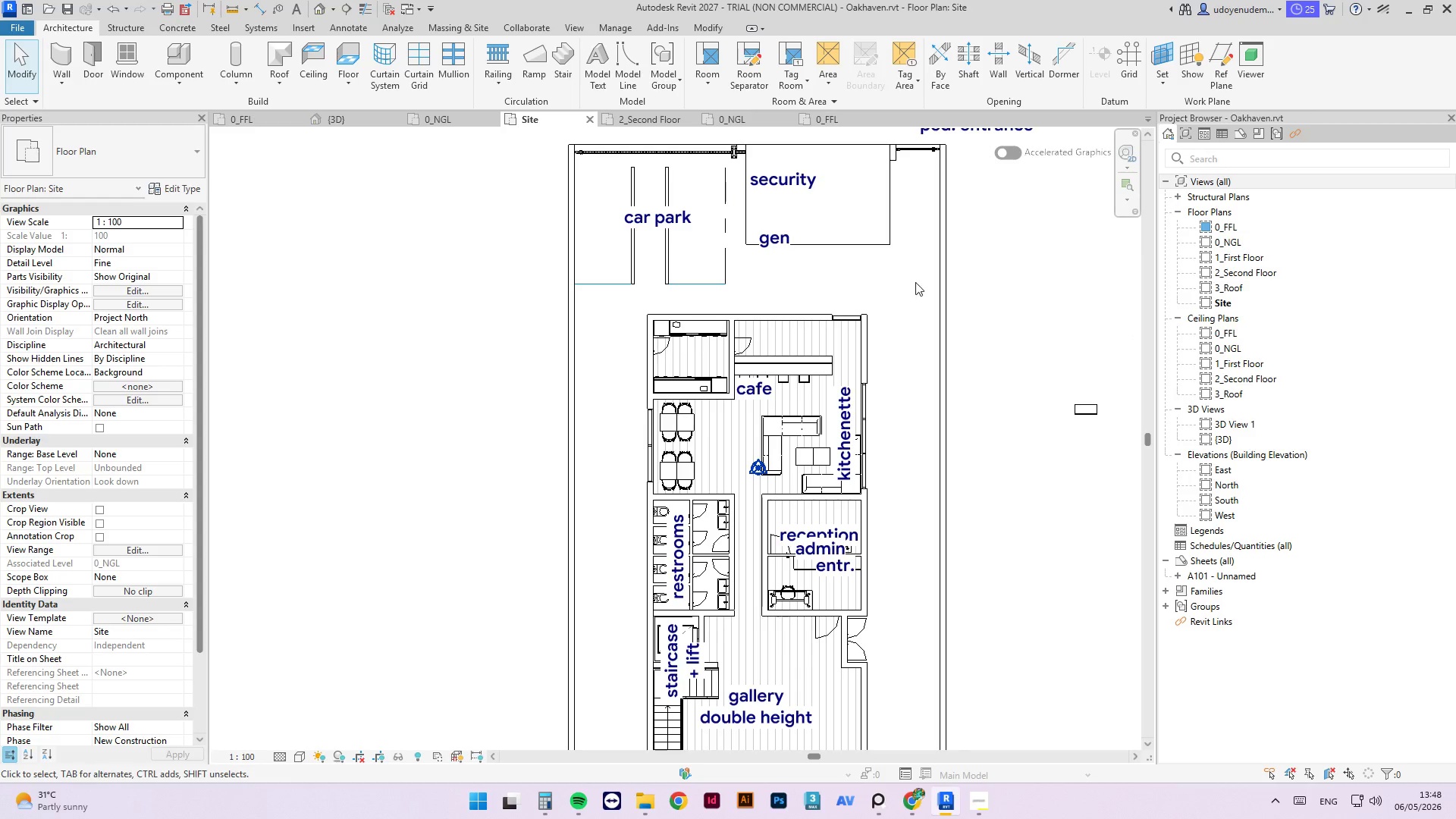 
scroll: coordinate [856, 431], scroll_direction: up, amount: 3.0
 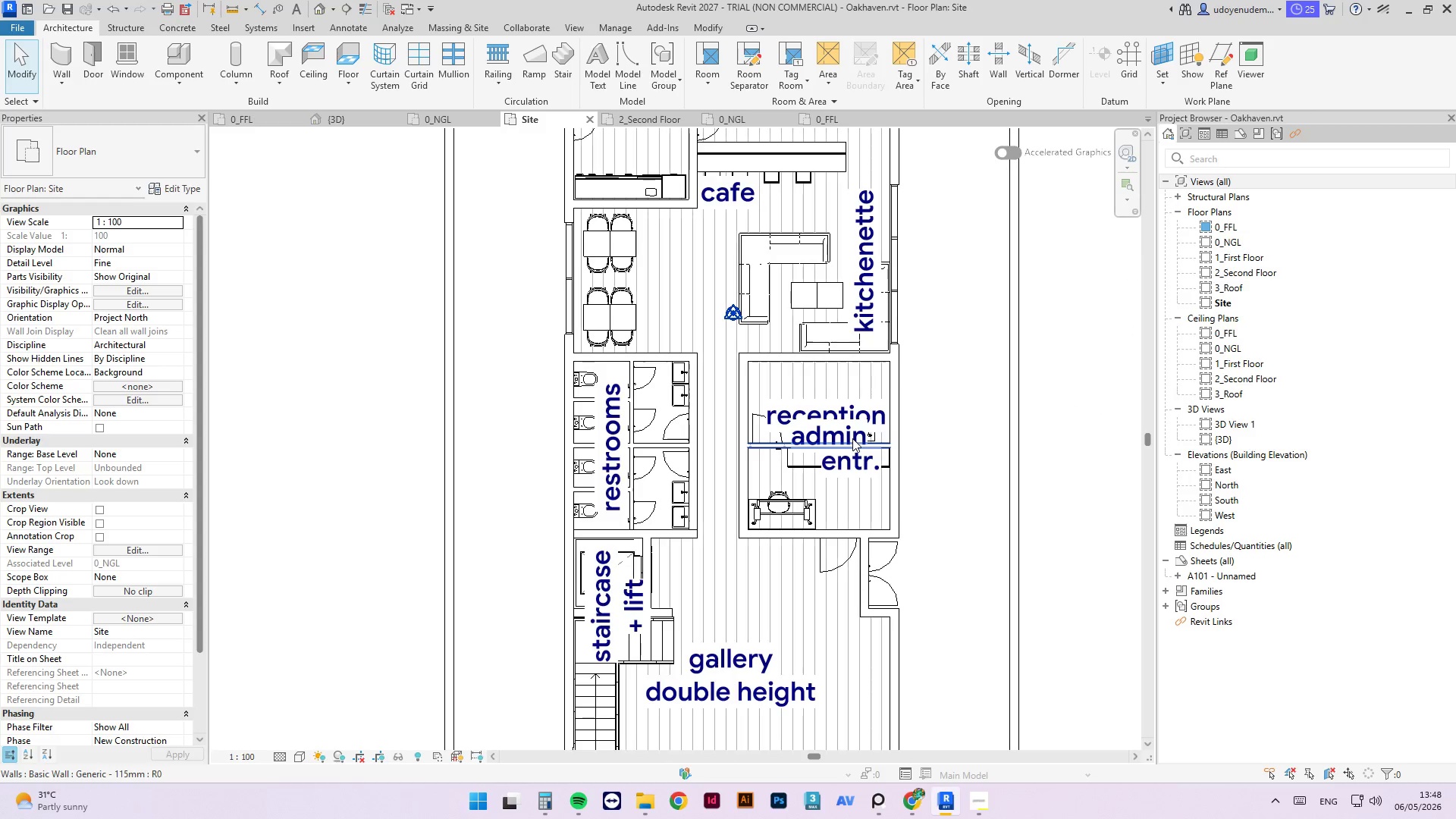 
left_click([852, 438])
 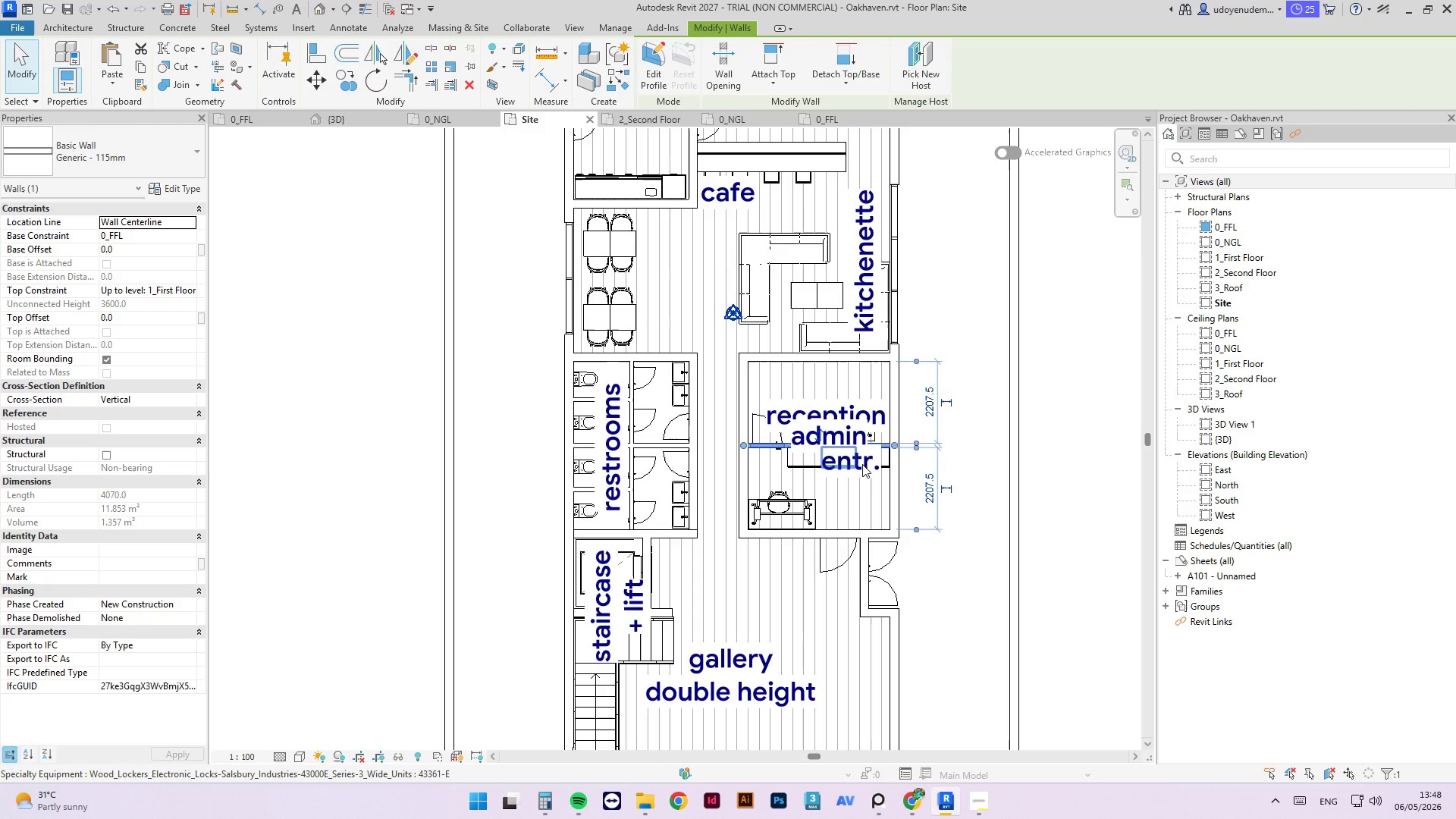 
wait(5.09)
 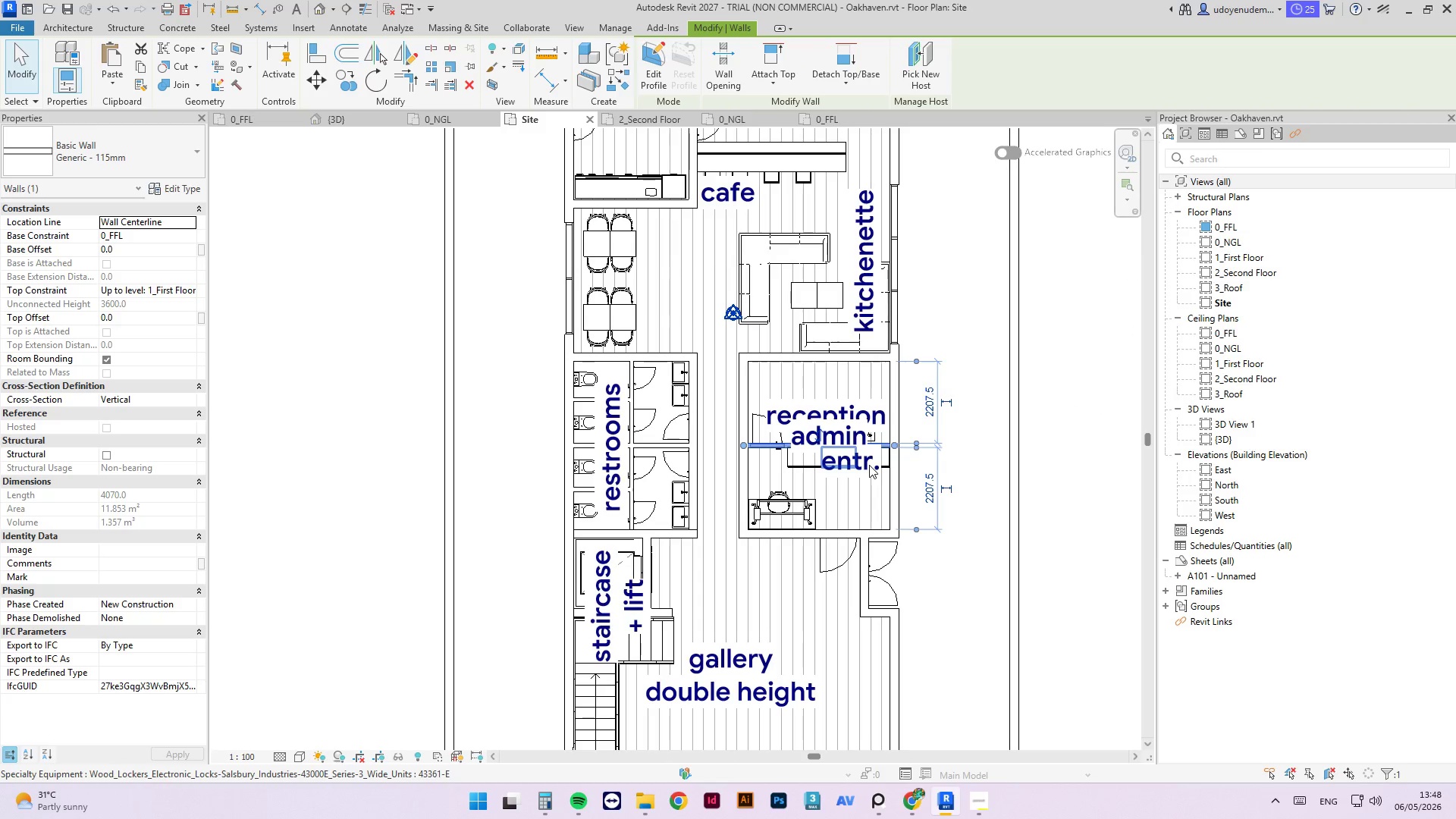 
left_click_drag(start_coordinate=[868, 224], to_coordinate=[647, 168])
 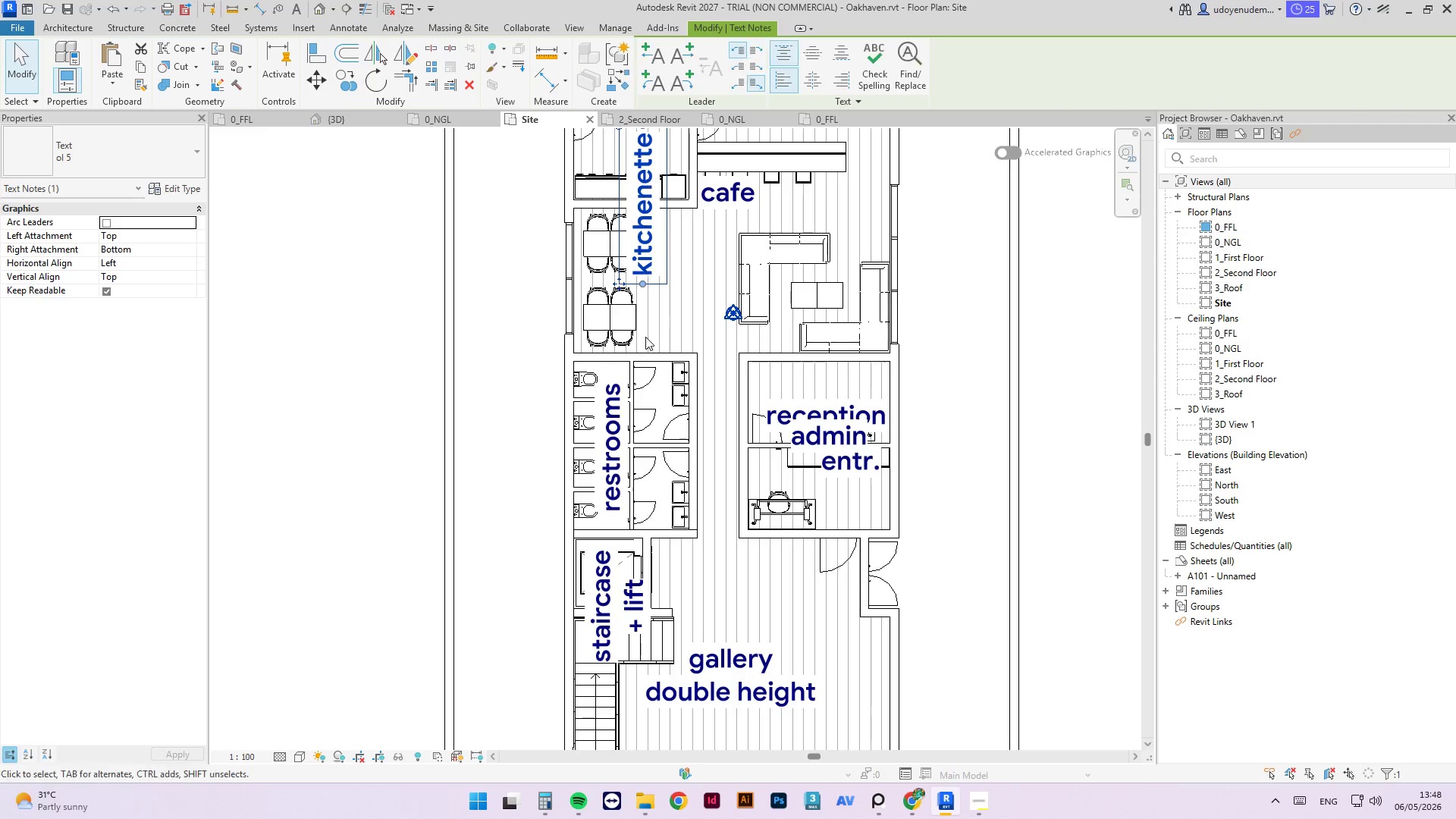 
scroll: coordinate [645, 235], scroll_direction: up, amount: 5.0
 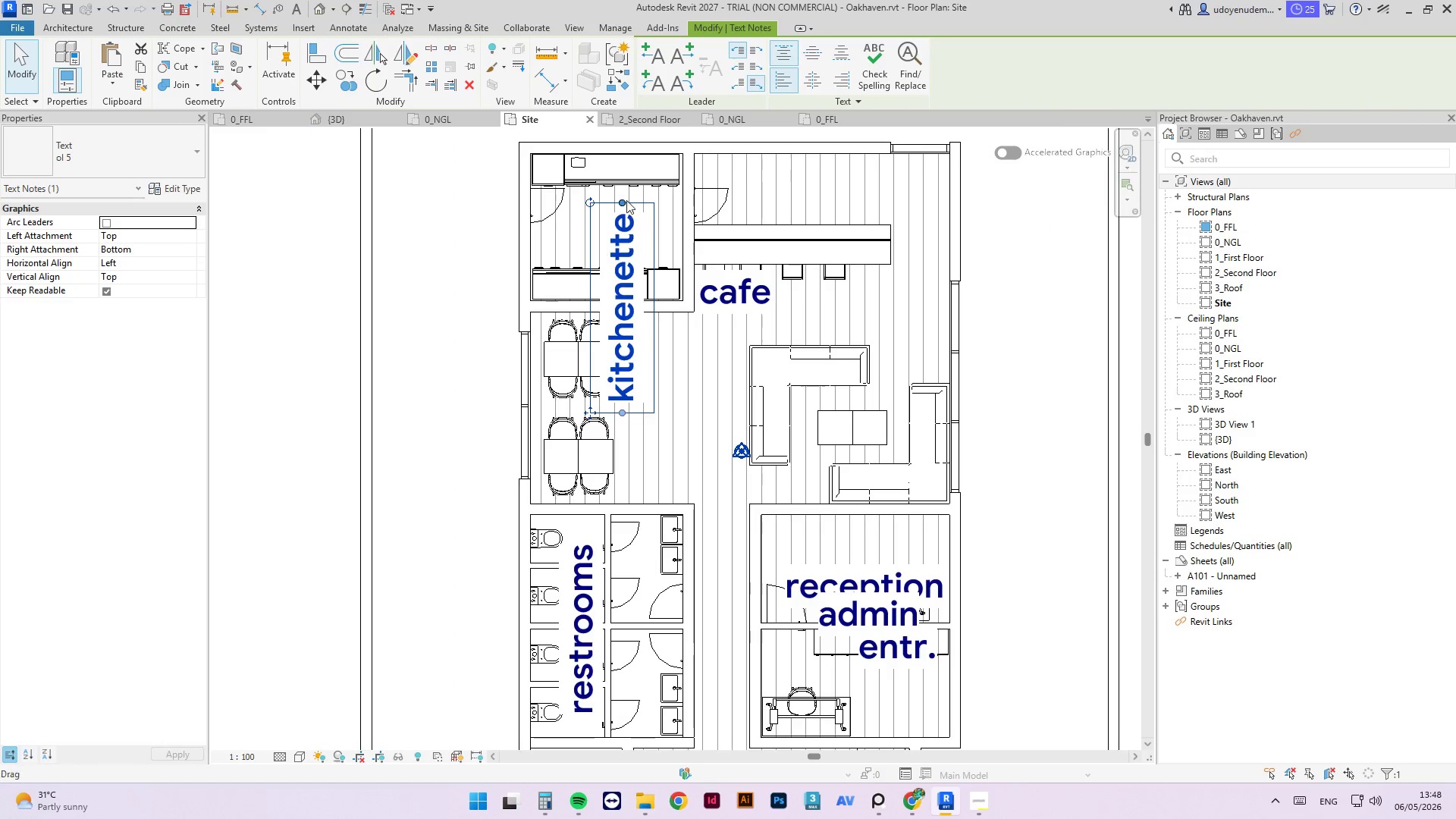 
left_click_drag(start_coordinate=[593, 203], to_coordinate=[944, 212])
 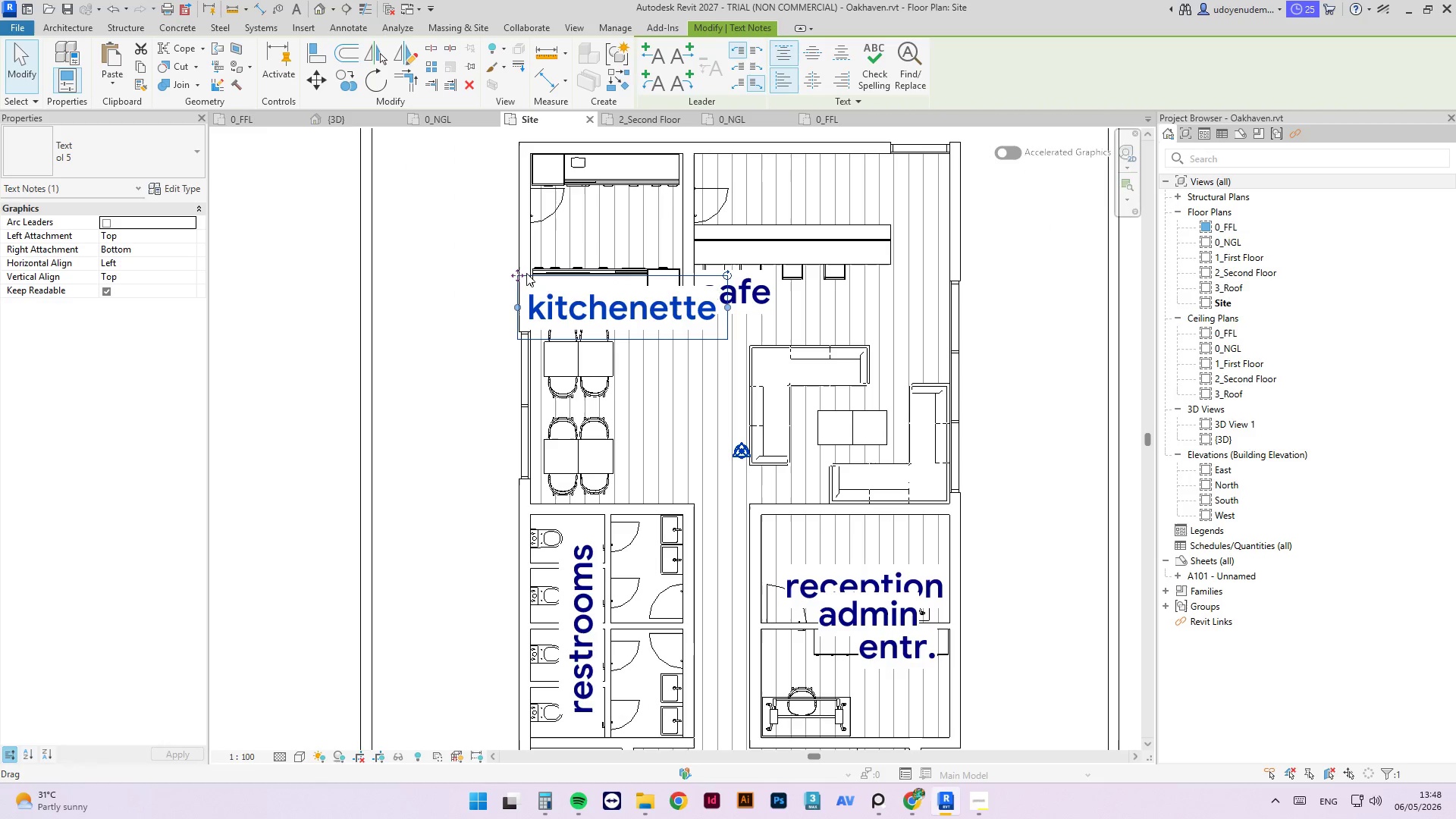 
left_click_drag(start_coordinate=[511, 273], to_coordinate=[458, 196])
 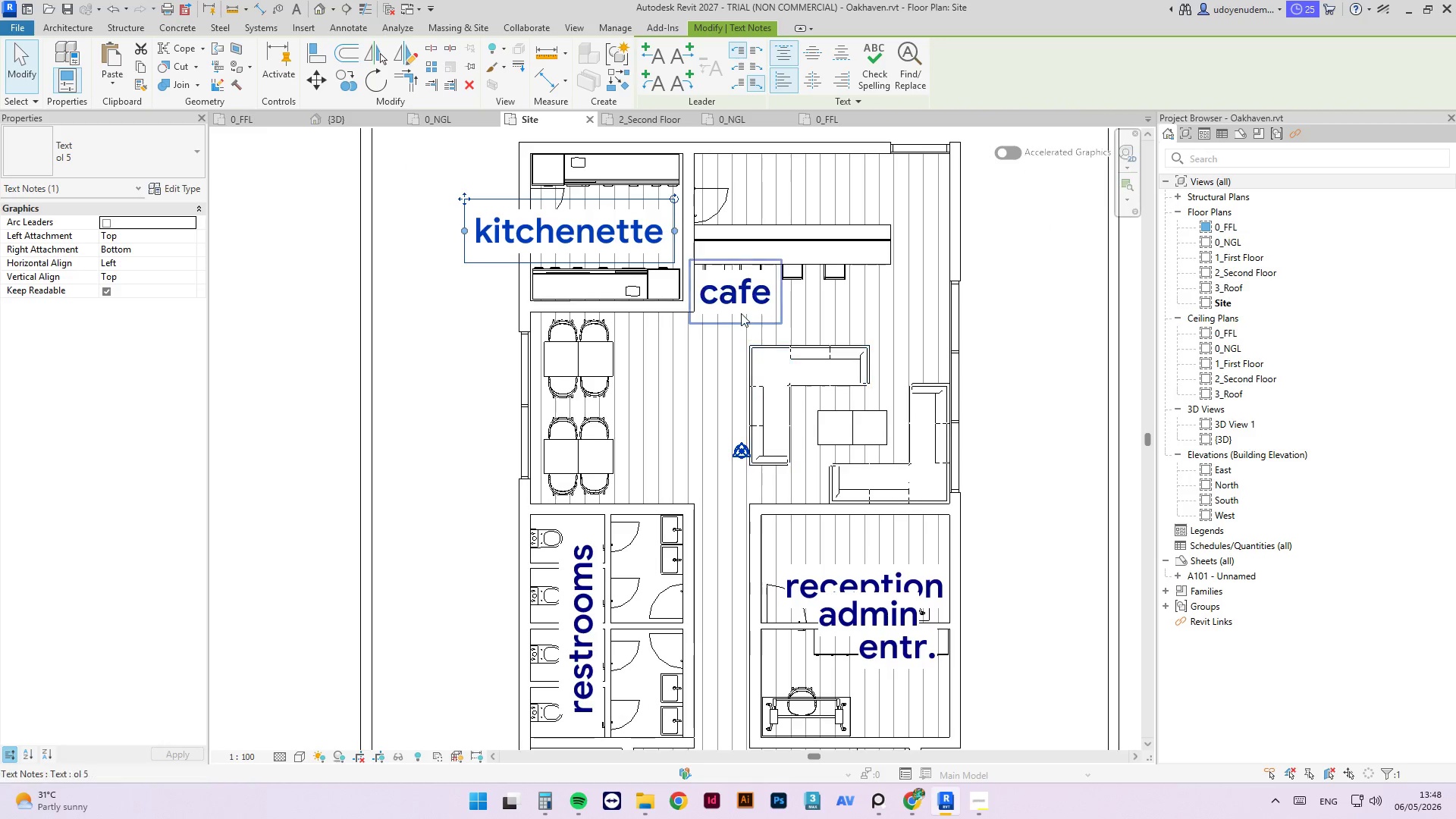 
left_click([739, 309])
 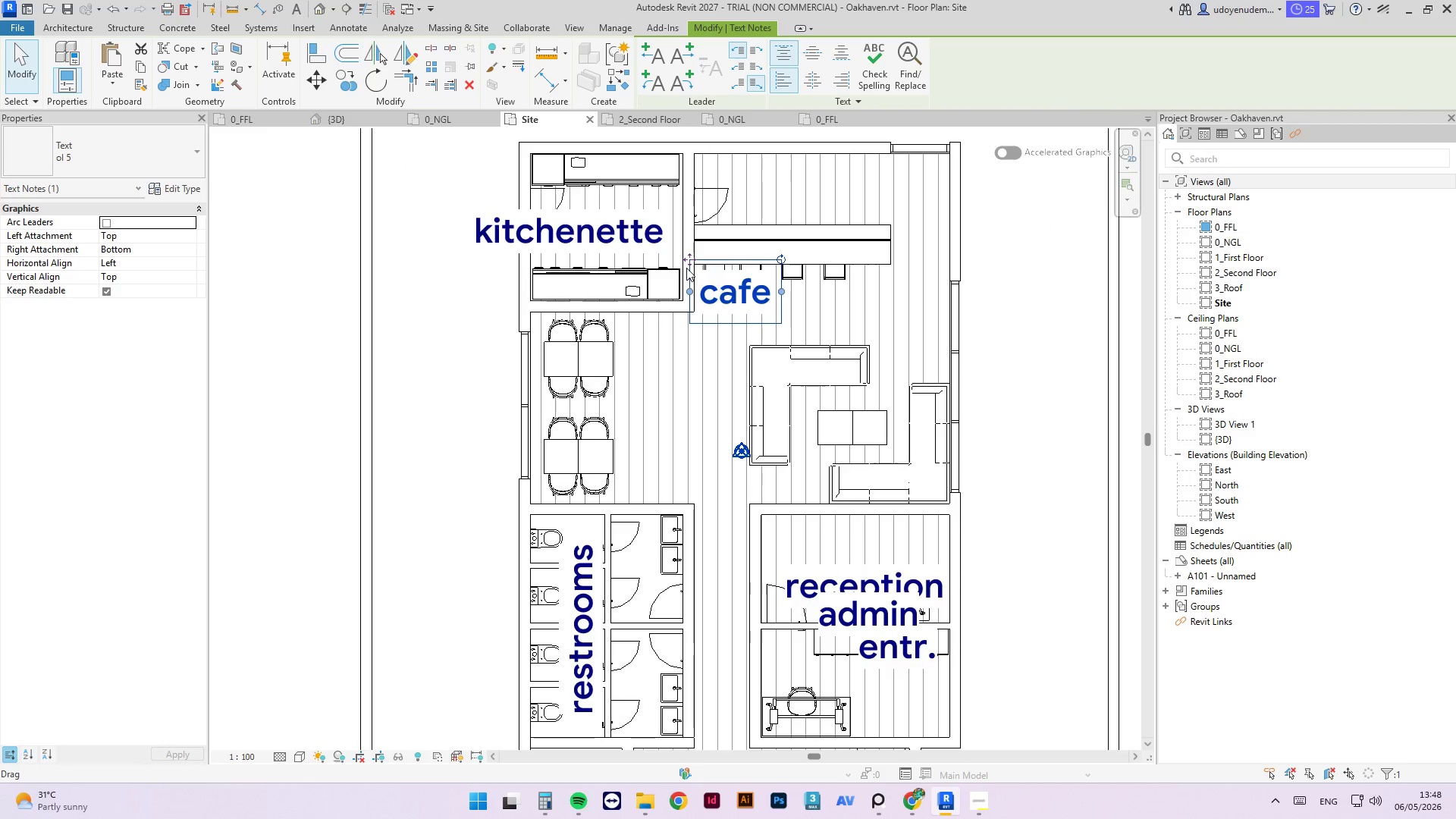 
left_click_drag(start_coordinate=[686, 264], to_coordinate=[655, 364])
 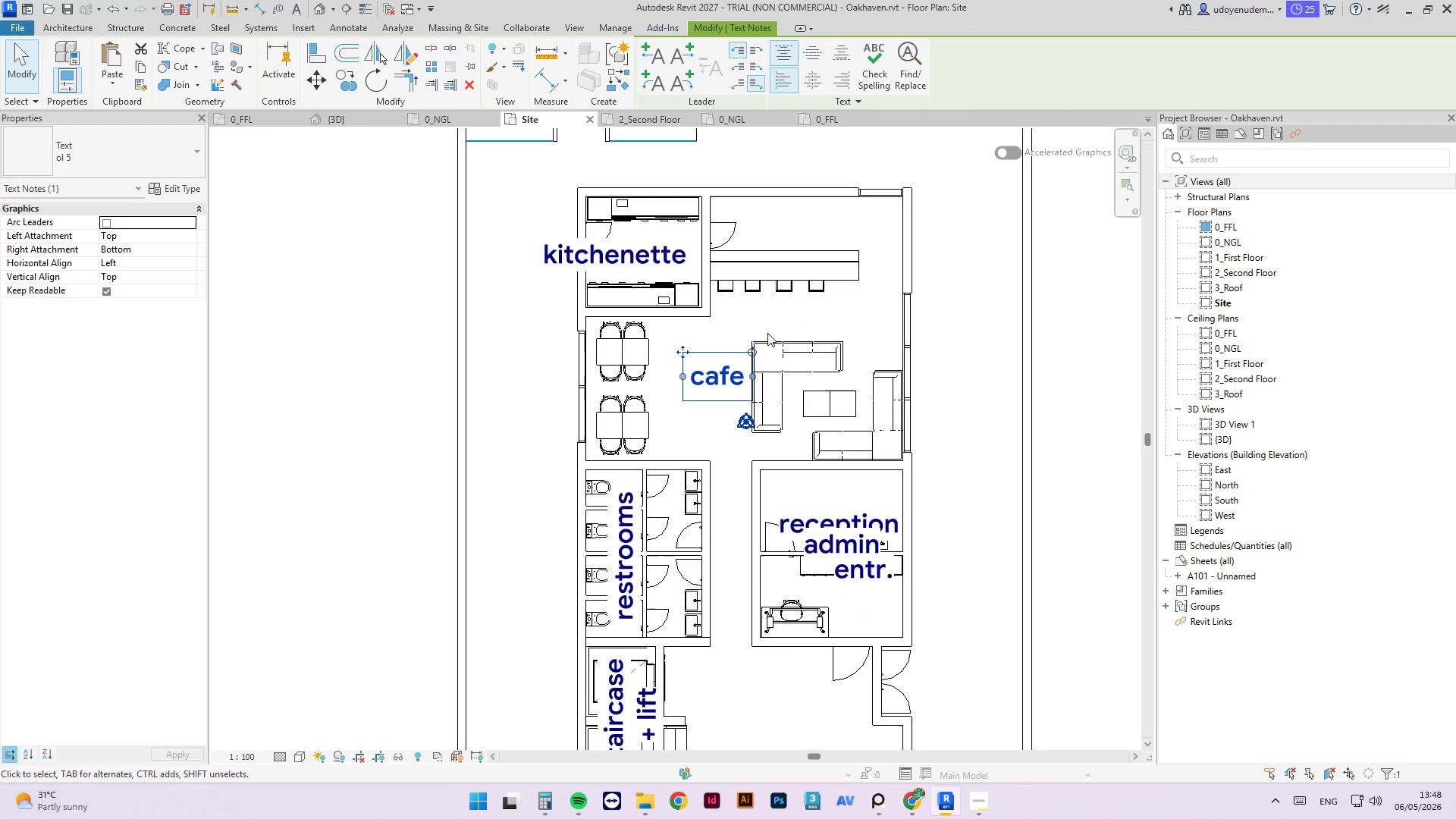 
scroll: coordinate [864, 526], scroll_direction: down, amount: 1.0
 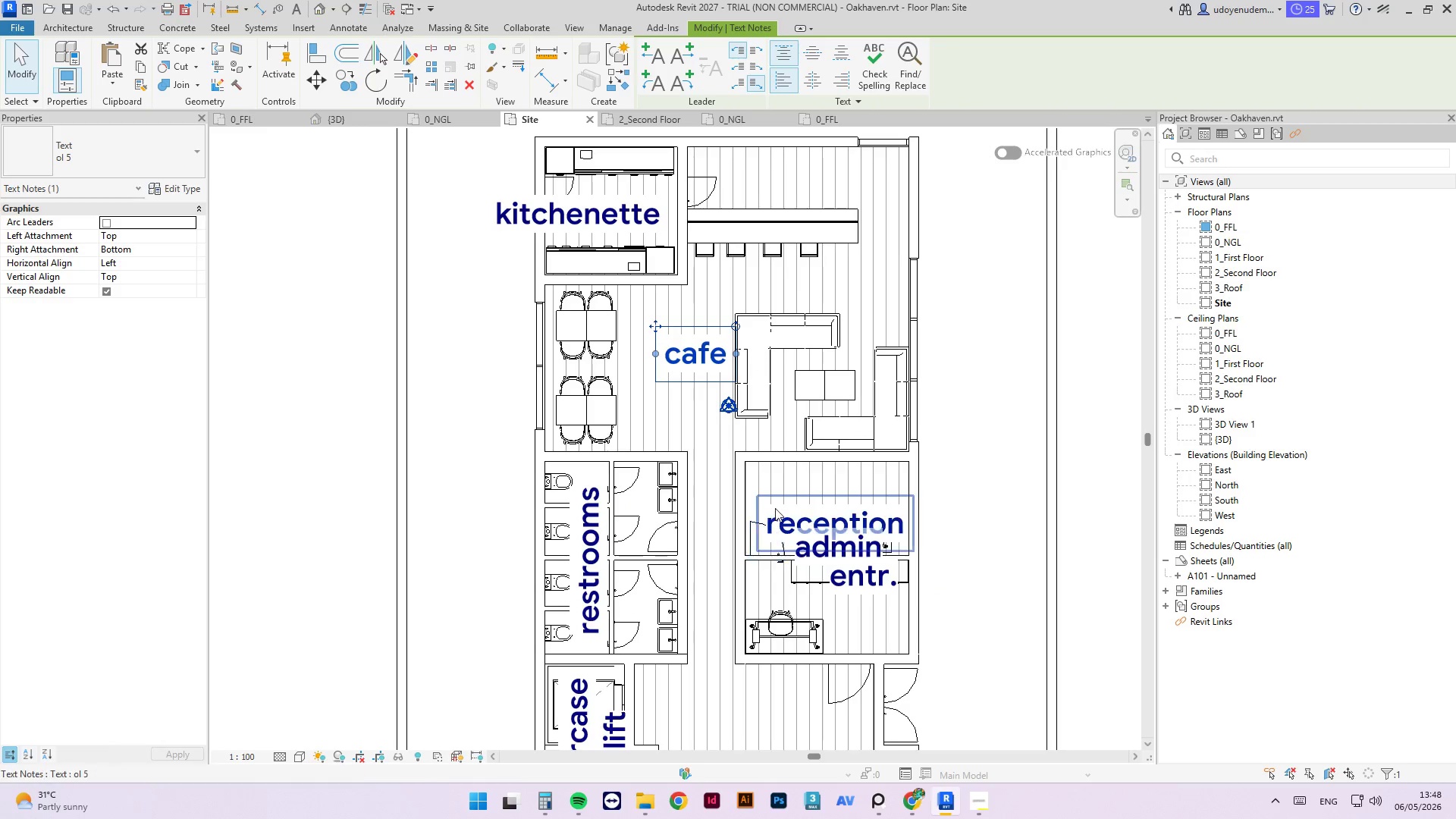 
left_click([775, 507])
 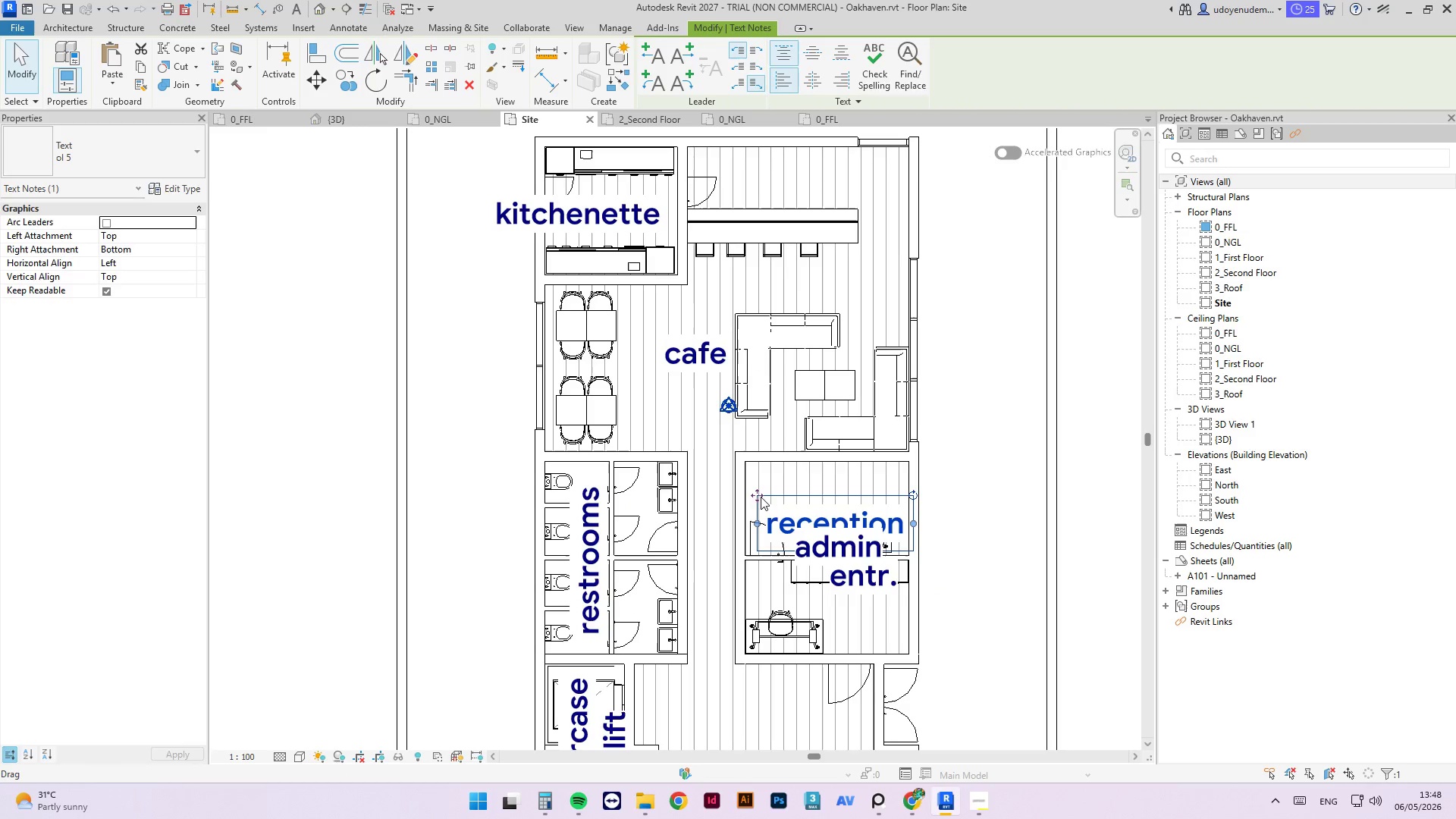 
left_click_drag(start_coordinate=[757, 497], to_coordinate=[752, 587])
 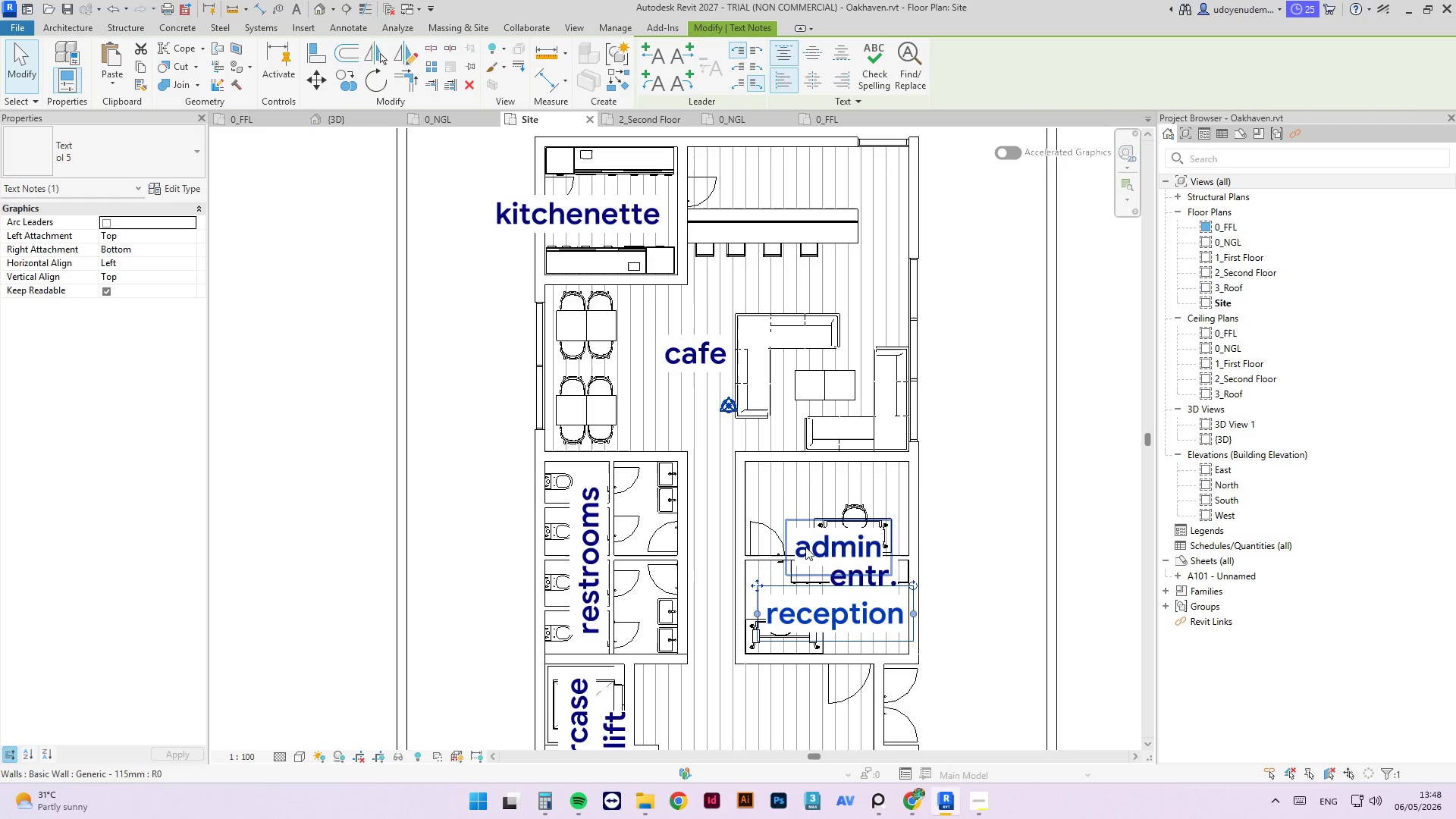 
left_click([797, 536])
 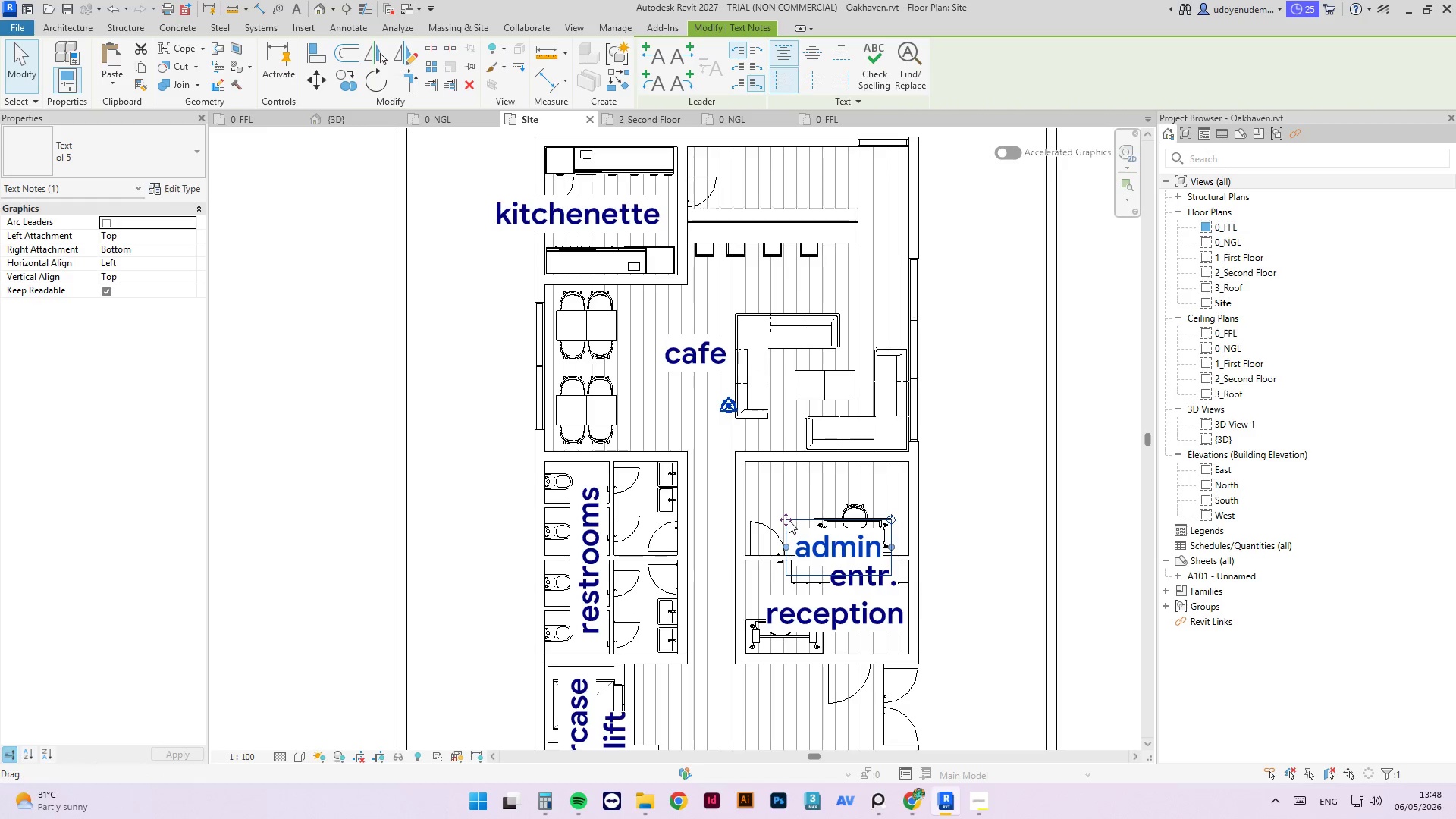 
left_click_drag(start_coordinate=[789, 519], to_coordinate=[763, 463])
 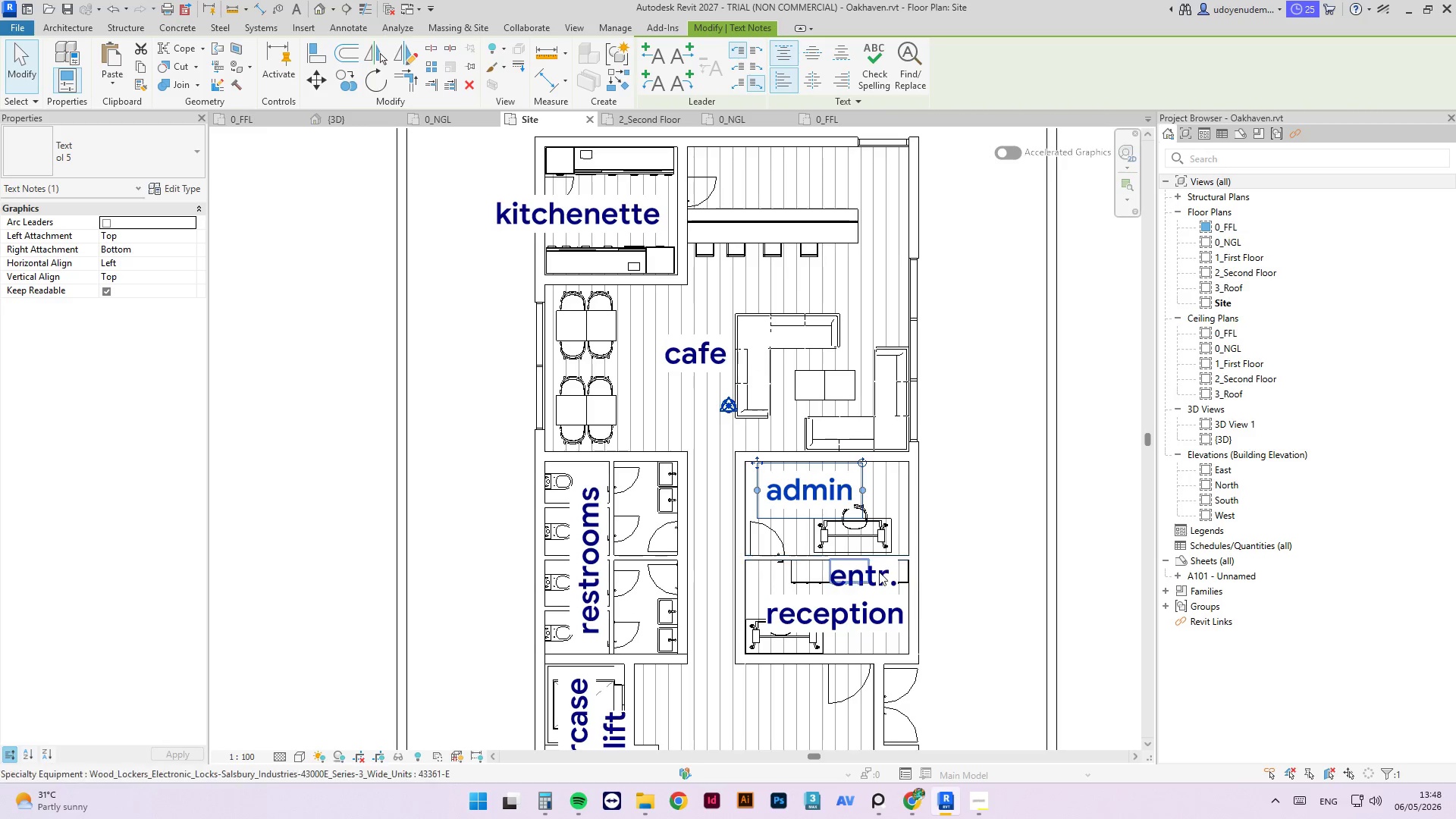 
left_click([879, 572])
 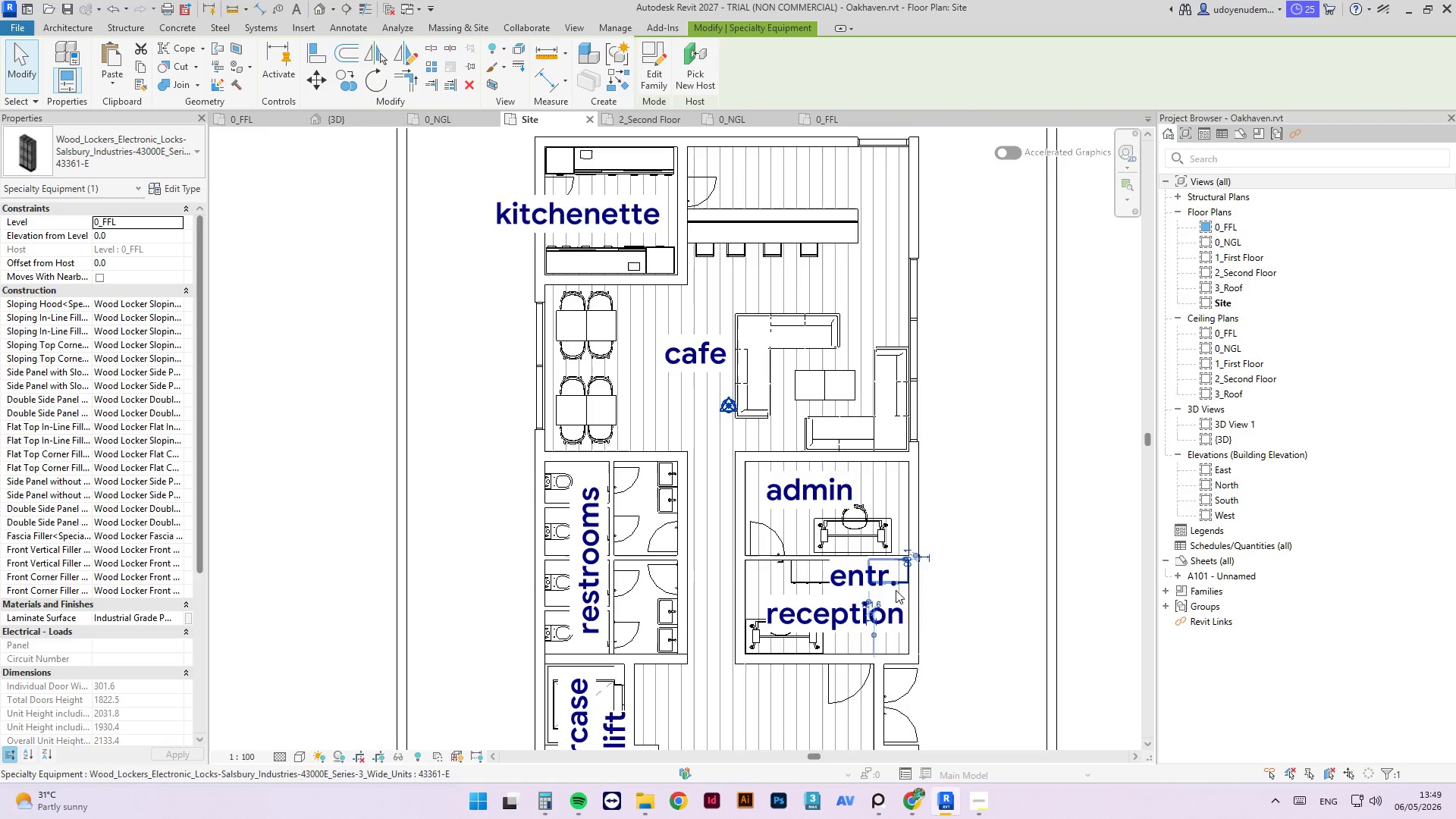 
left_click([992, 585])
 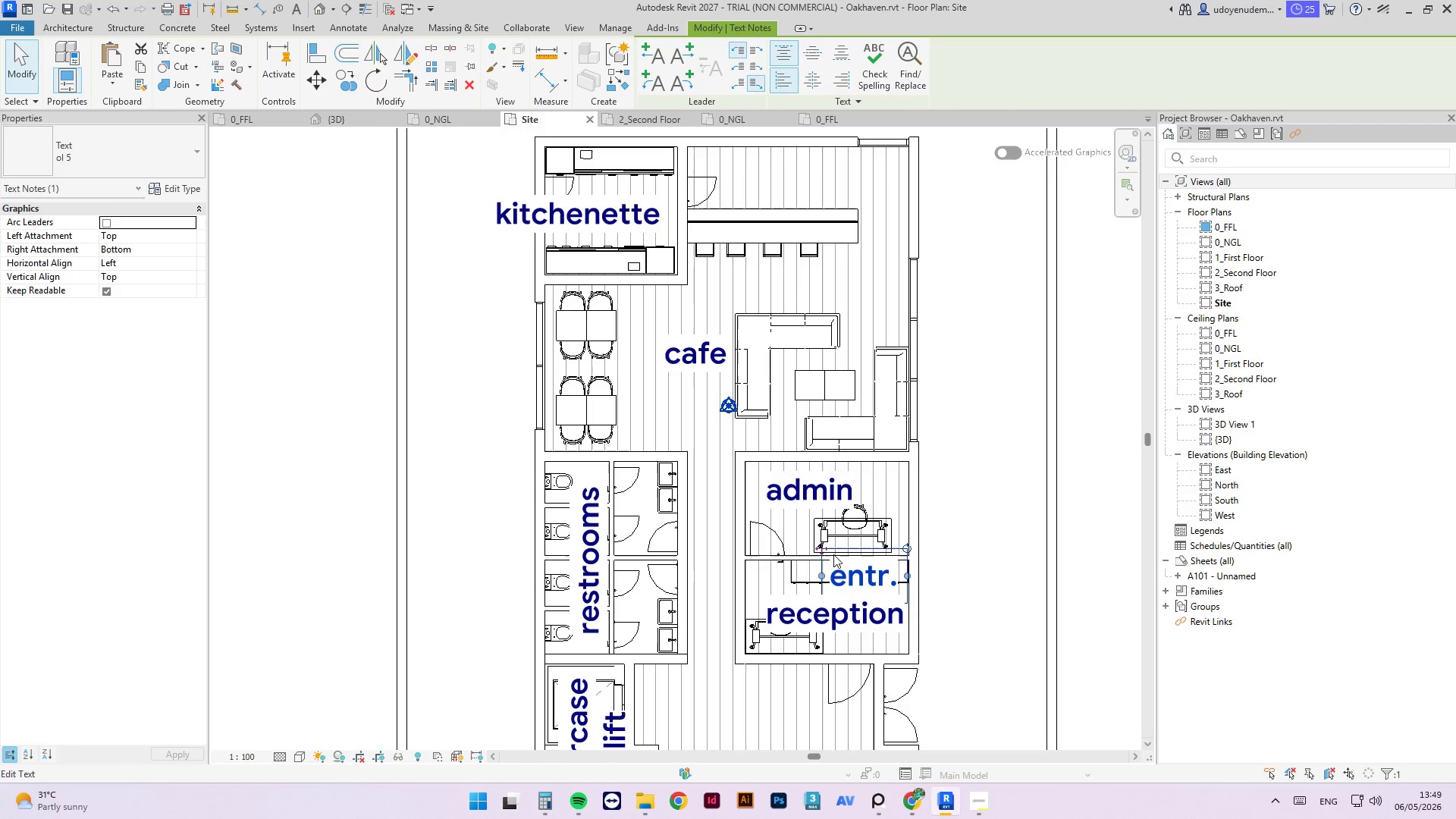 
left_click_drag(start_coordinate=[824, 548], to_coordinate=[900, 677])
 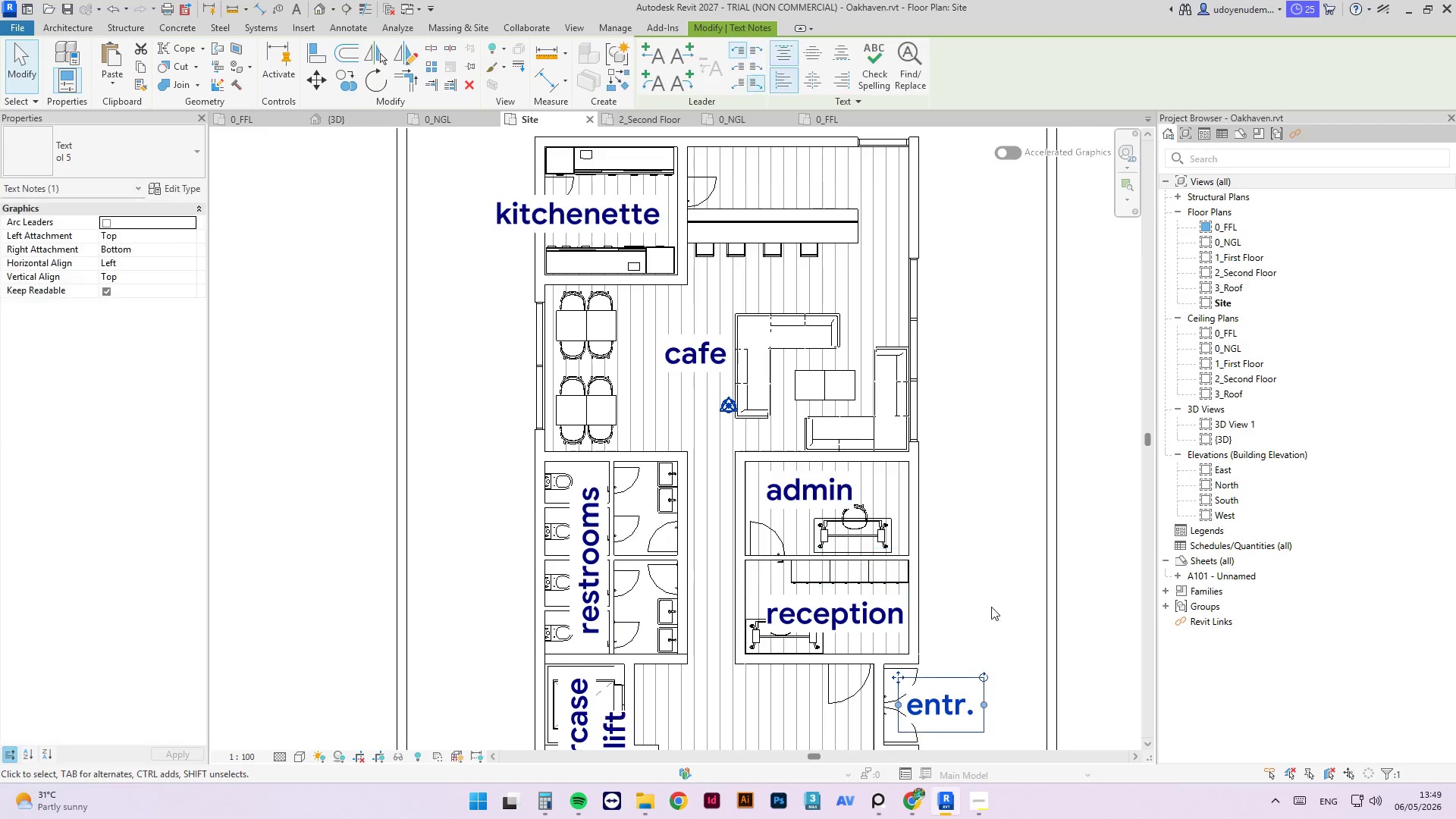 
left_click([1005, 585])
 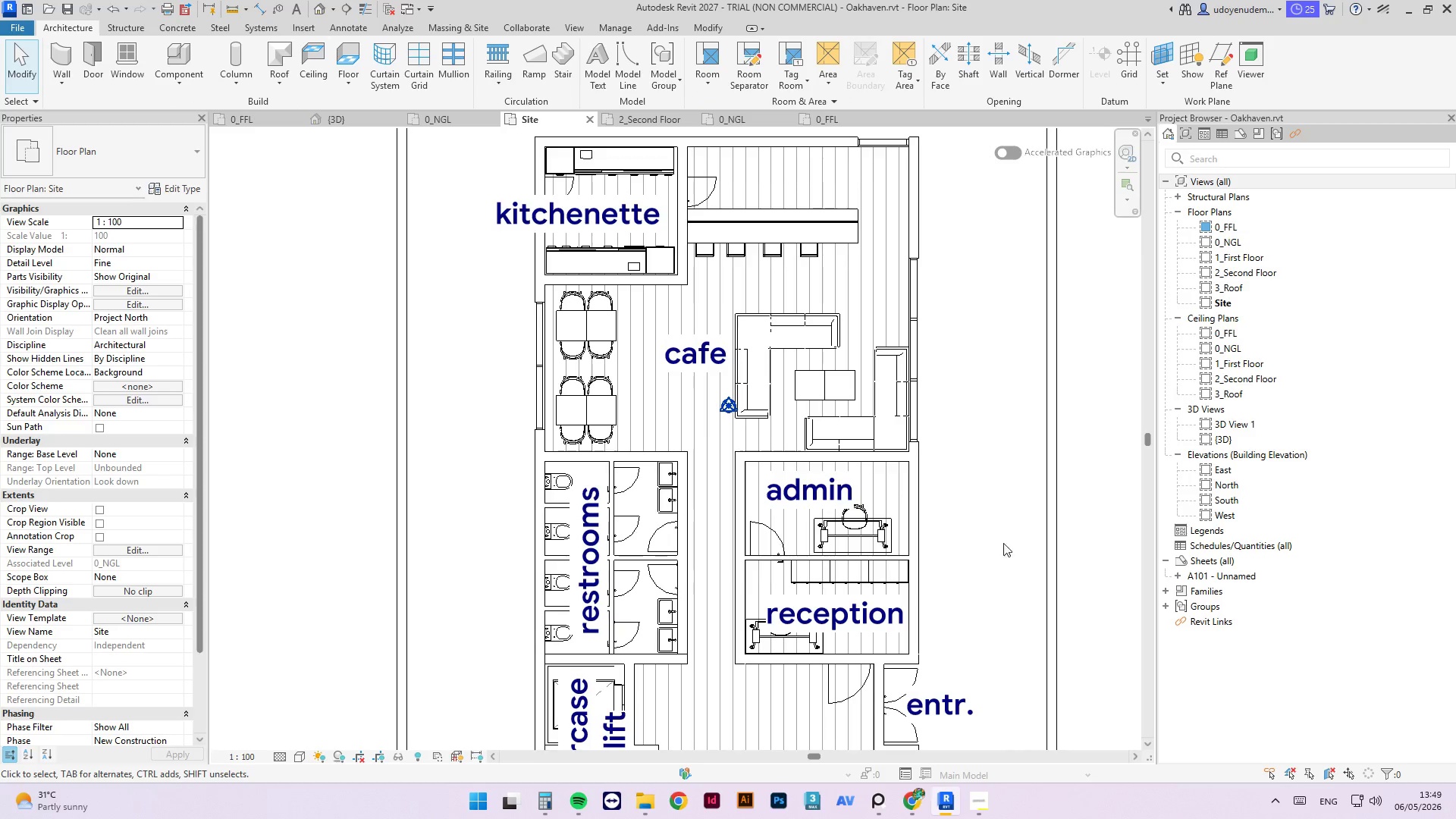 
scroll: coordinate [1001, 529], scroll_direction: down, amount: 4.0
 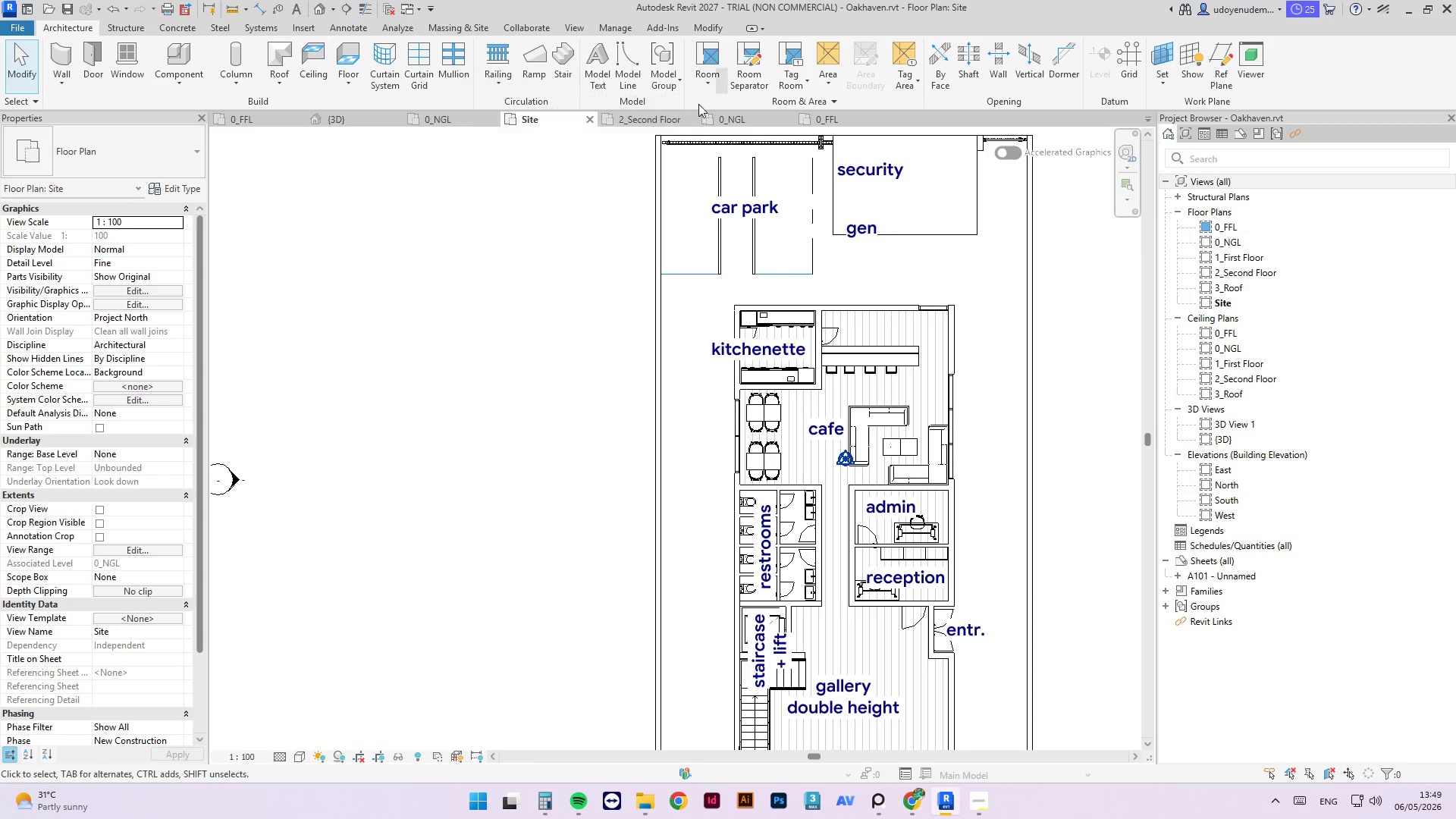 
key(Control+S)
 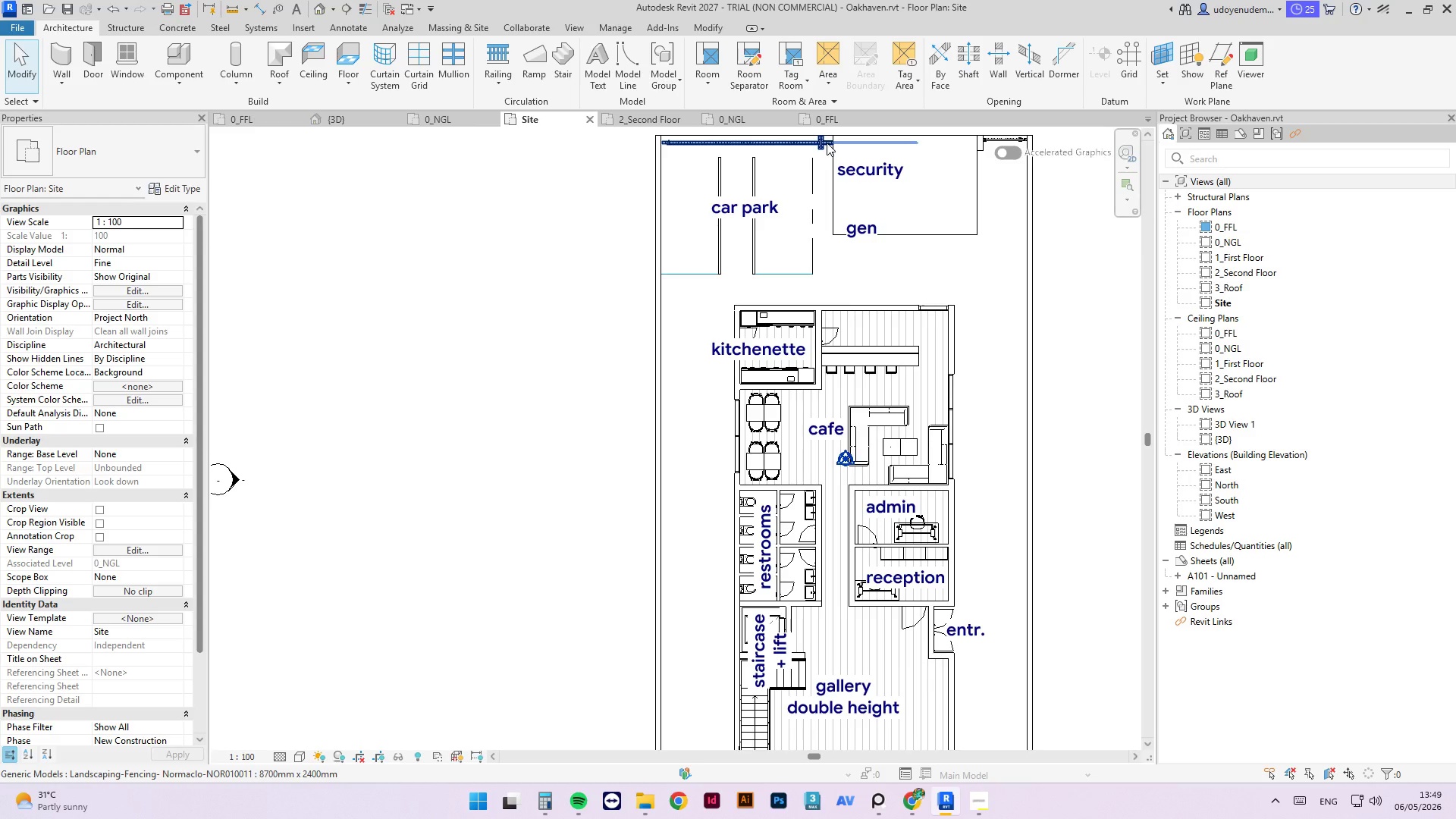 
wait(20.02)
 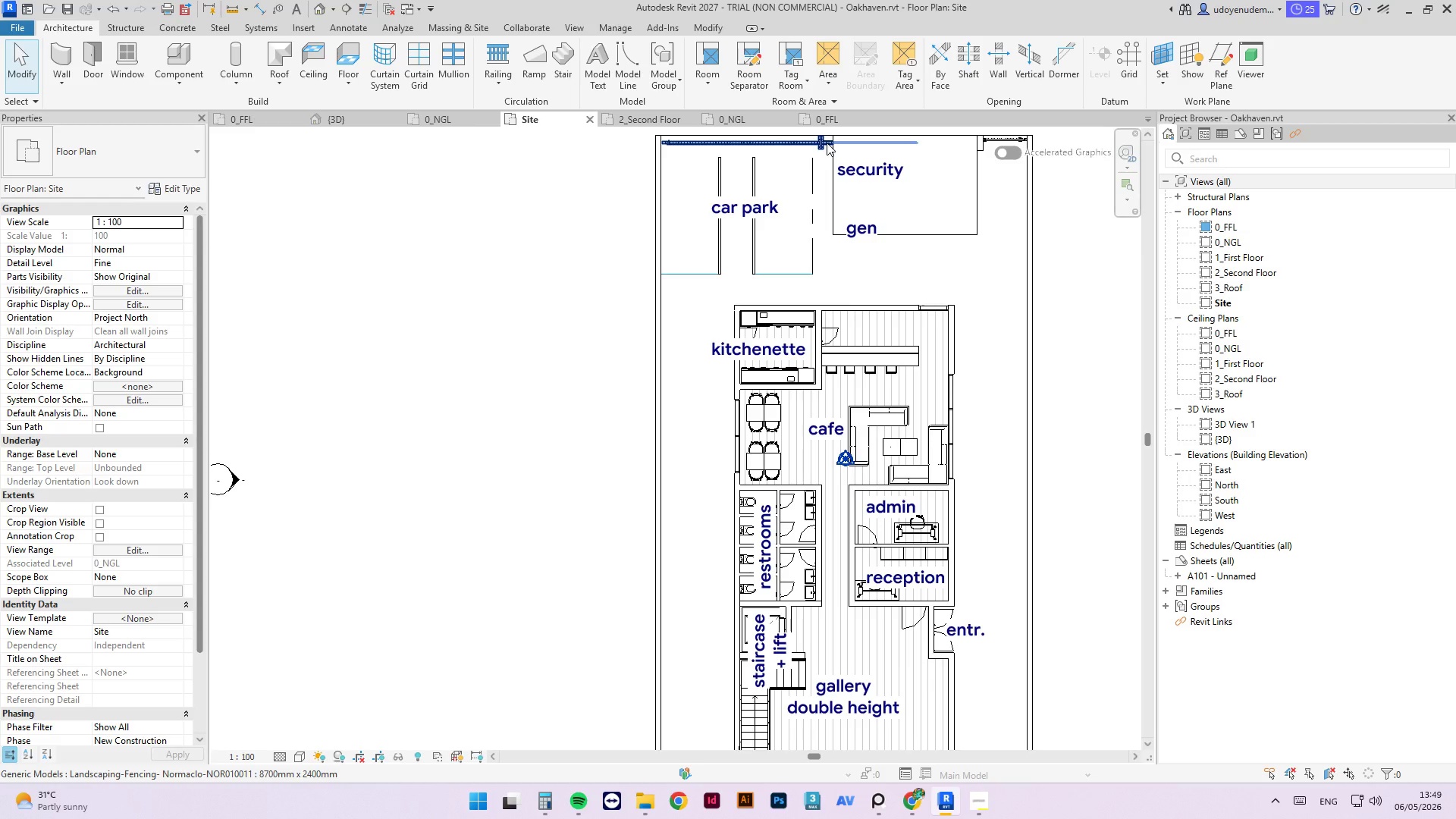 
left_click([432, 116])
 